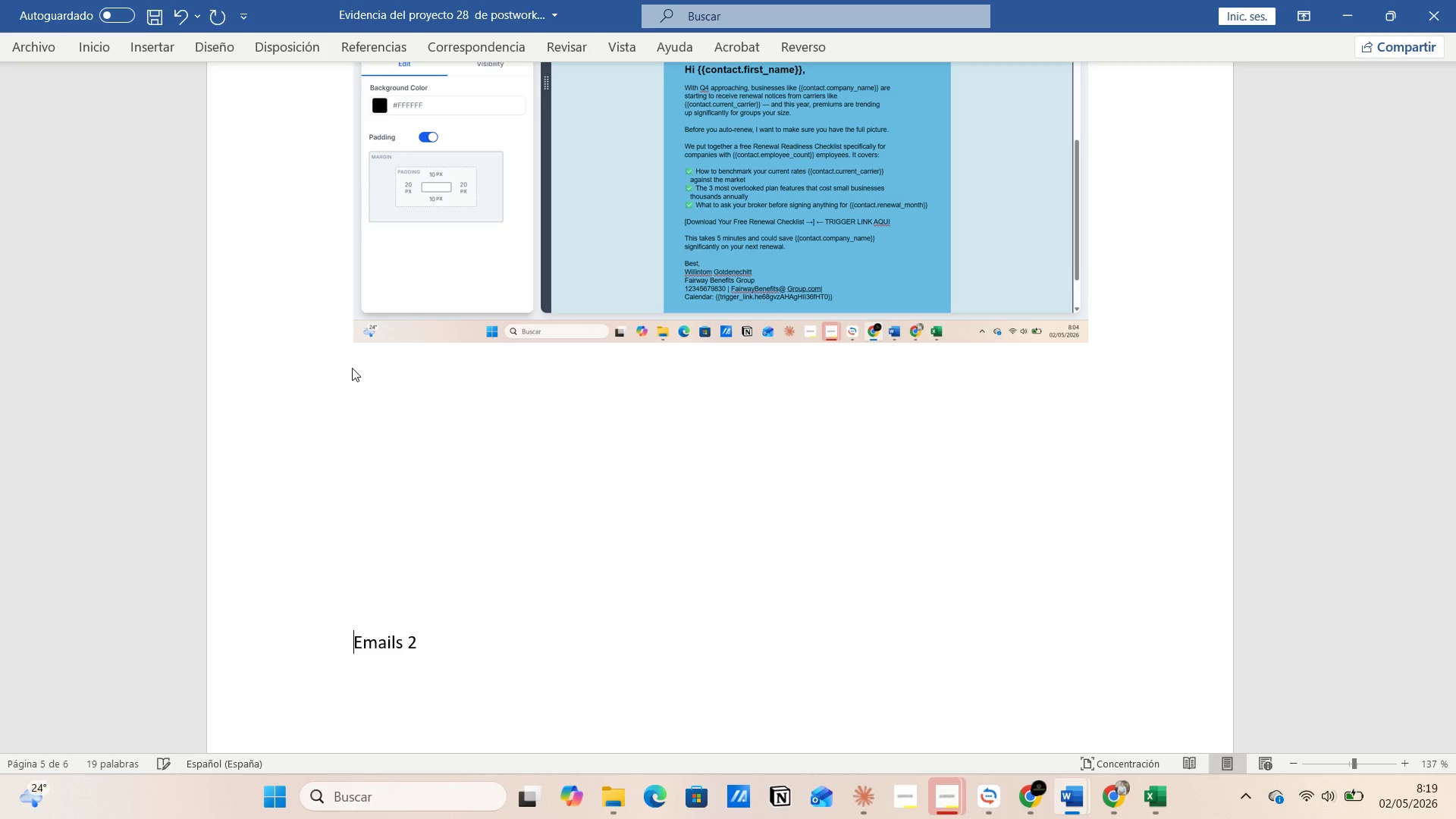 
key(Enter)
 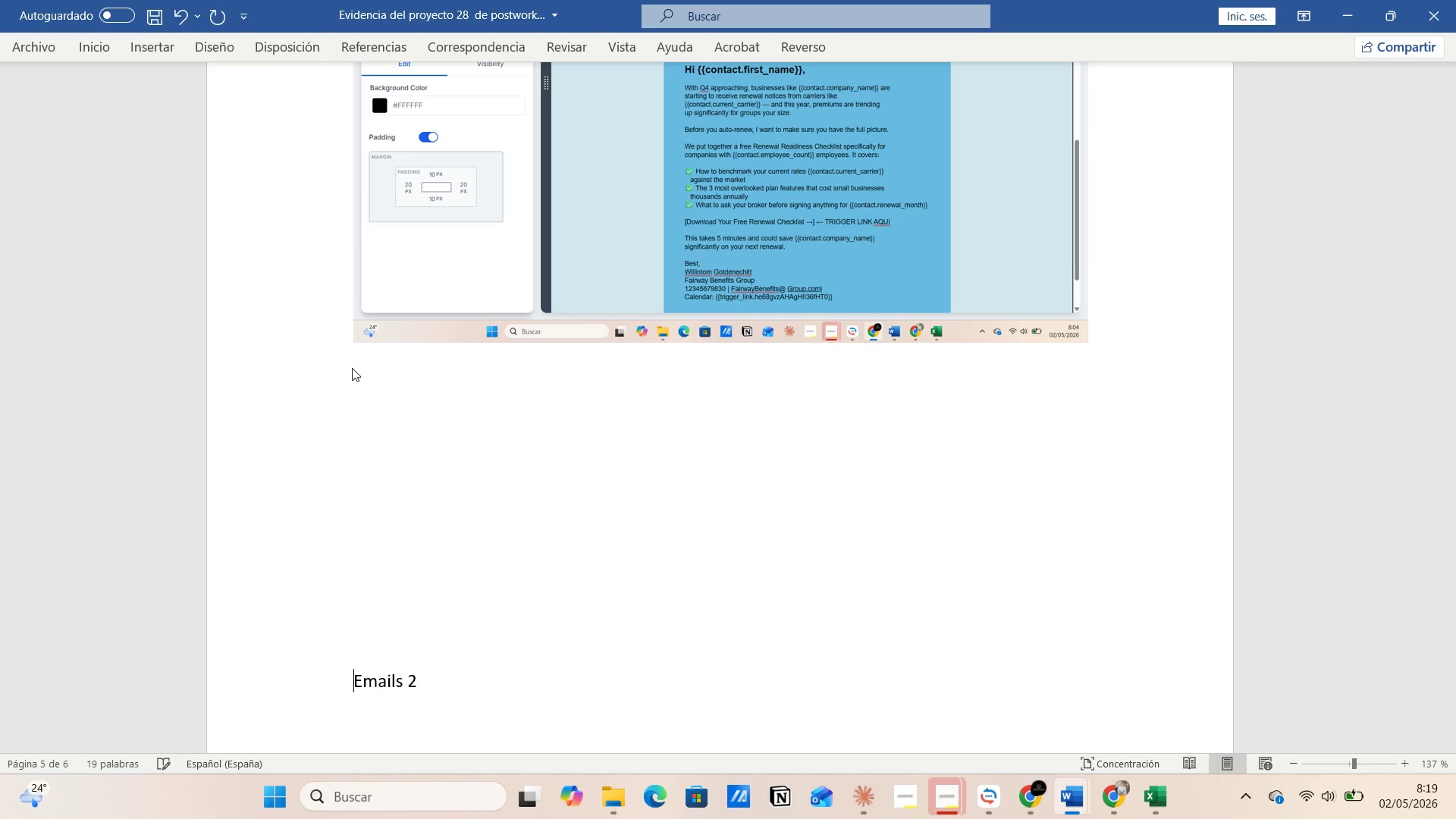 
key(Enter)
 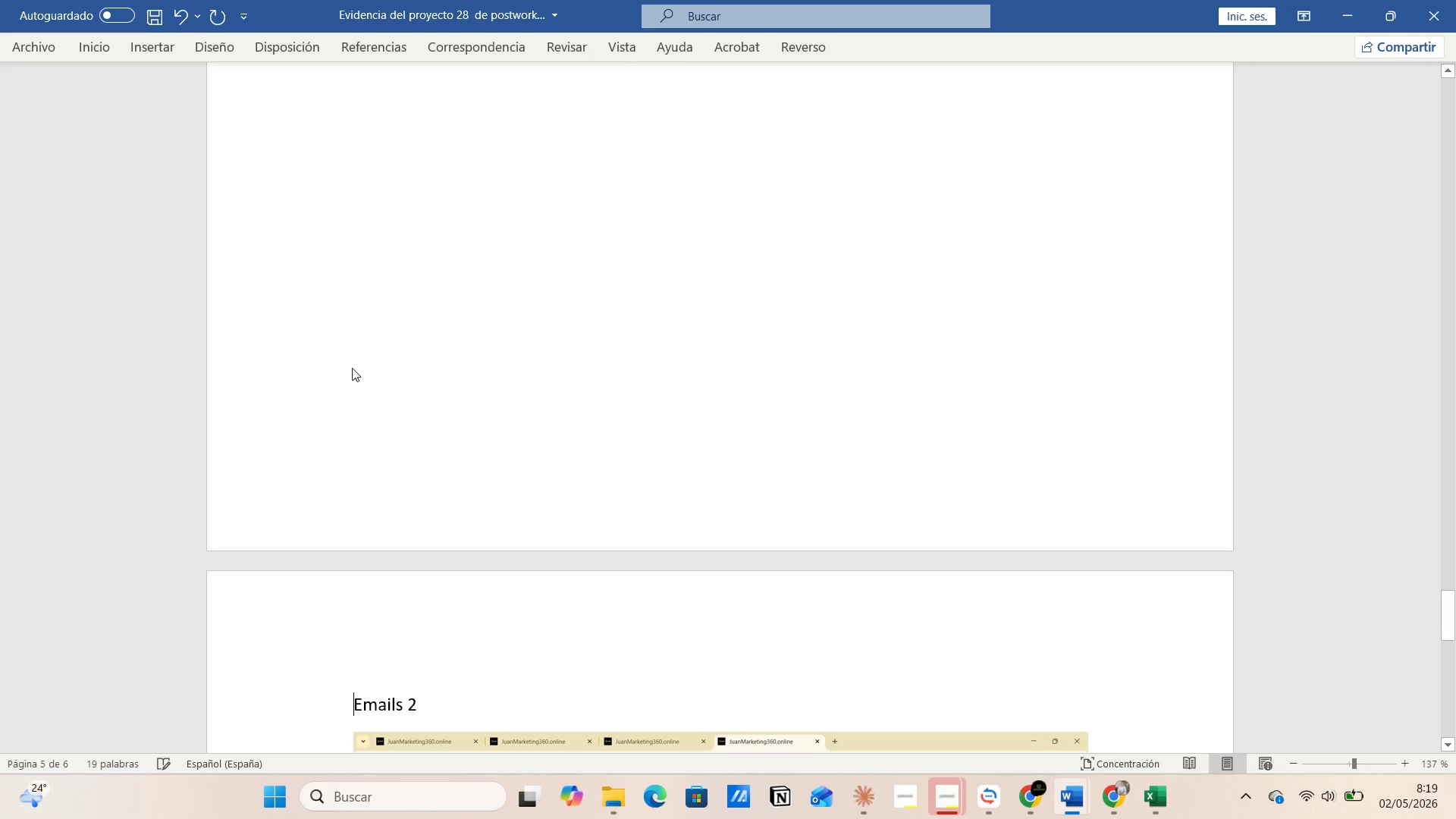 
scroll: coordinate [752, 435], scroll_direction: down, amount: 11.0
 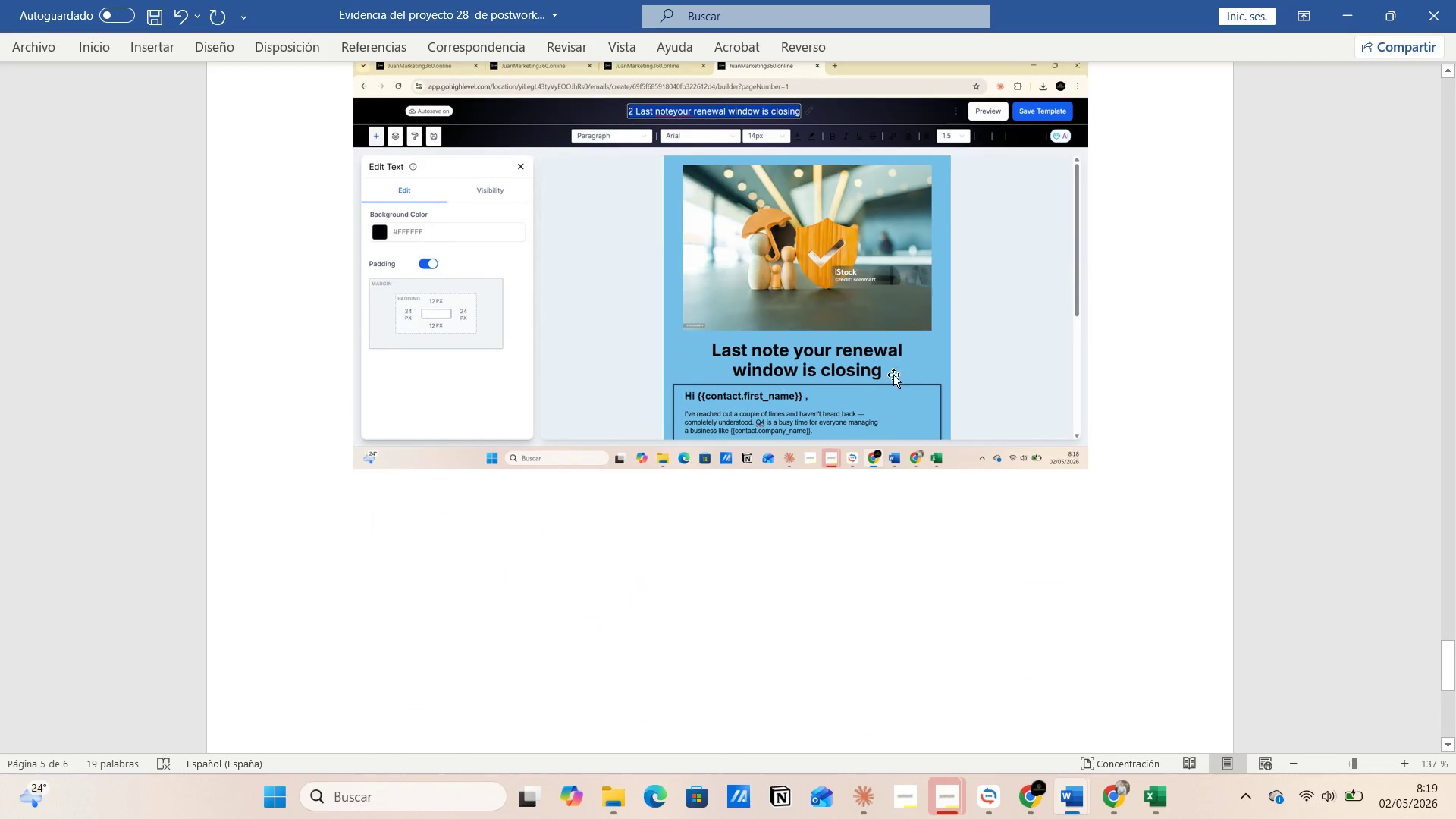 
left_click([895, 370])
 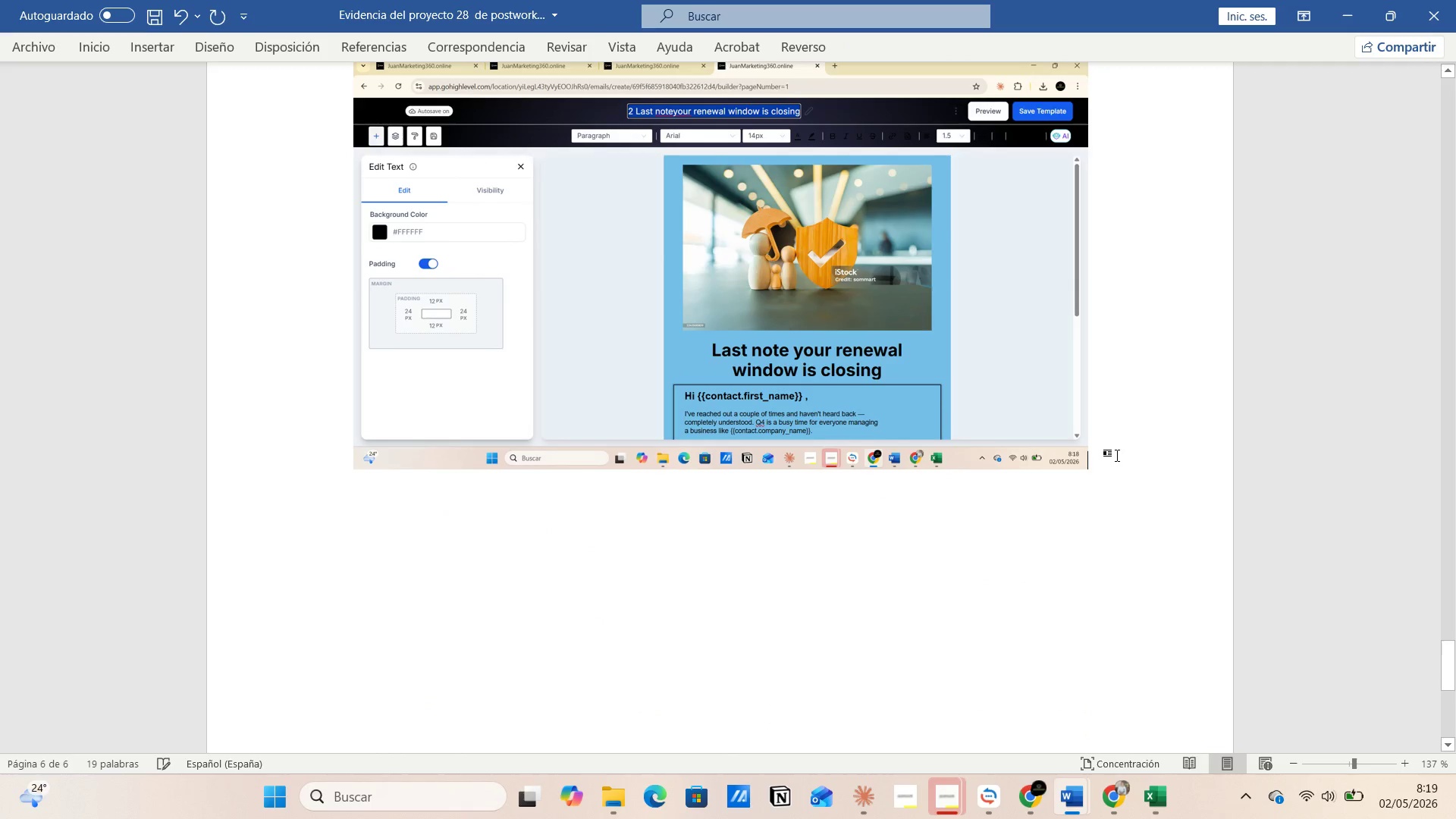 
key(Enter)
 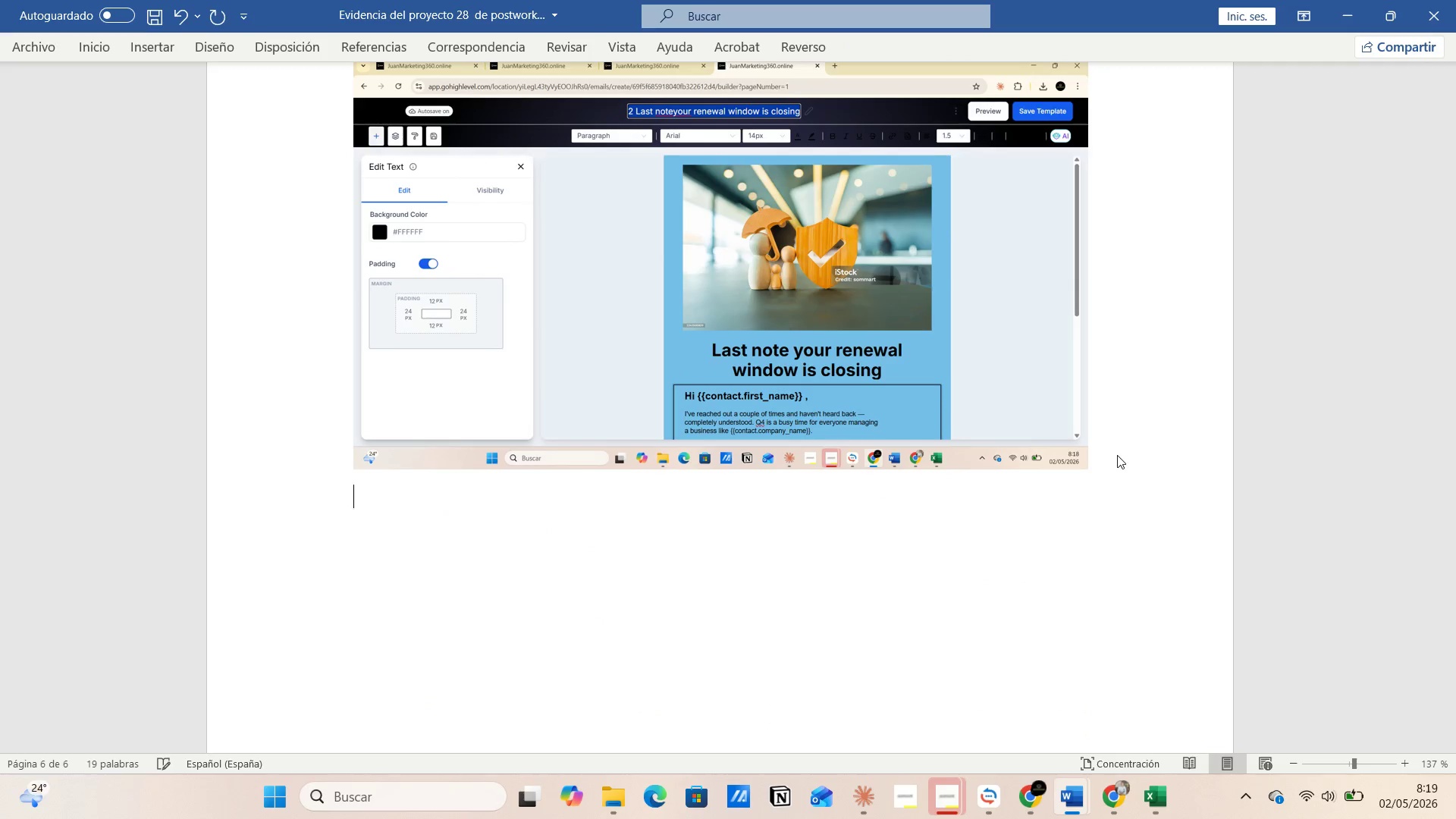 
key(Alt+Tab)
 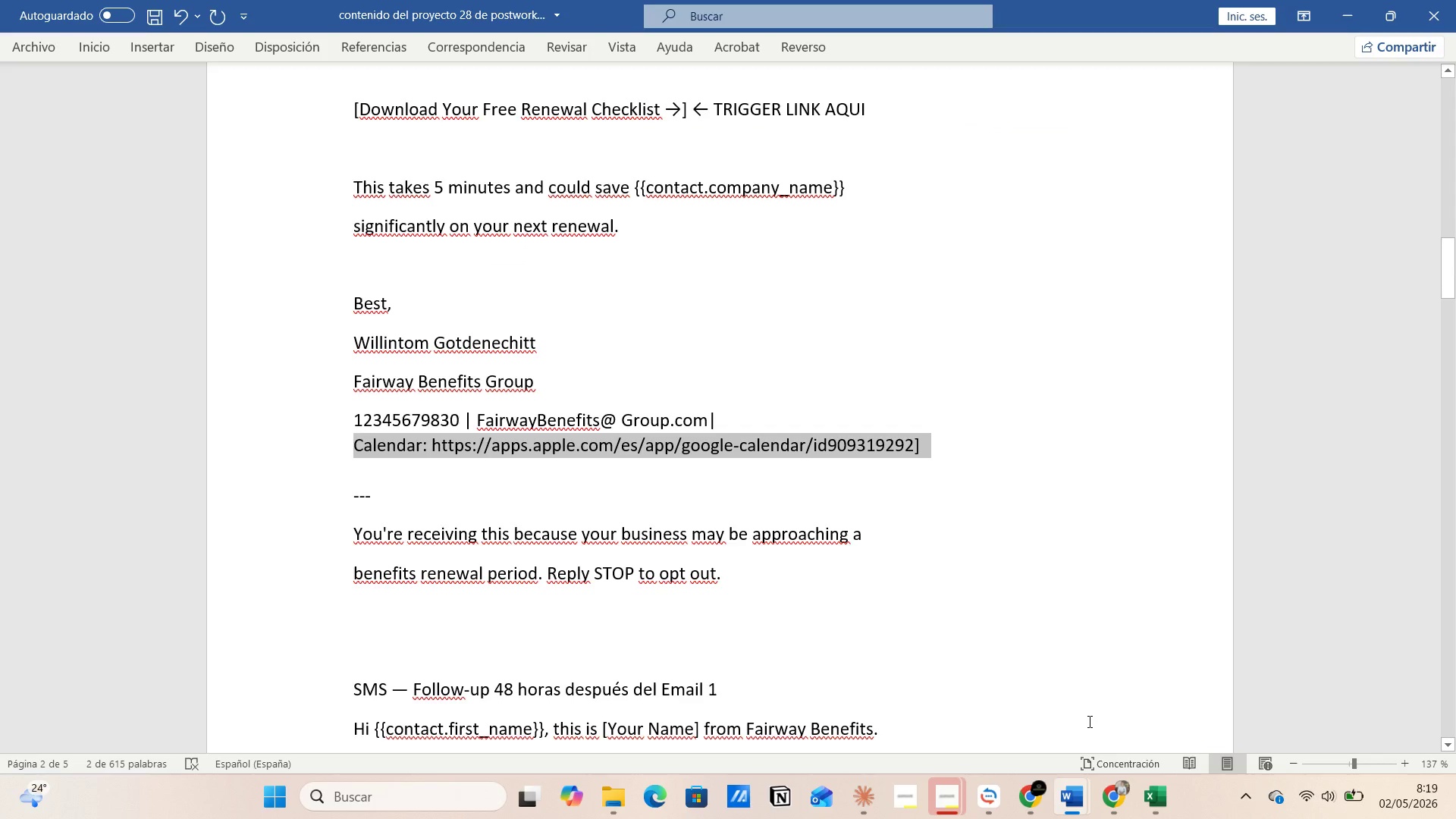 
mouse_move([1065, 782])
 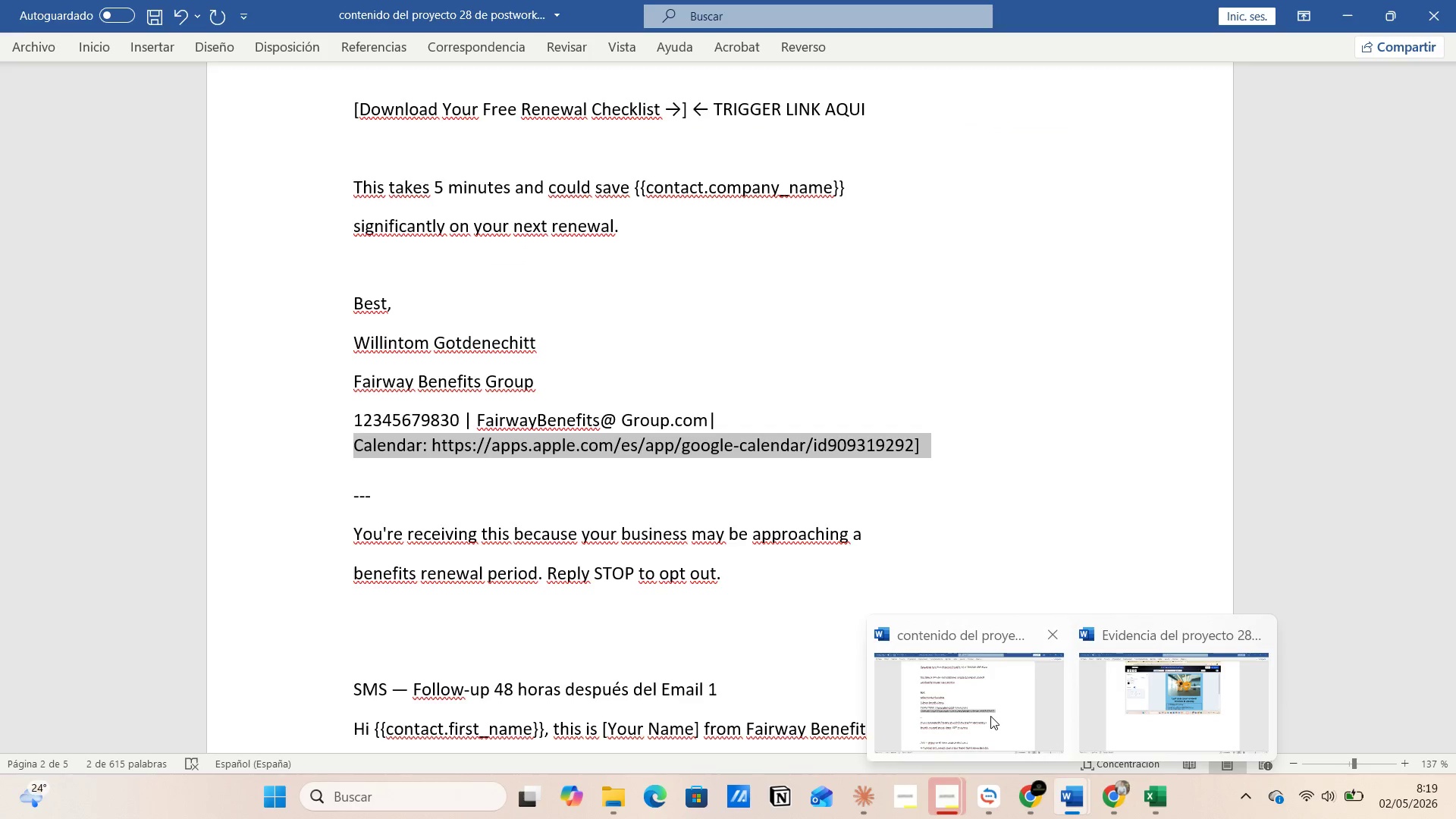 
left_click([990, 716])
 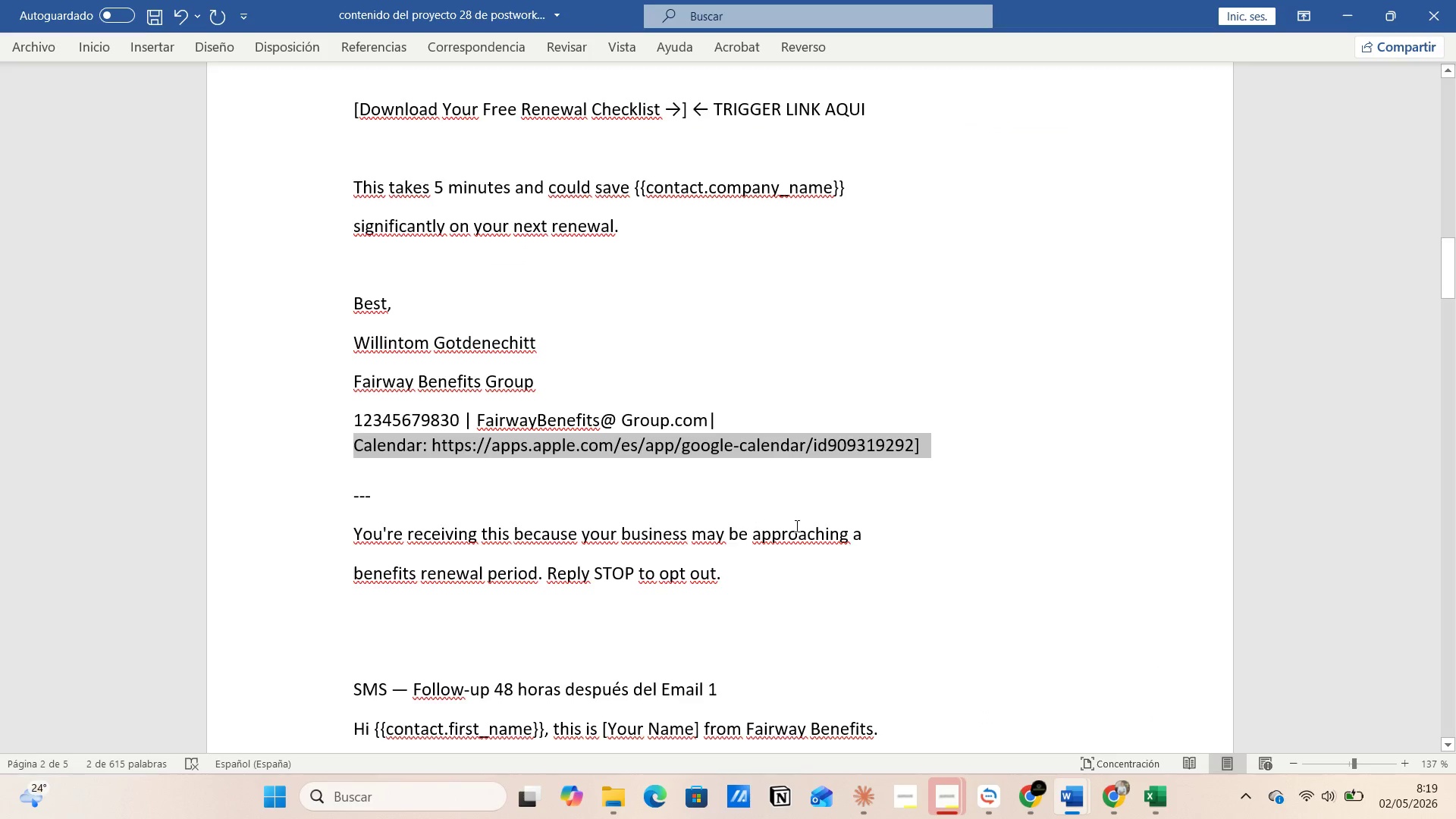 
key(Alt+AltLeft)
 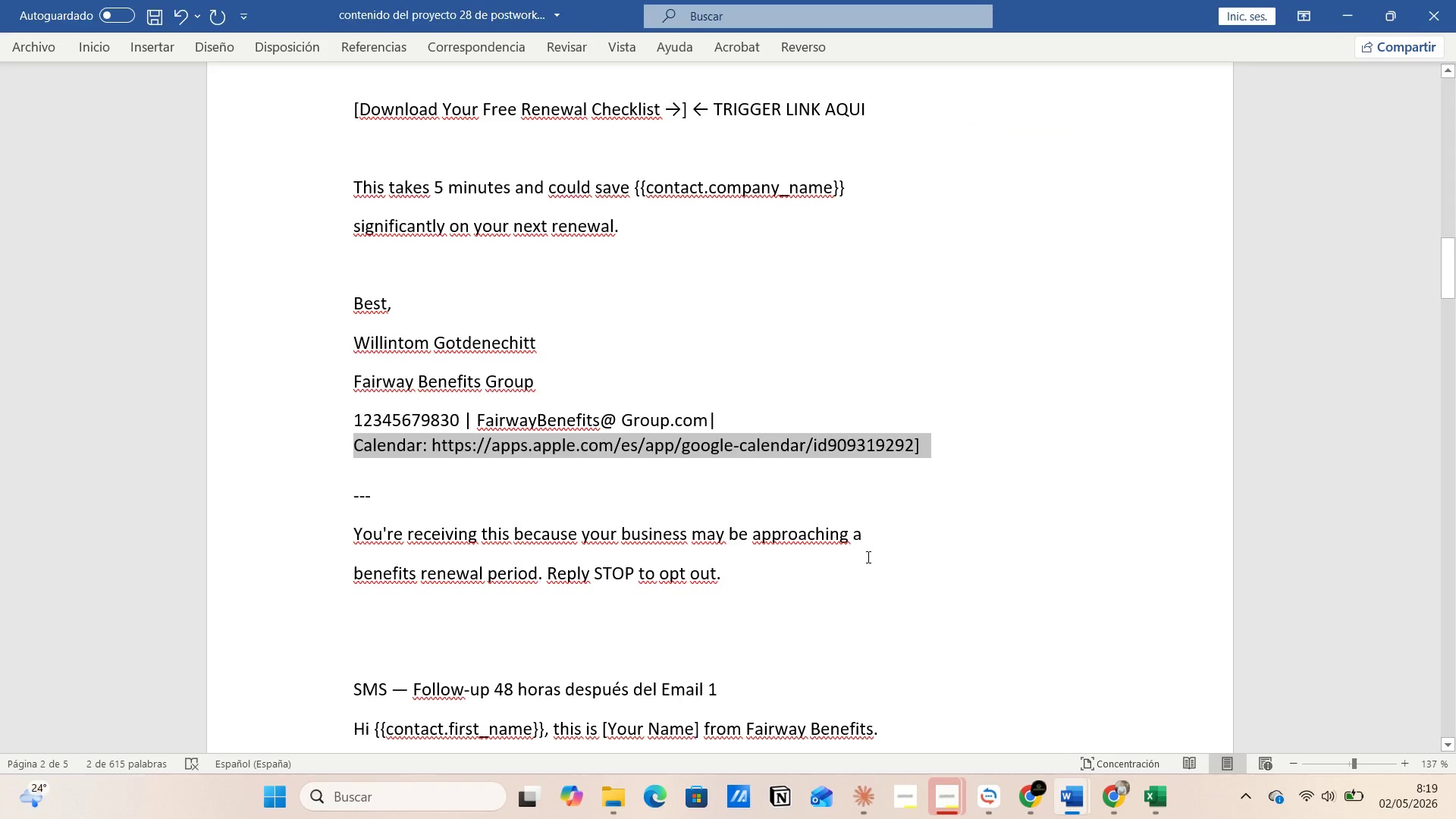 
key(Alt+Tab)
 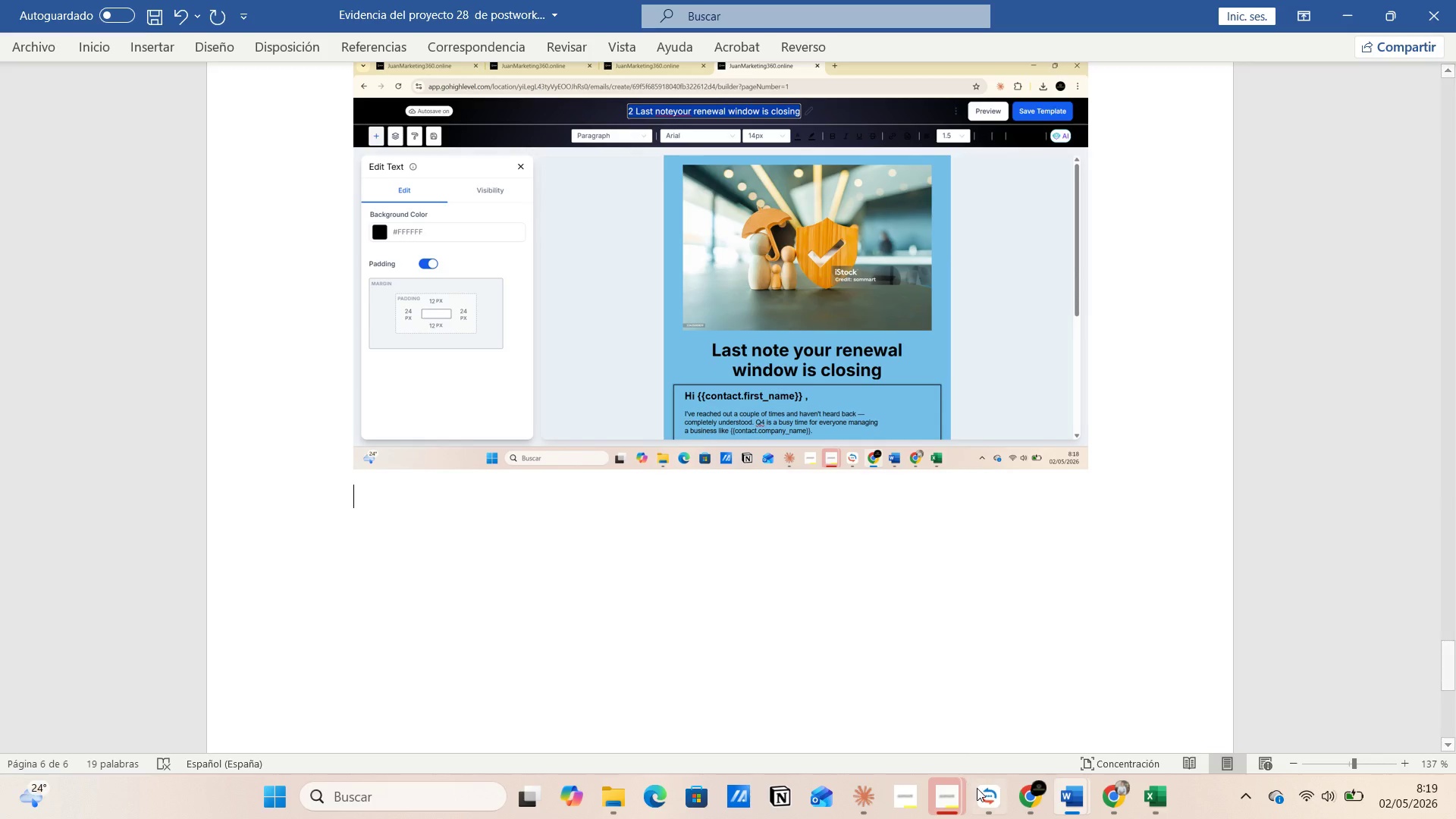 
left_click([1015, 679])
 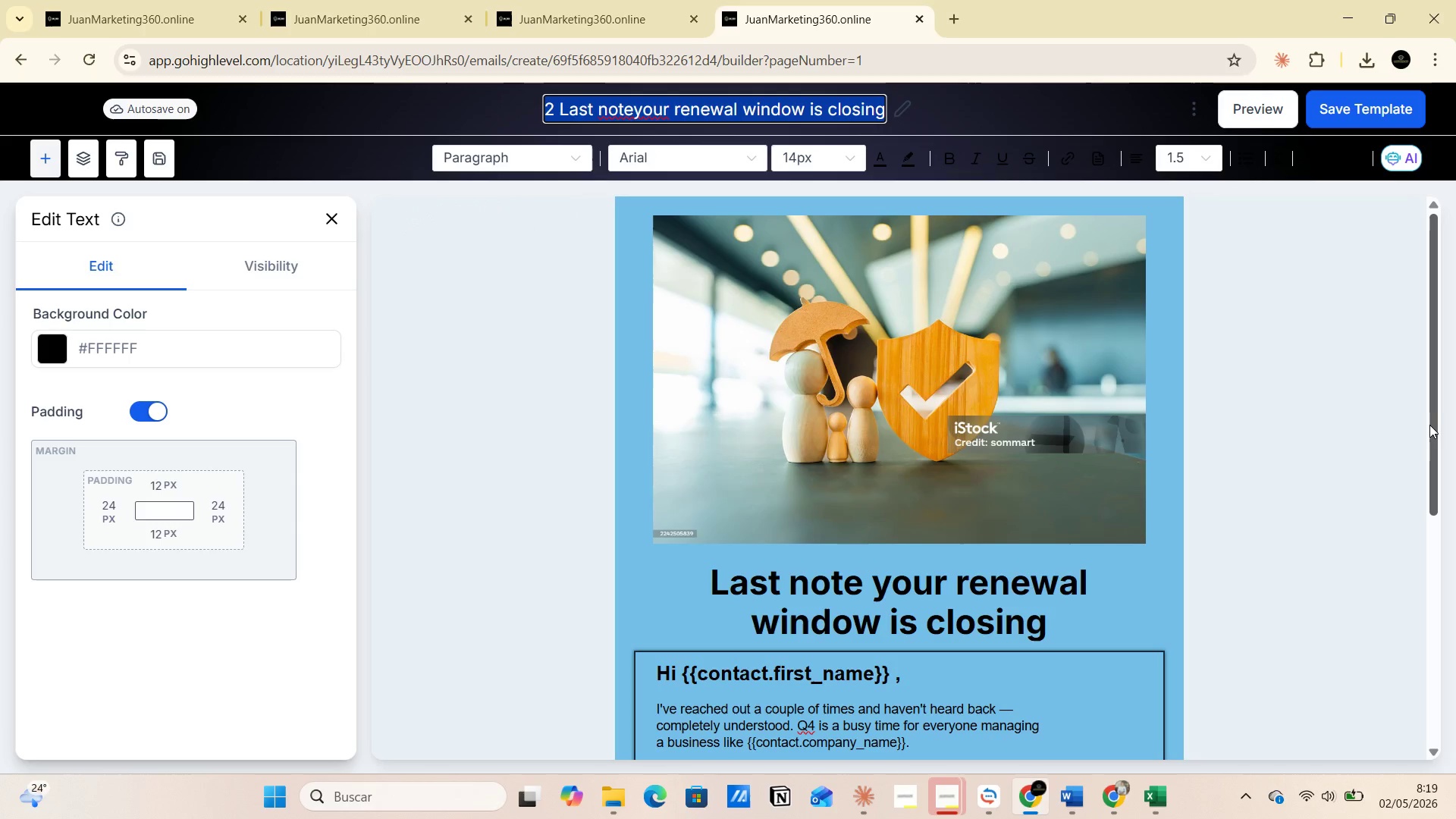 
left_click_drag(start_coordinate=[1429, 427], to_coordinate=[1452, 638])
 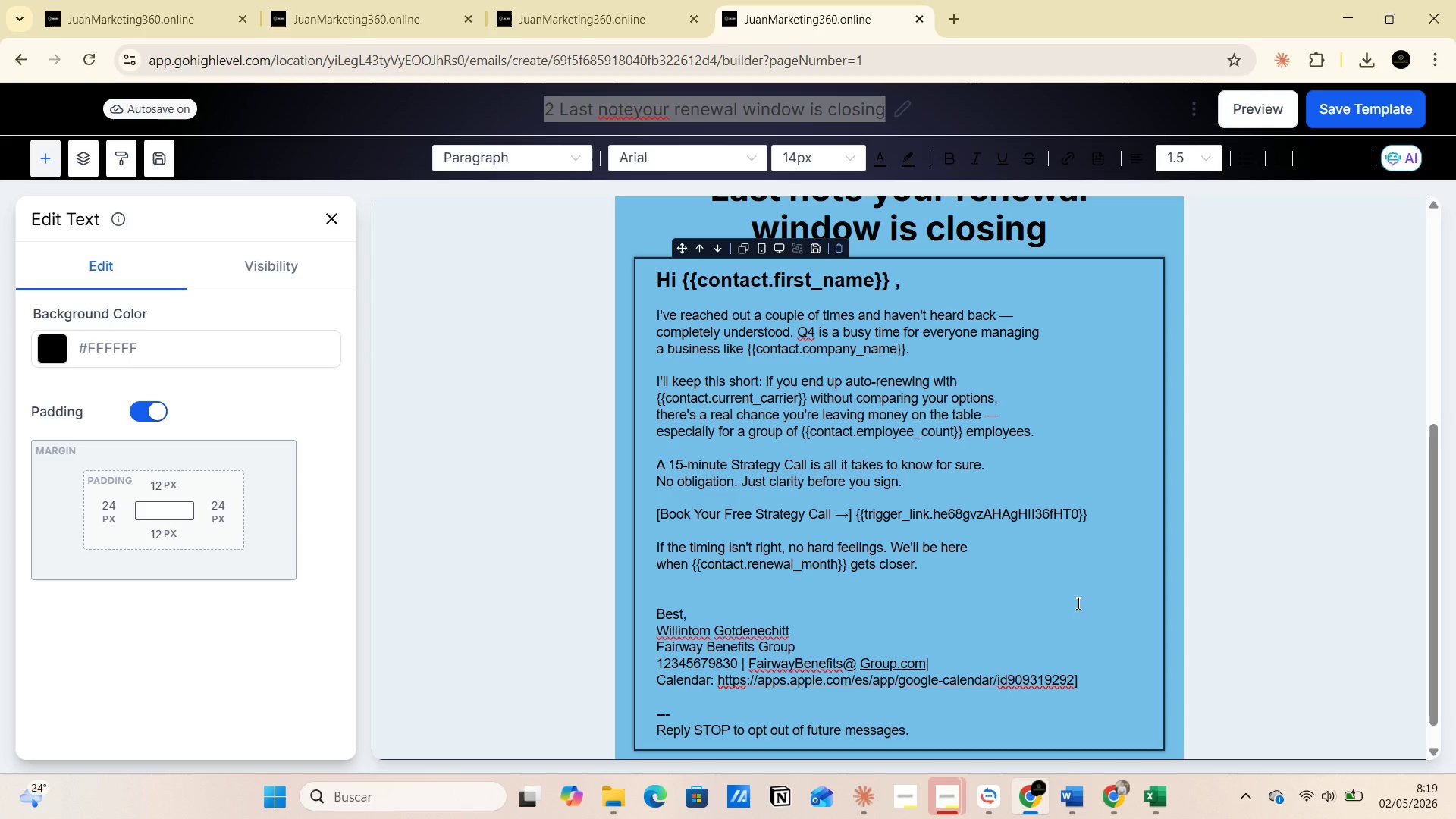 
wait(6.02)
 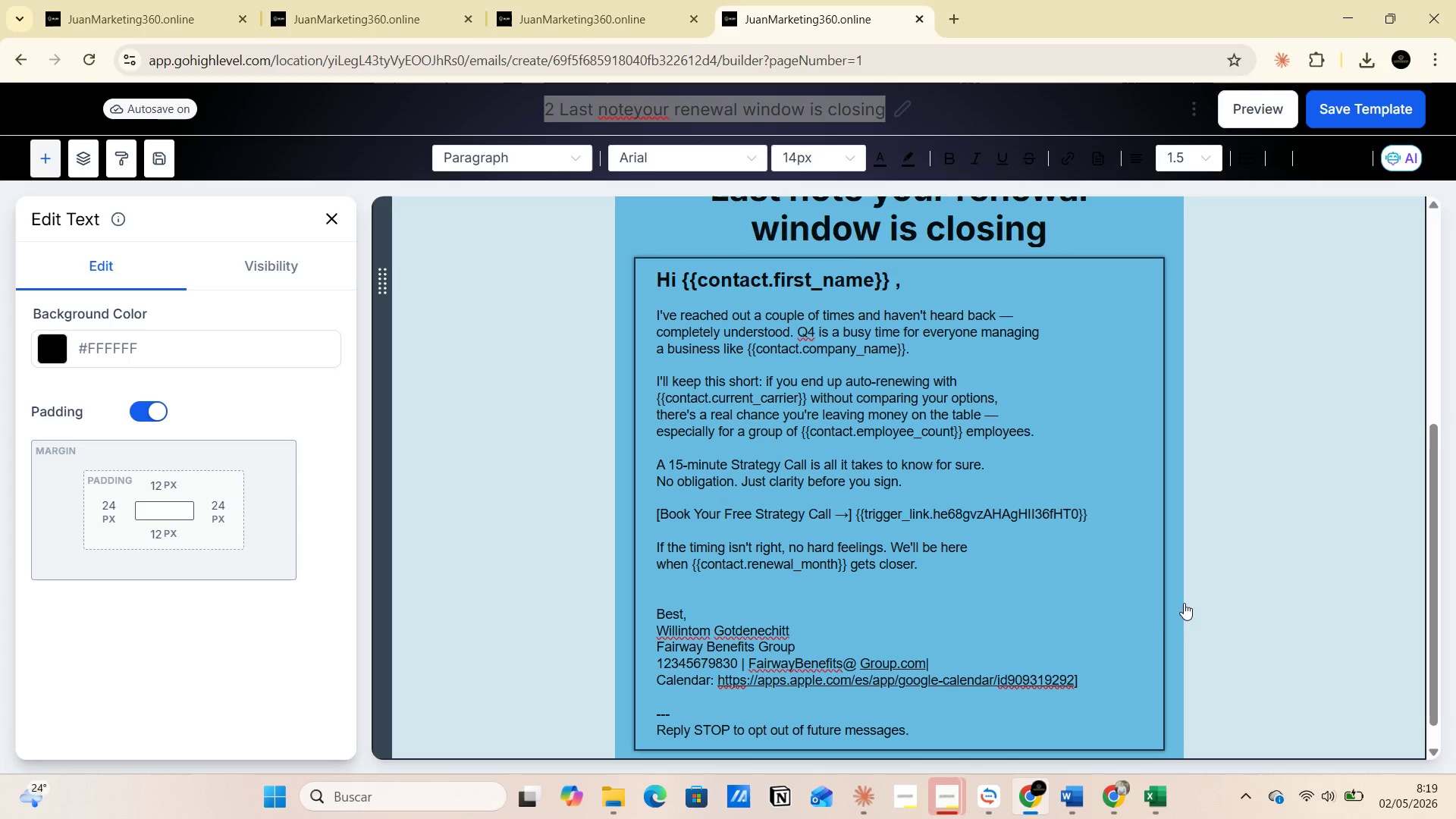 
key(PrintScreen)
 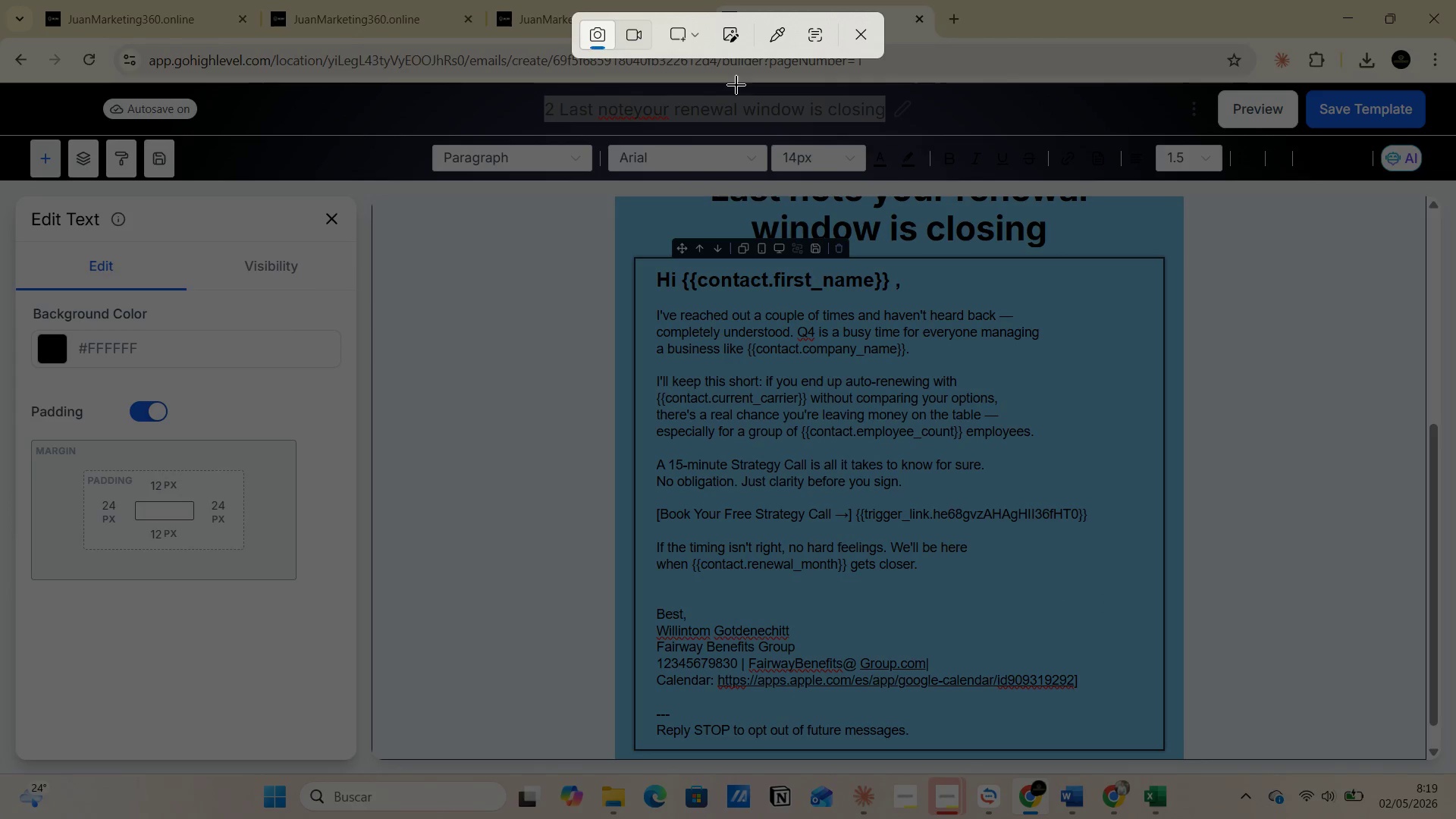 
left_click([697, 36])
 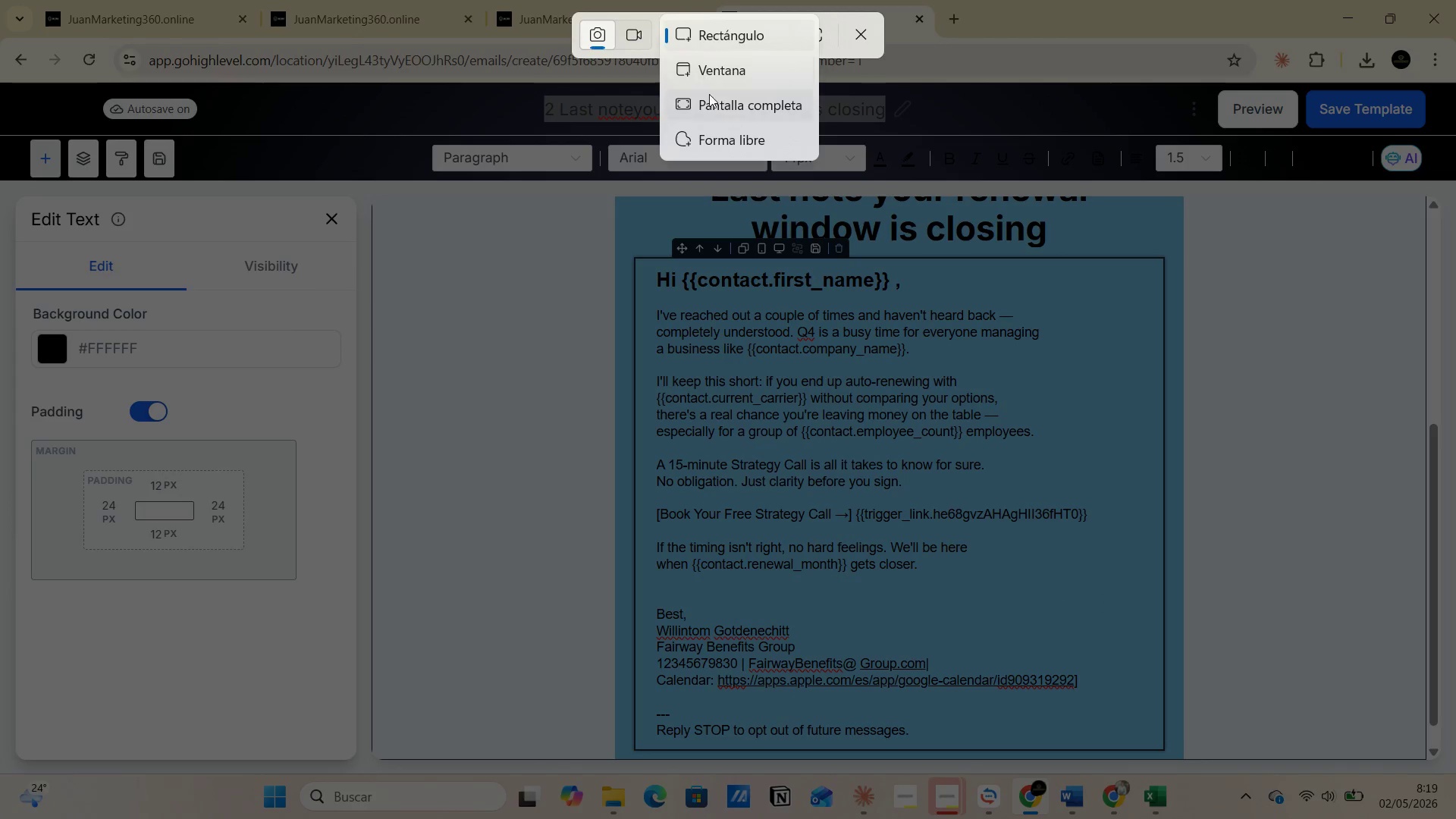 
left_click([711, 96])
 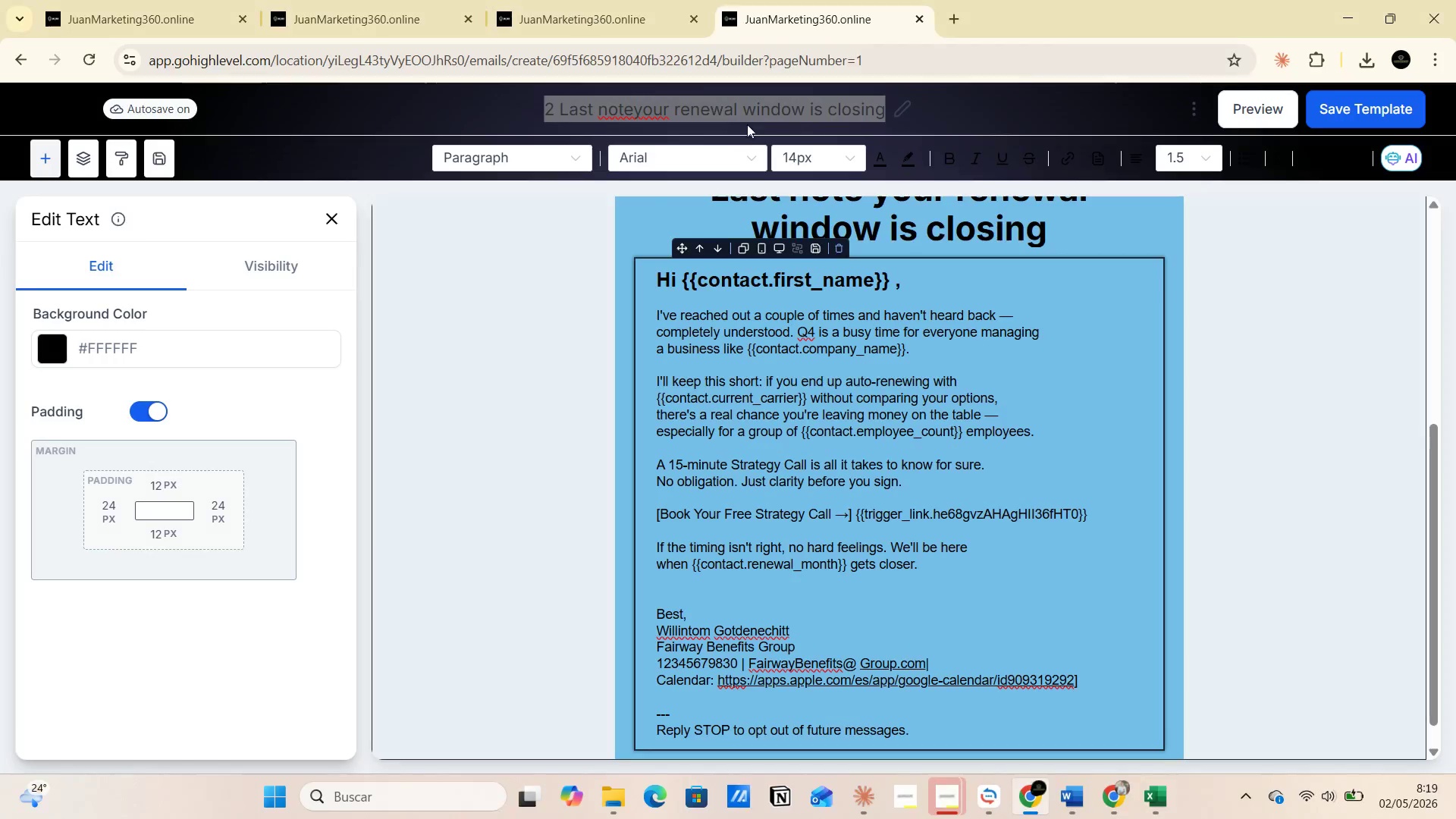 
key(Alt+Tab)
 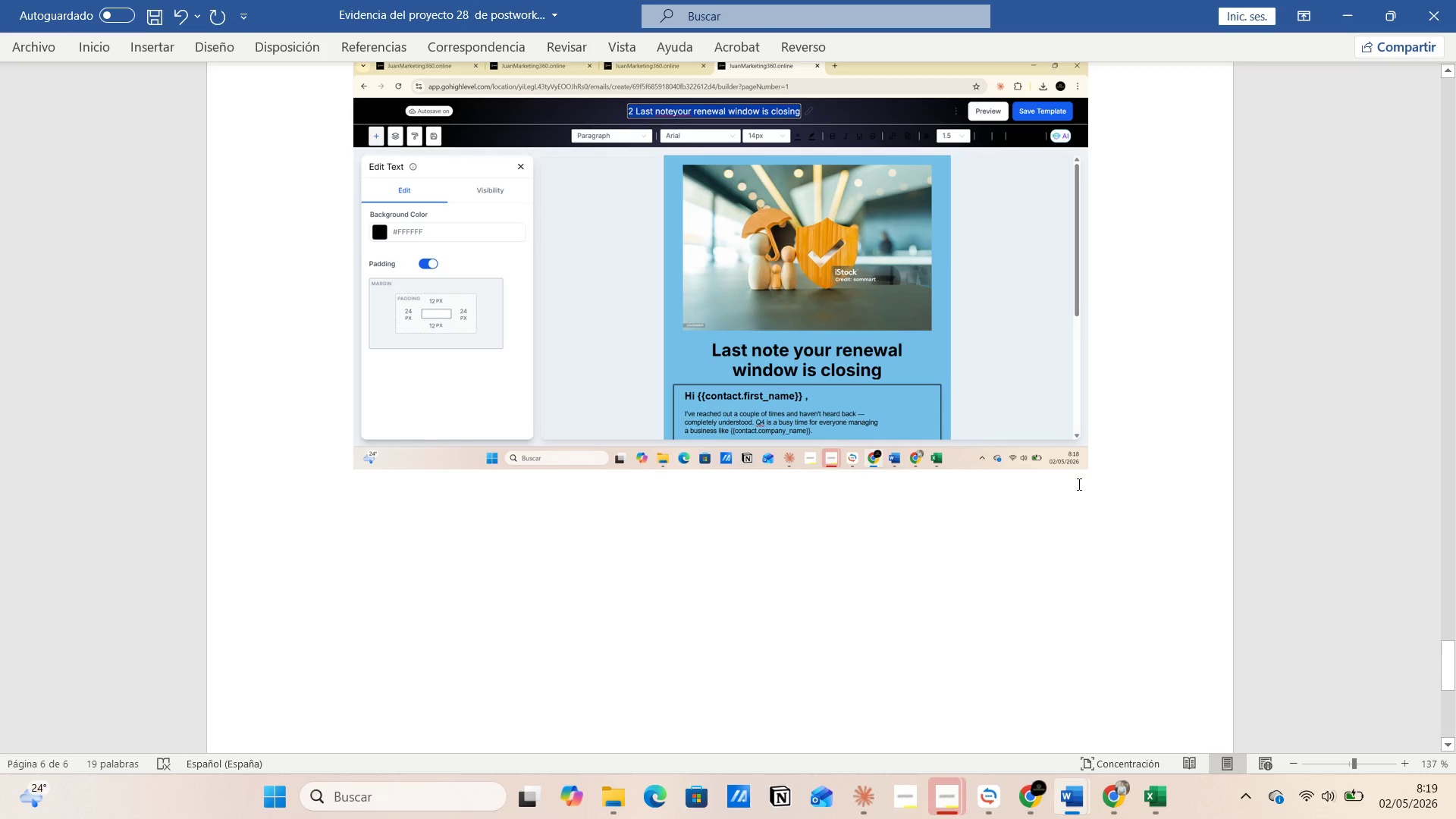 
left_click([1126, 452])
 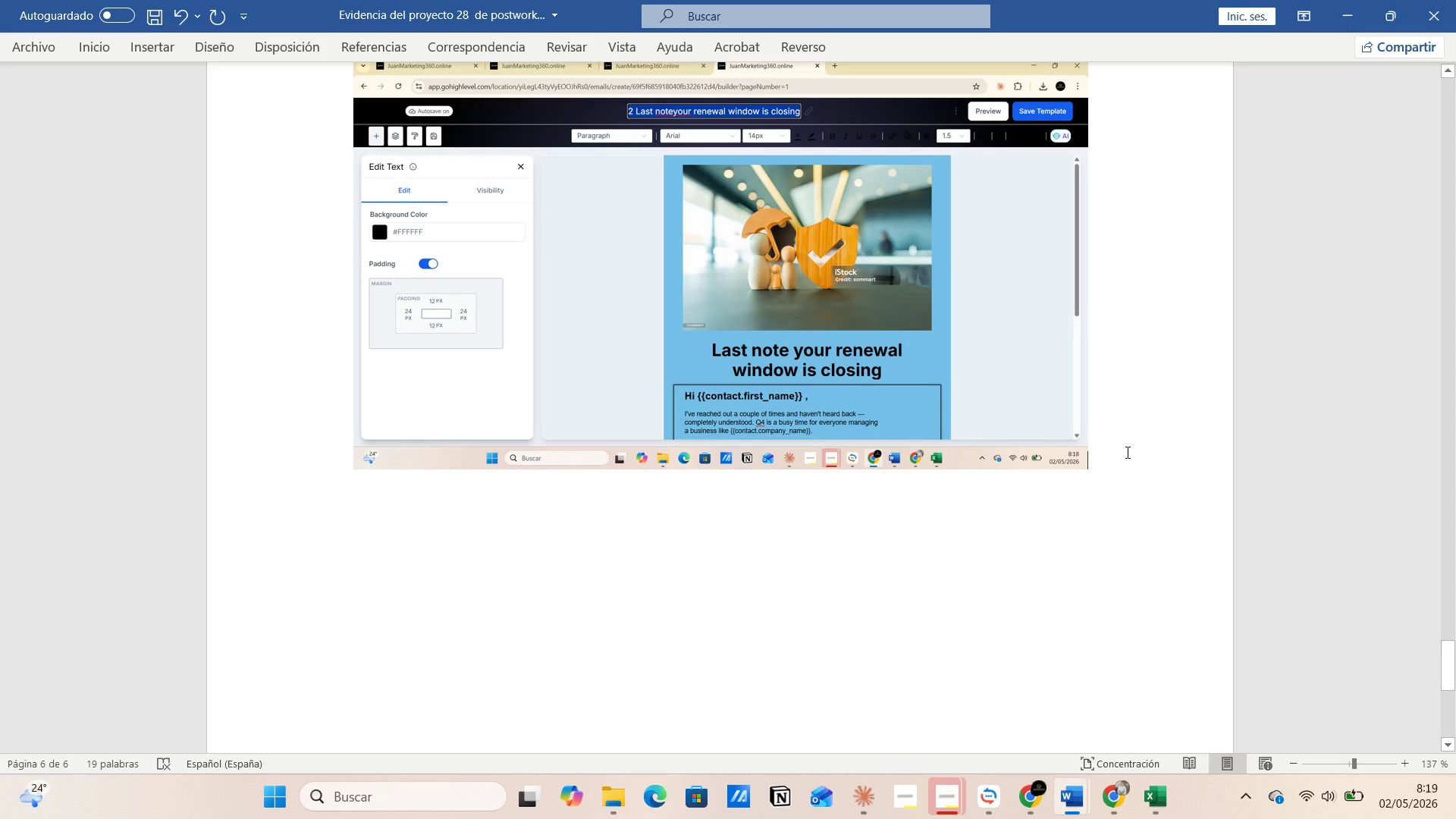 
key(Enter)
 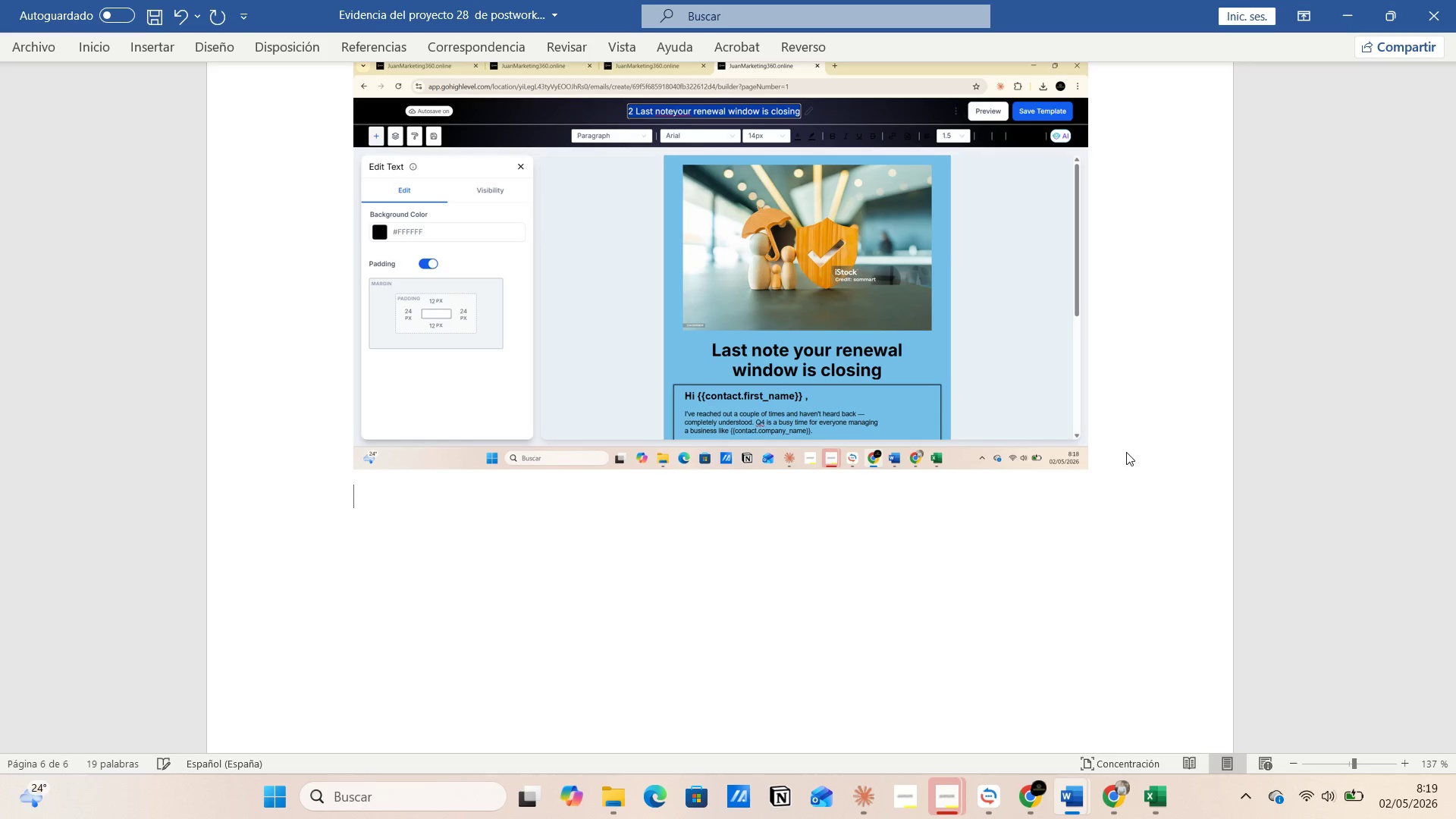 
key(Control+V)
 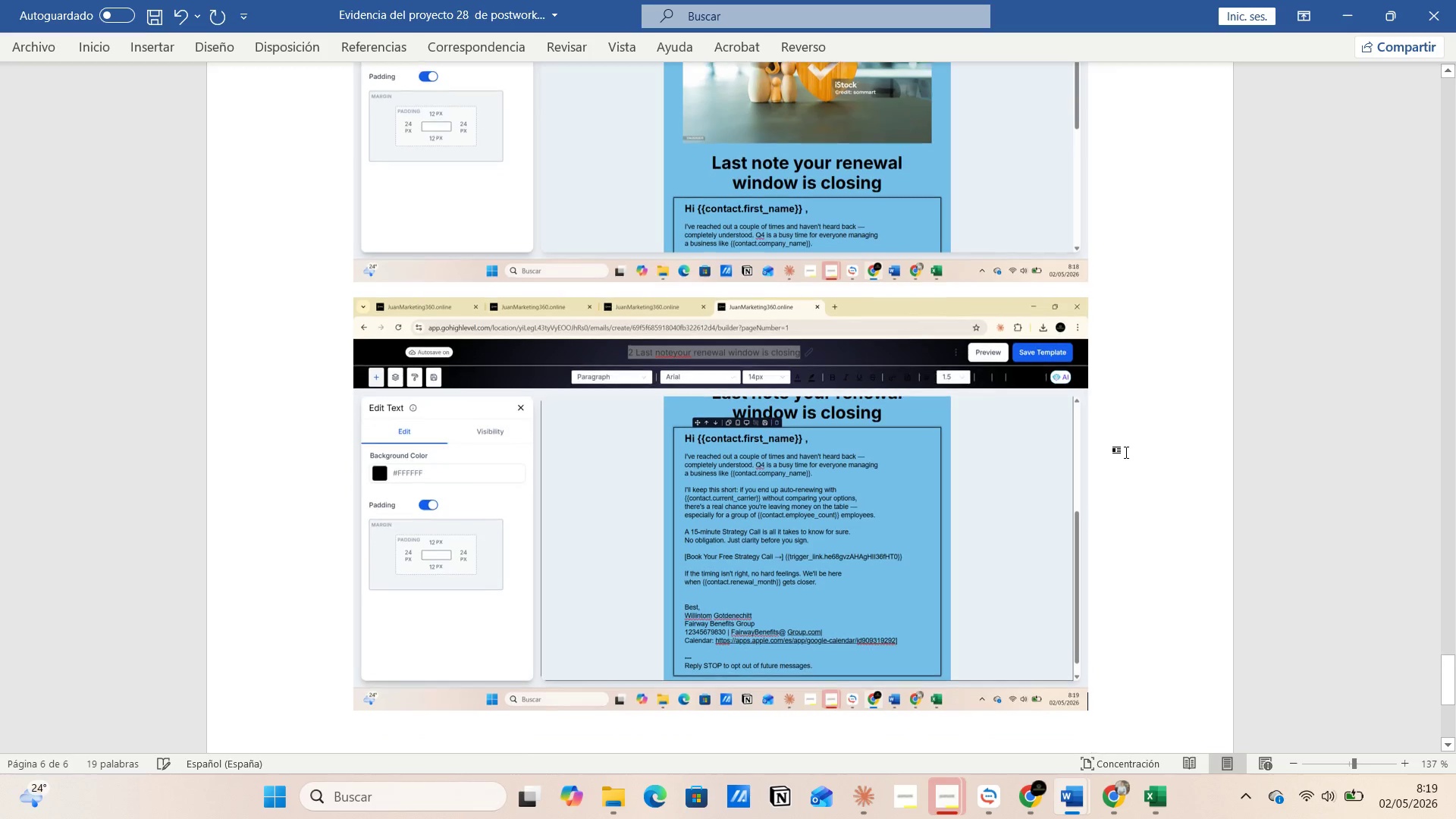 
key(Alt+AltLeft)
 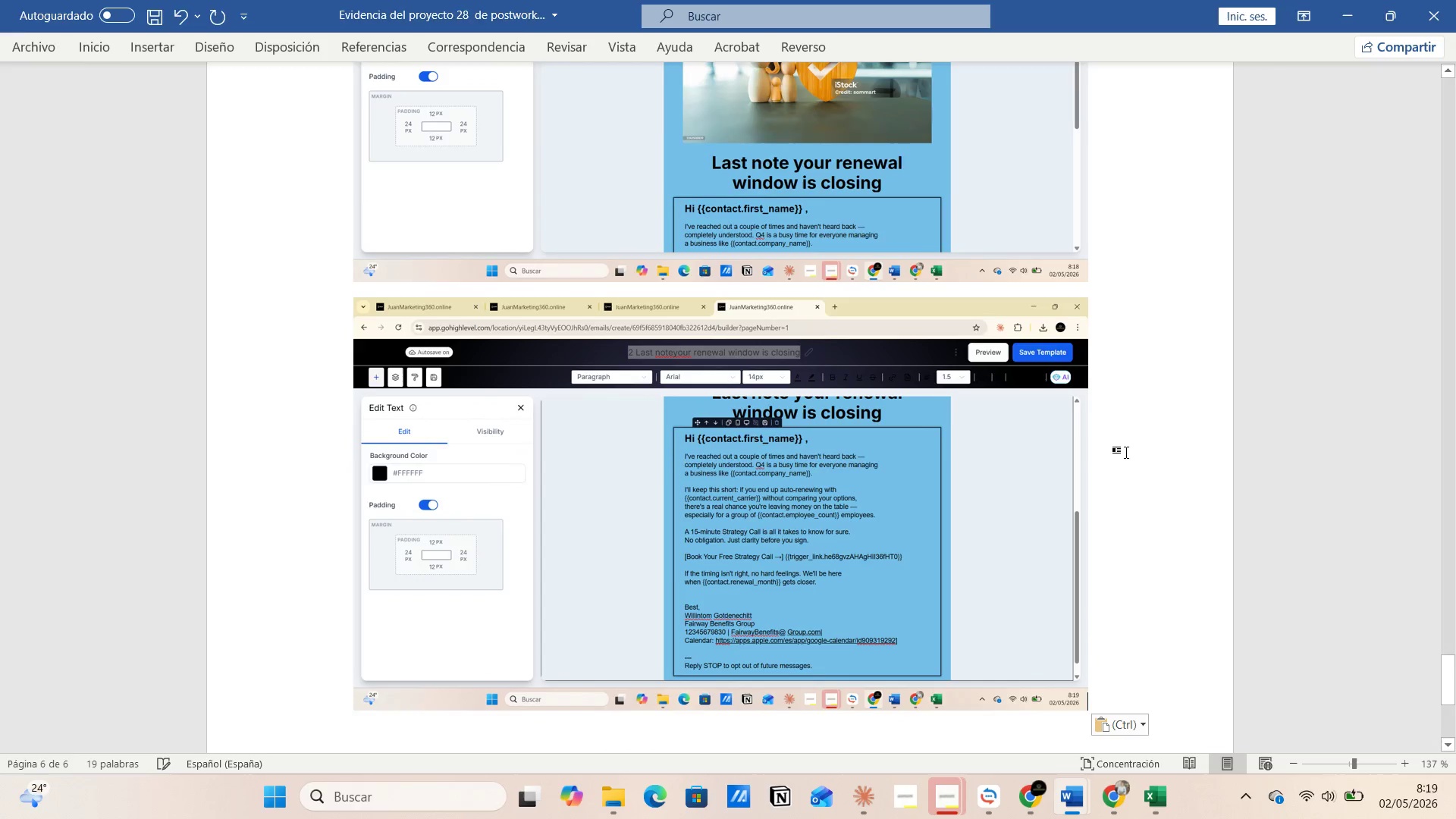 
key(Alt+Tab)
 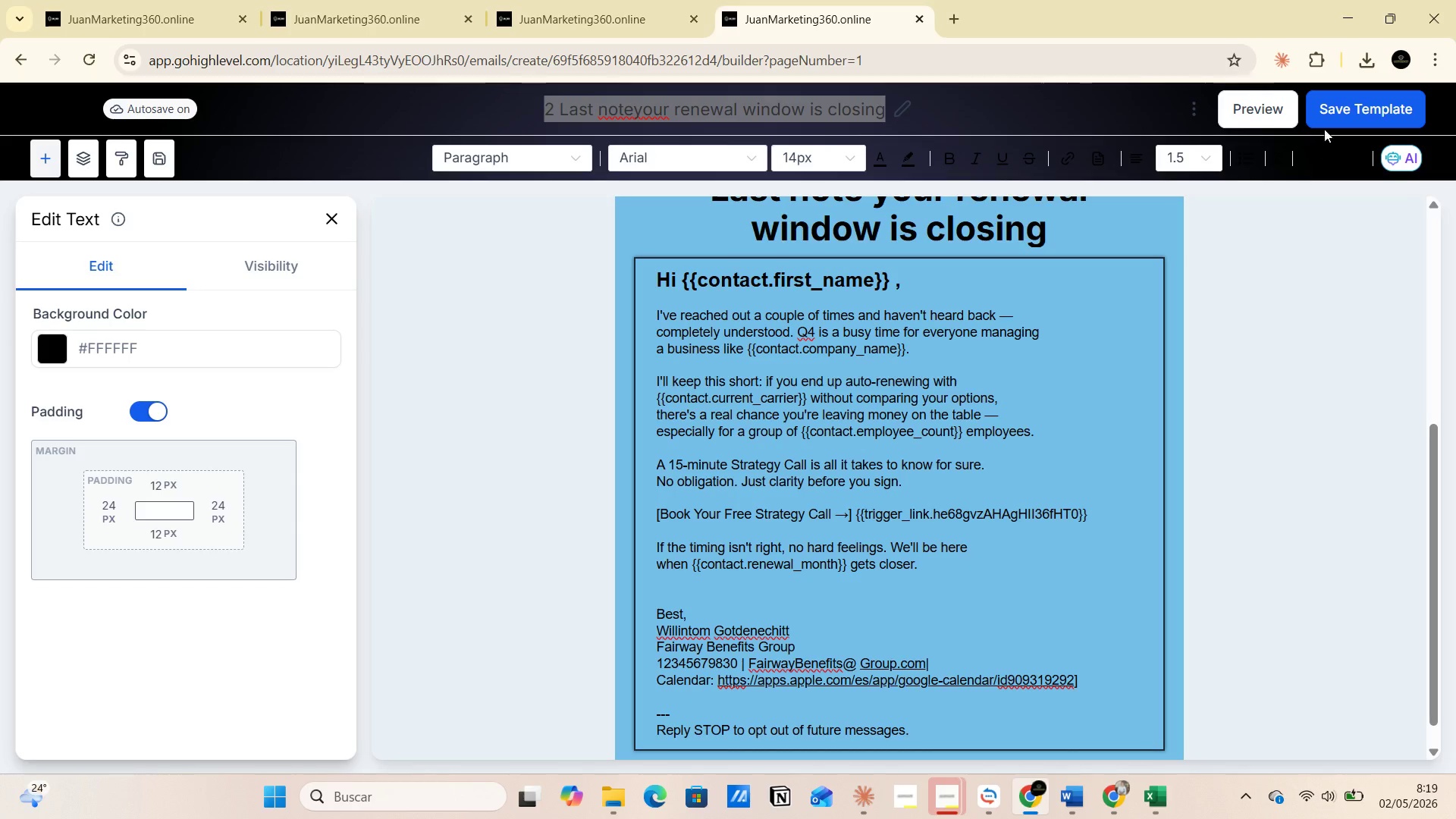 
left_click([1331, 119])
 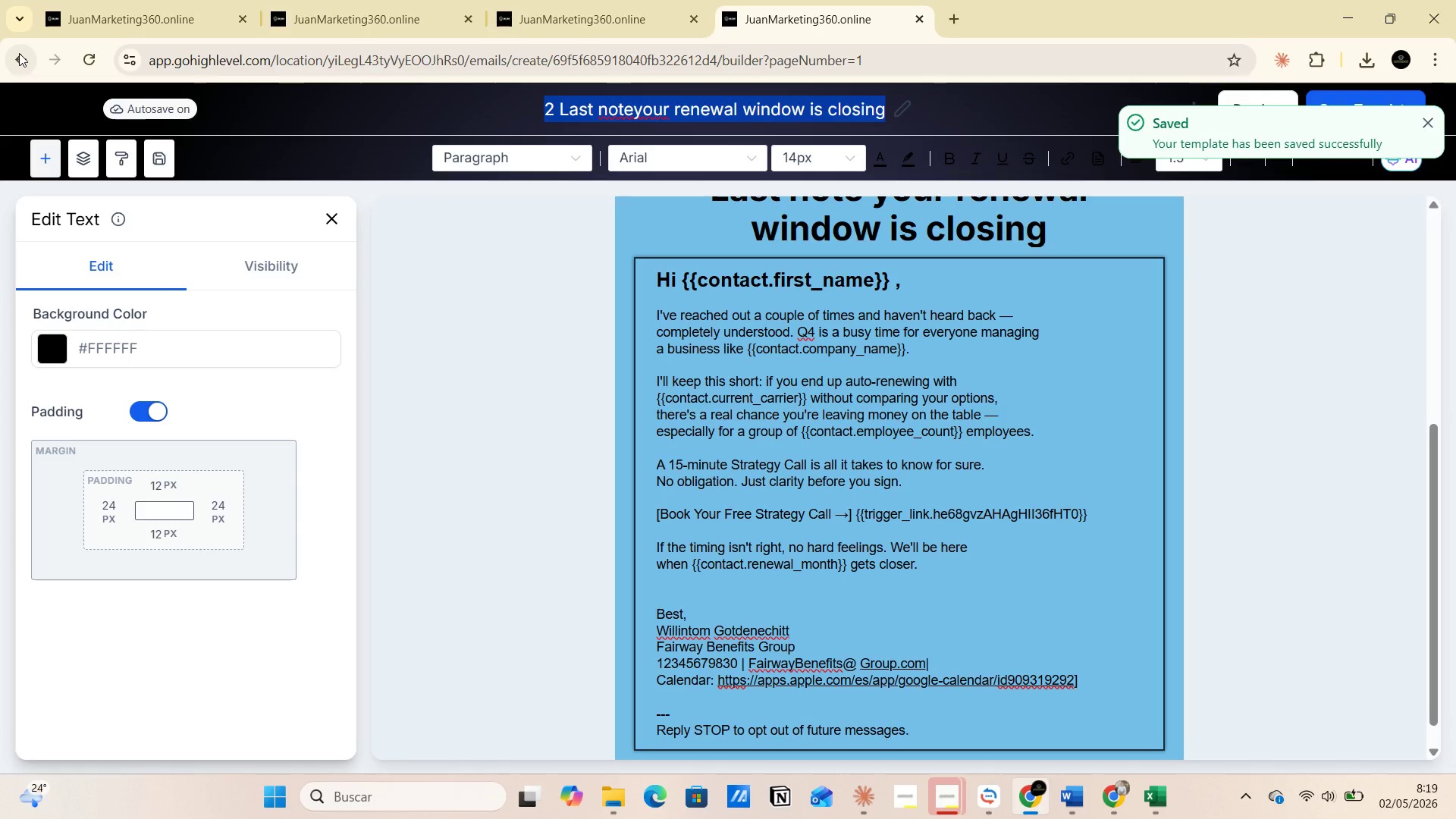 
left_click([19, 53])
 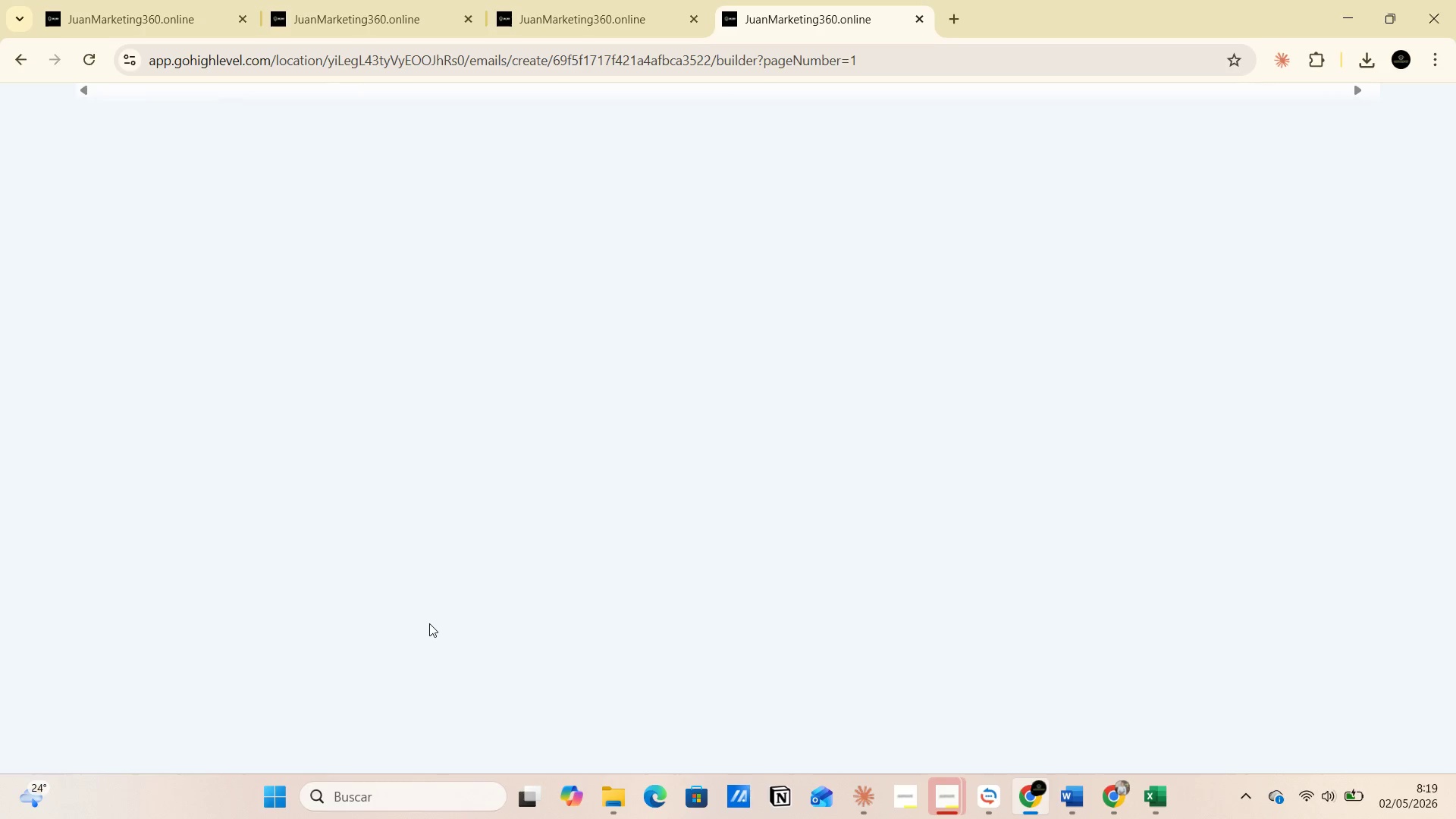 
wait(9.92)
 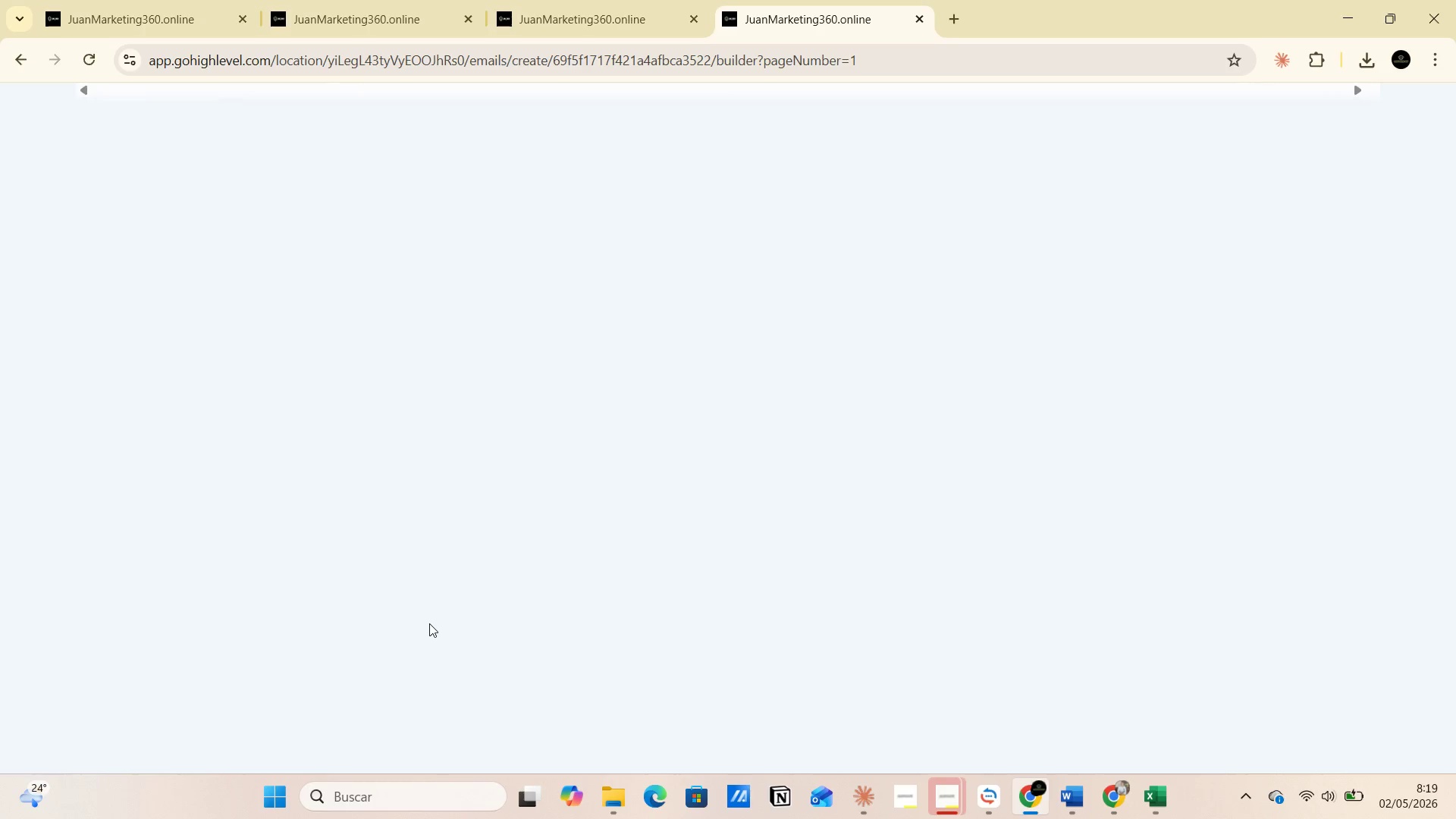 
scroll: coordinate [792, 527], scroll_direction: down, amount: 7.0
 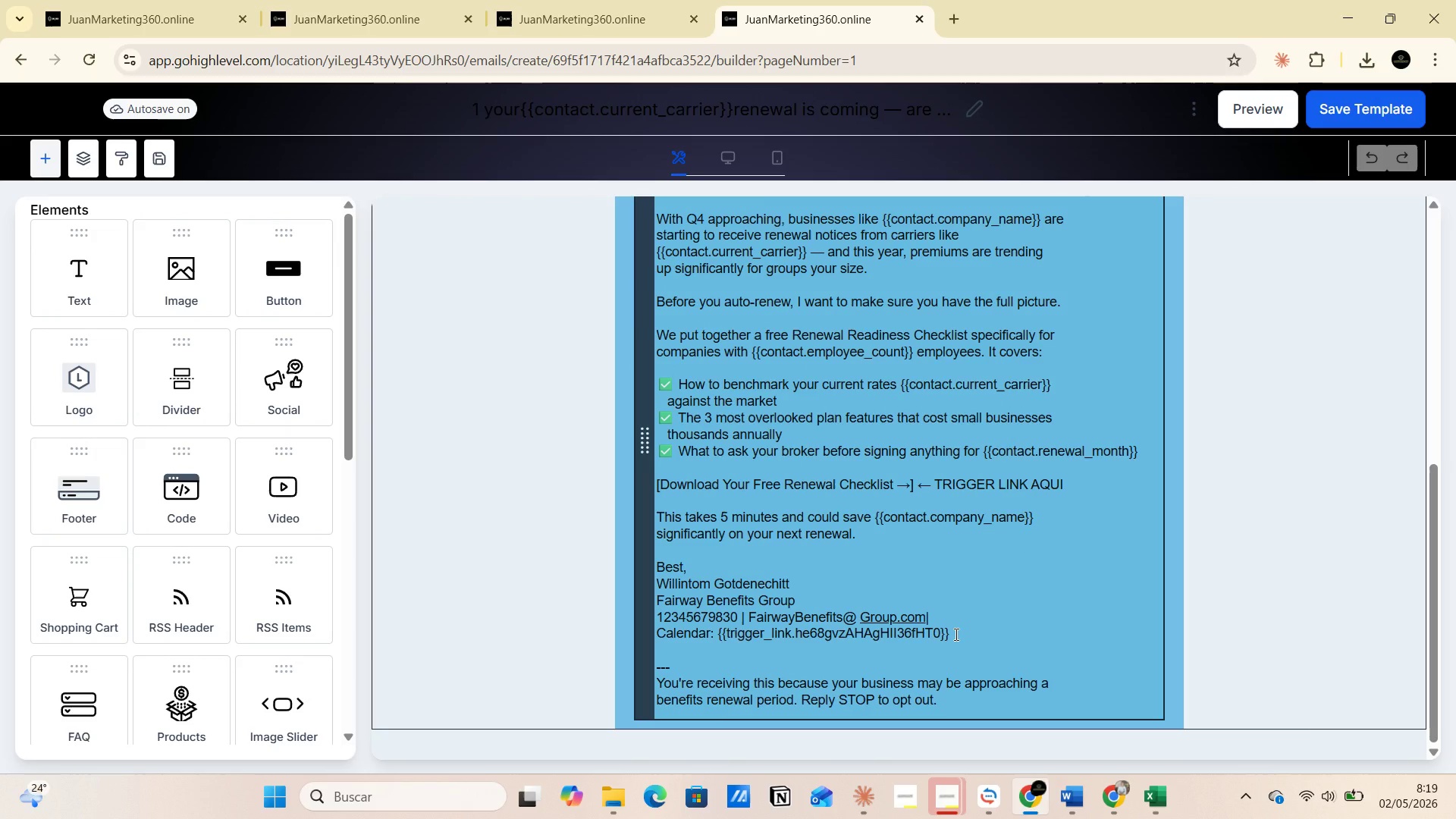 
left_click_drag(start_coordinate=[955, 634], to_coordinate=[717, 635])
 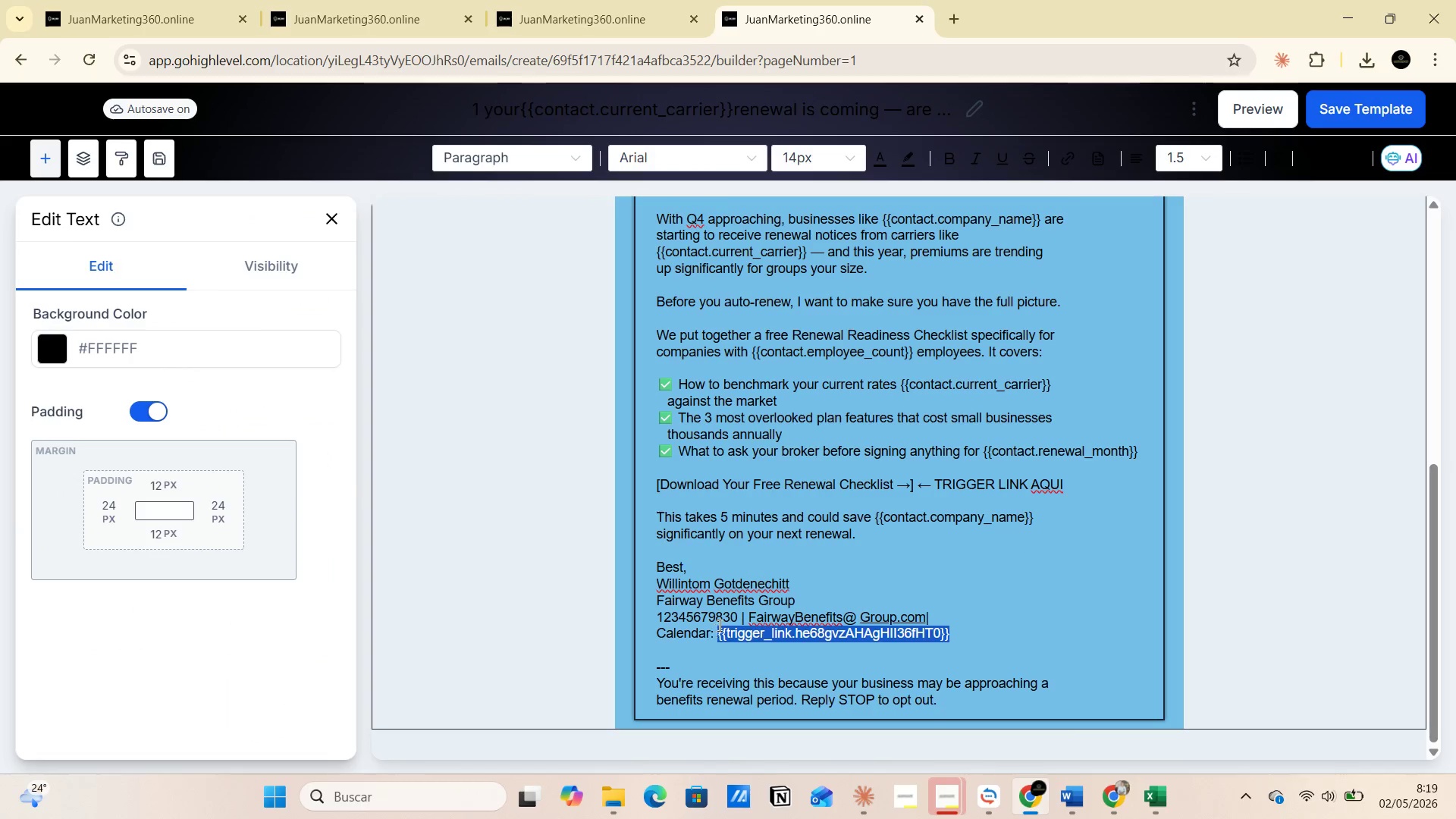 
key(Backspace)
 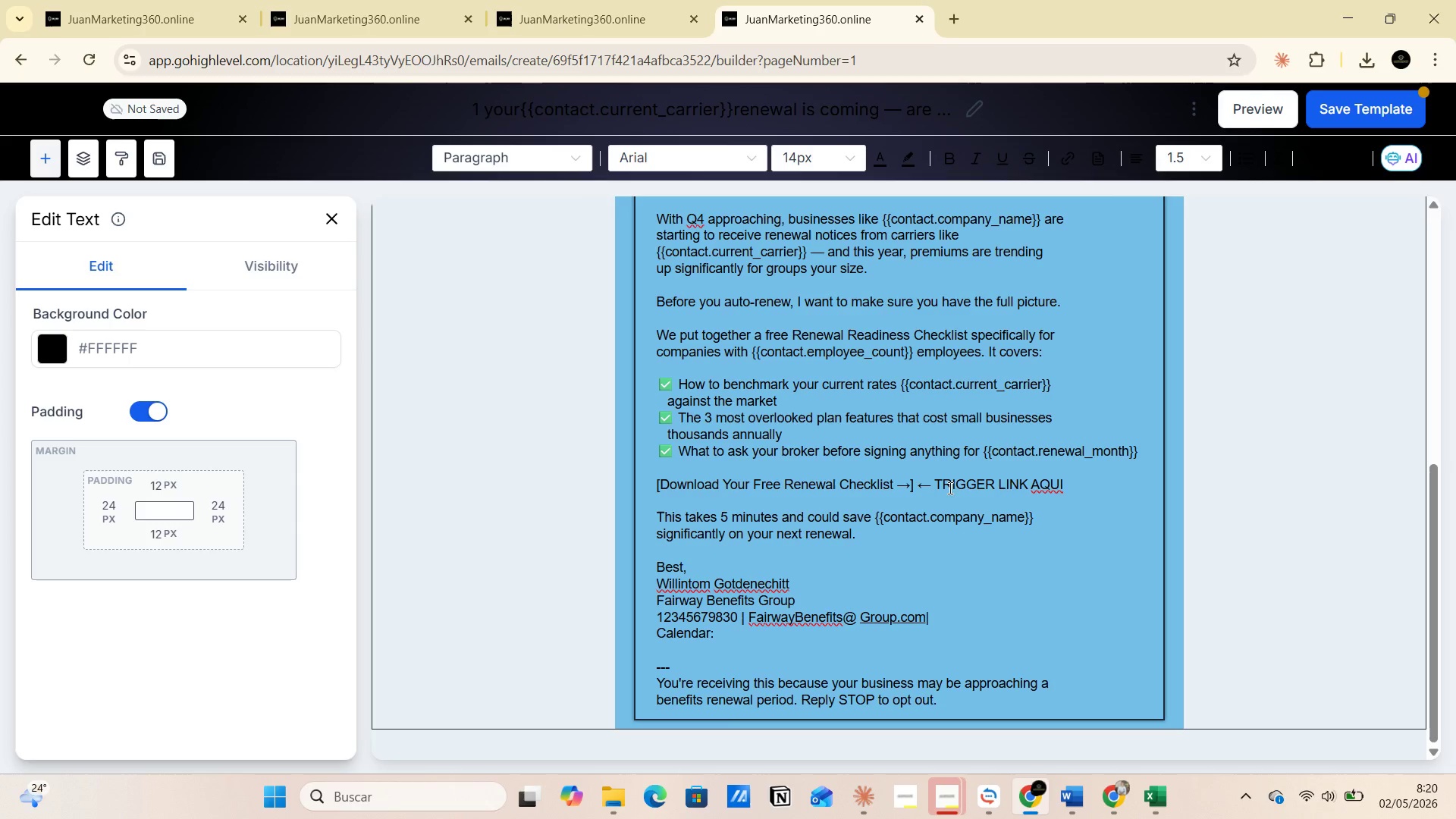 
left_click([1062, 488])
 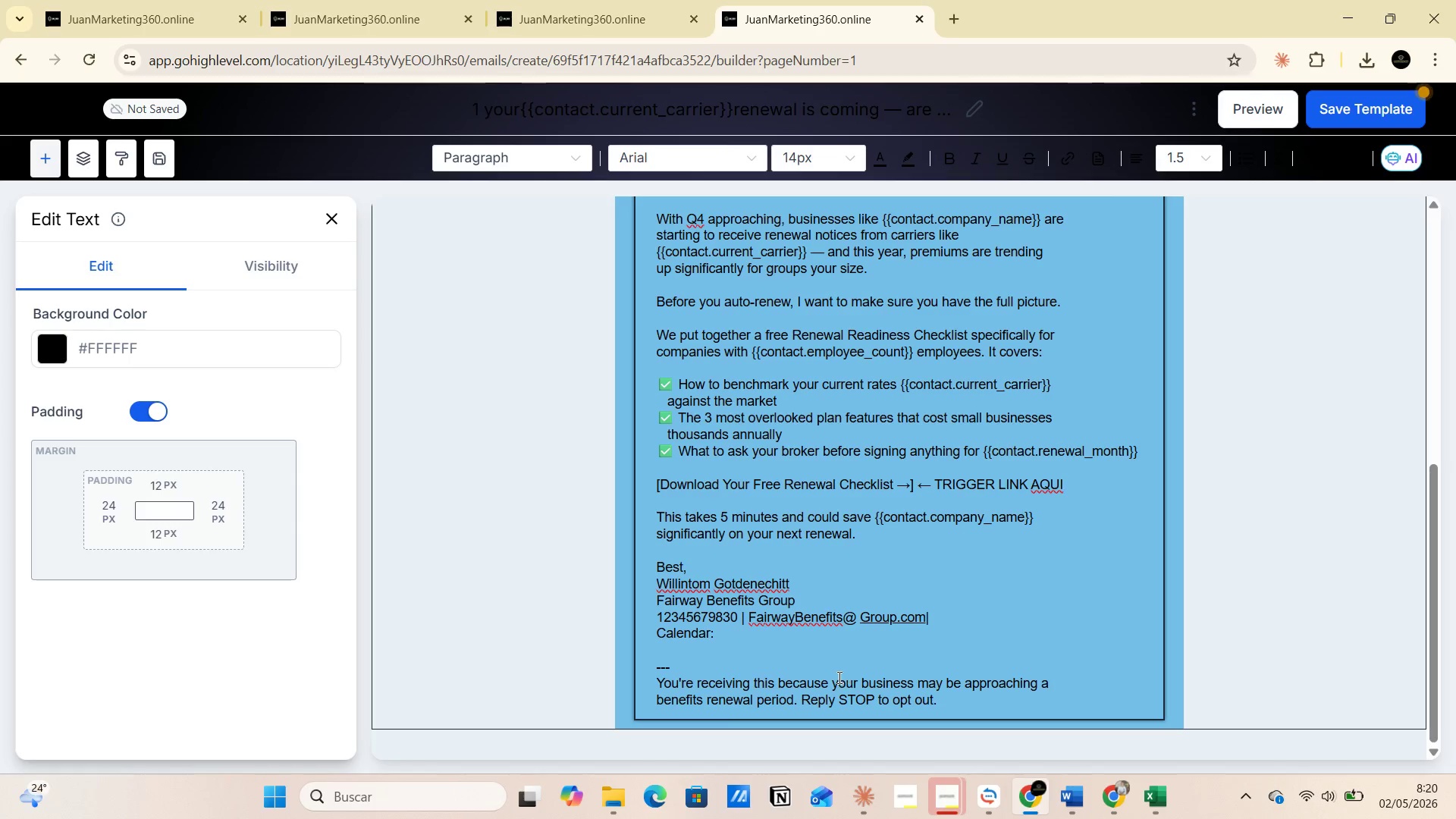 
key(Alt+AltLeft)
 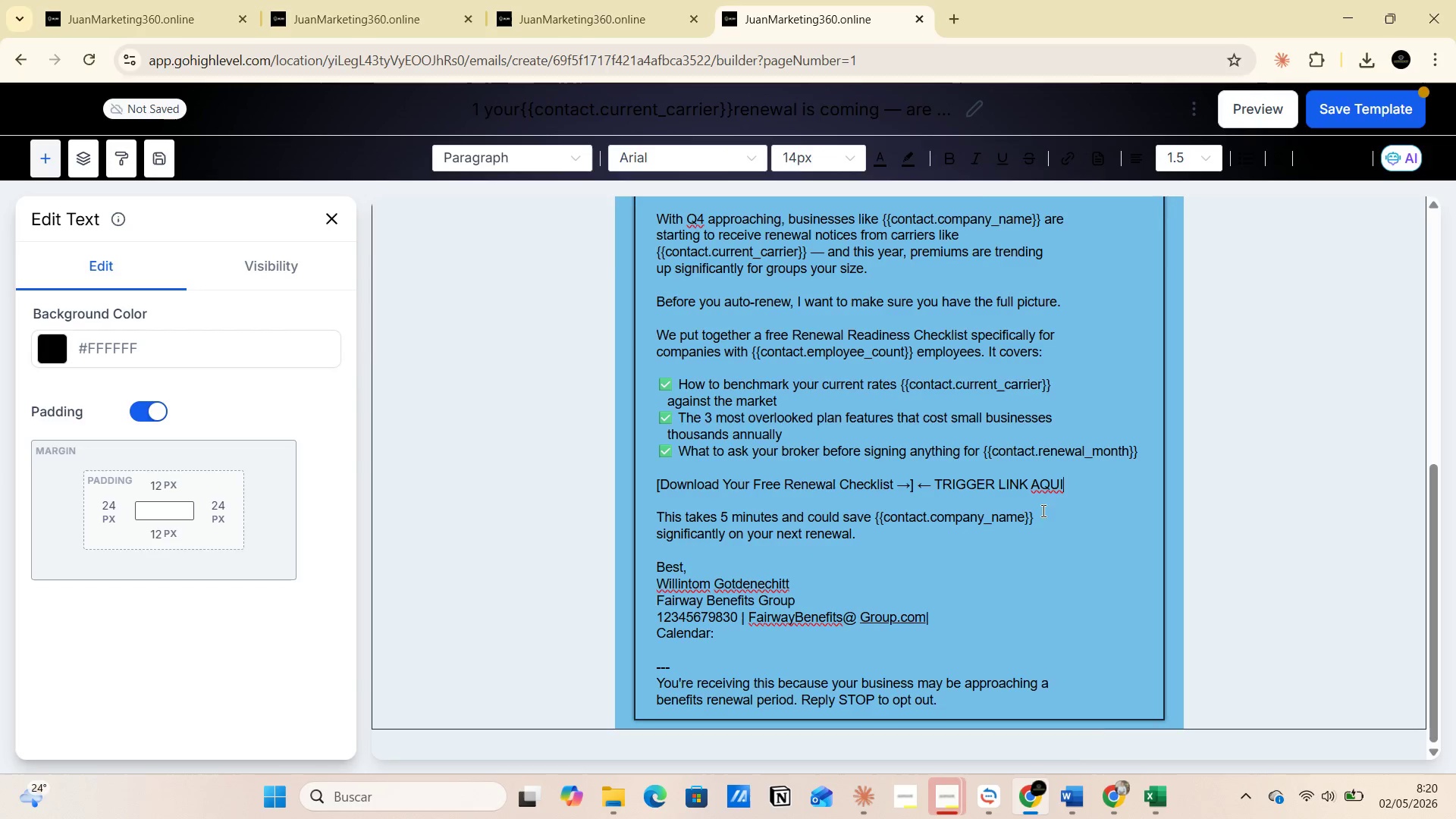 
key(Alt+Tab)
 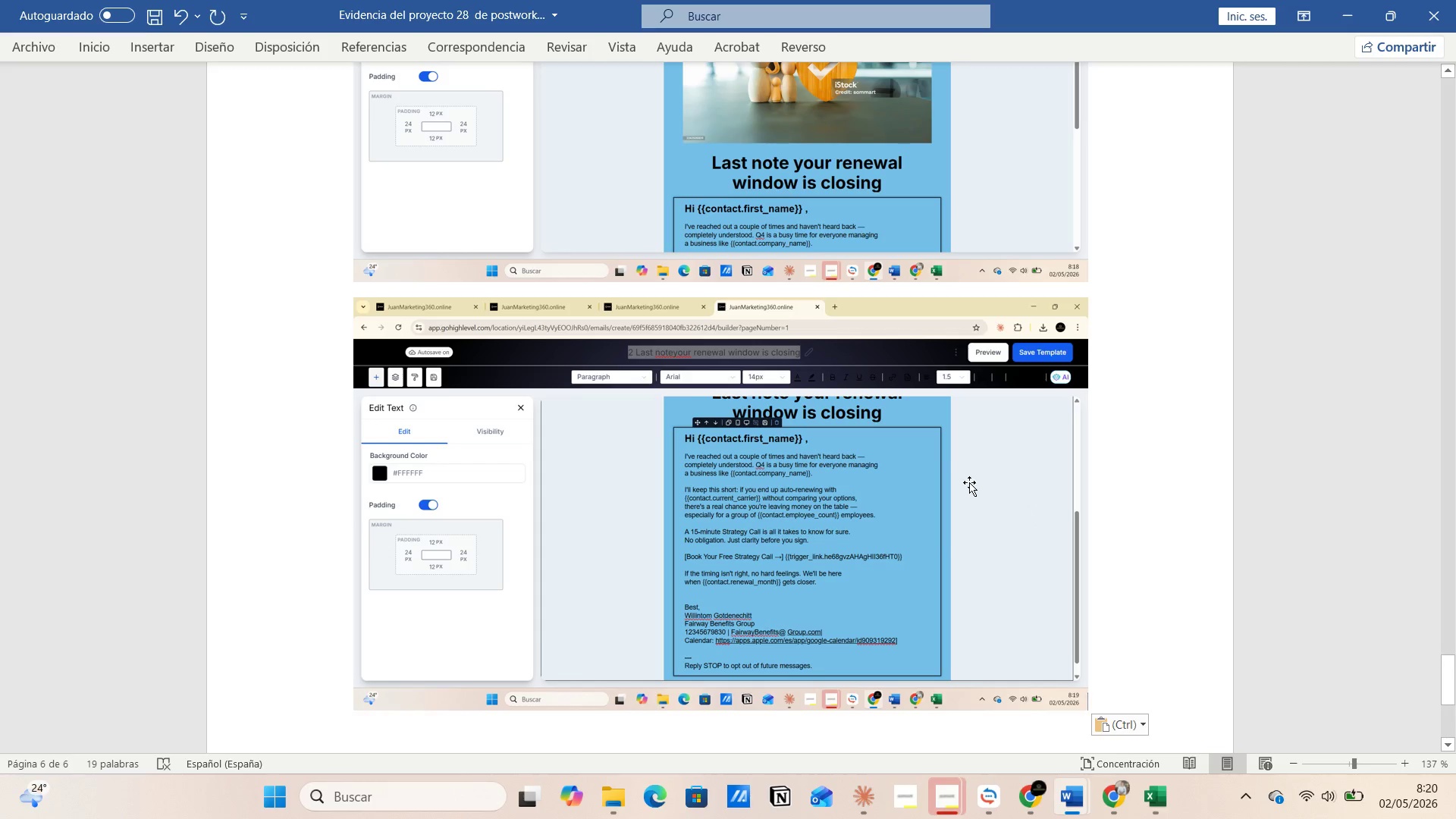 
key(Alt+AltLeft)
 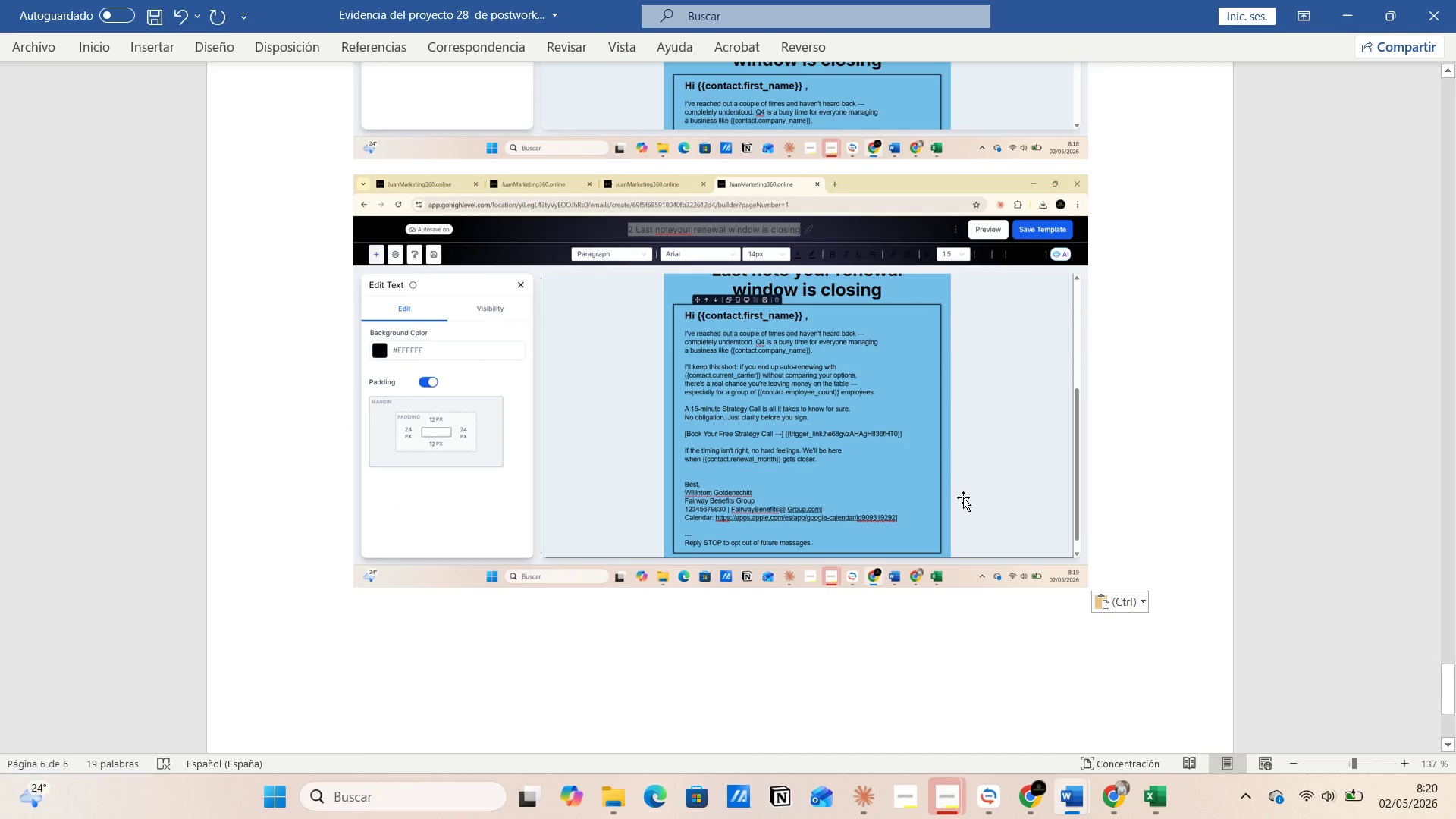 
scroll: coordinate [963, 497], scroll_direction: down, amount: 2.0
 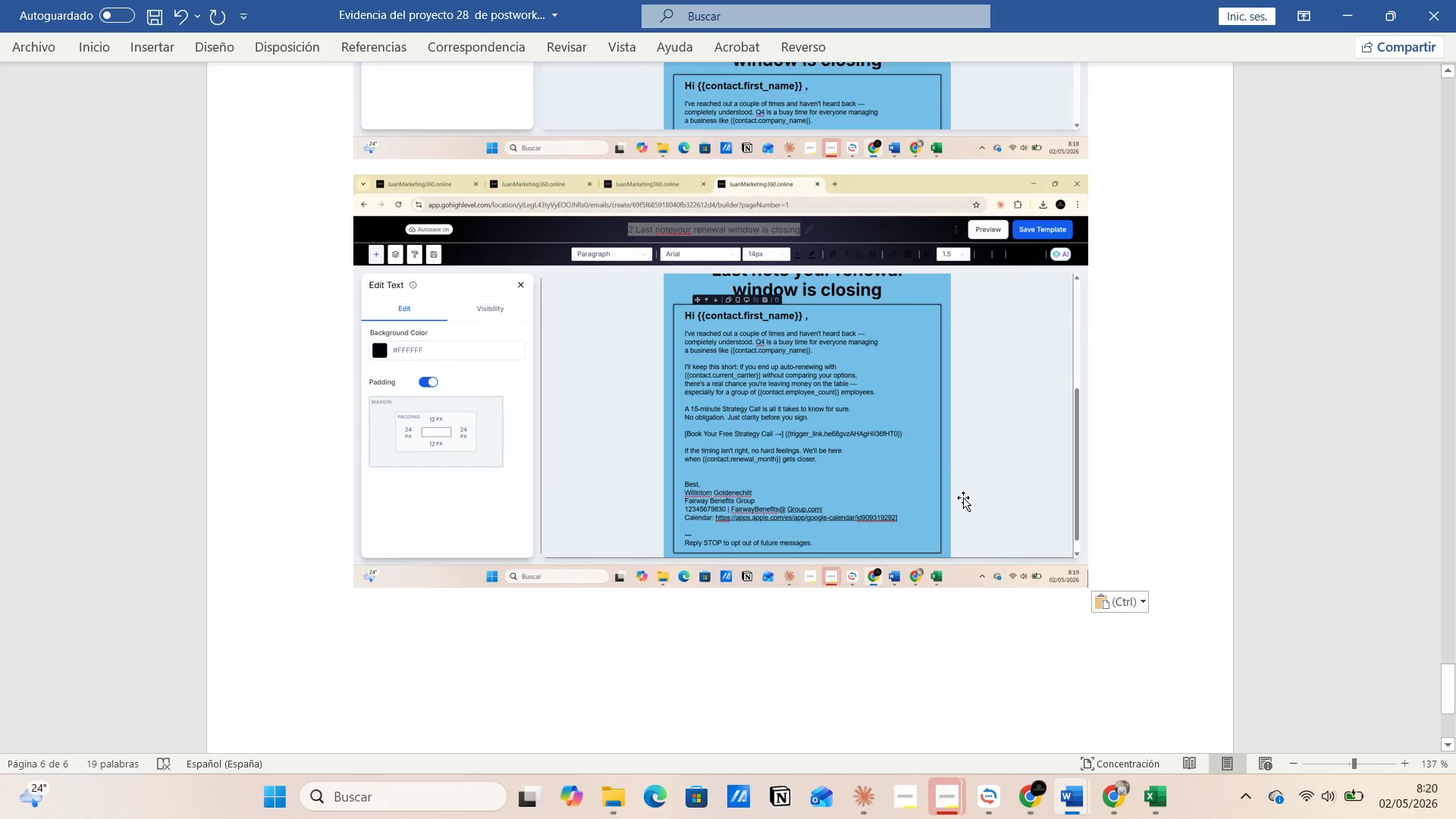 
key(Alt+Tab)
 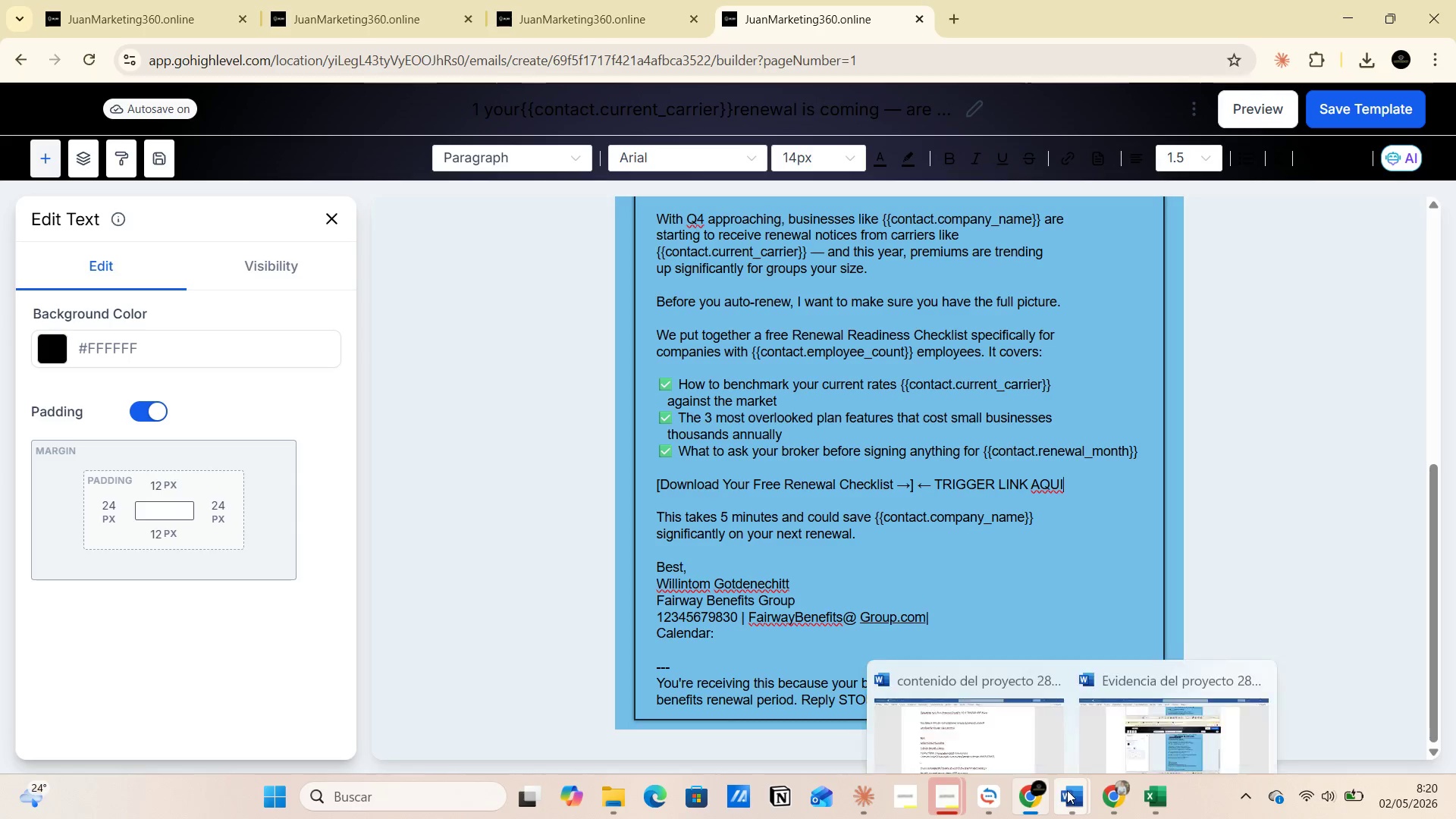 
left_click([987, 728])
 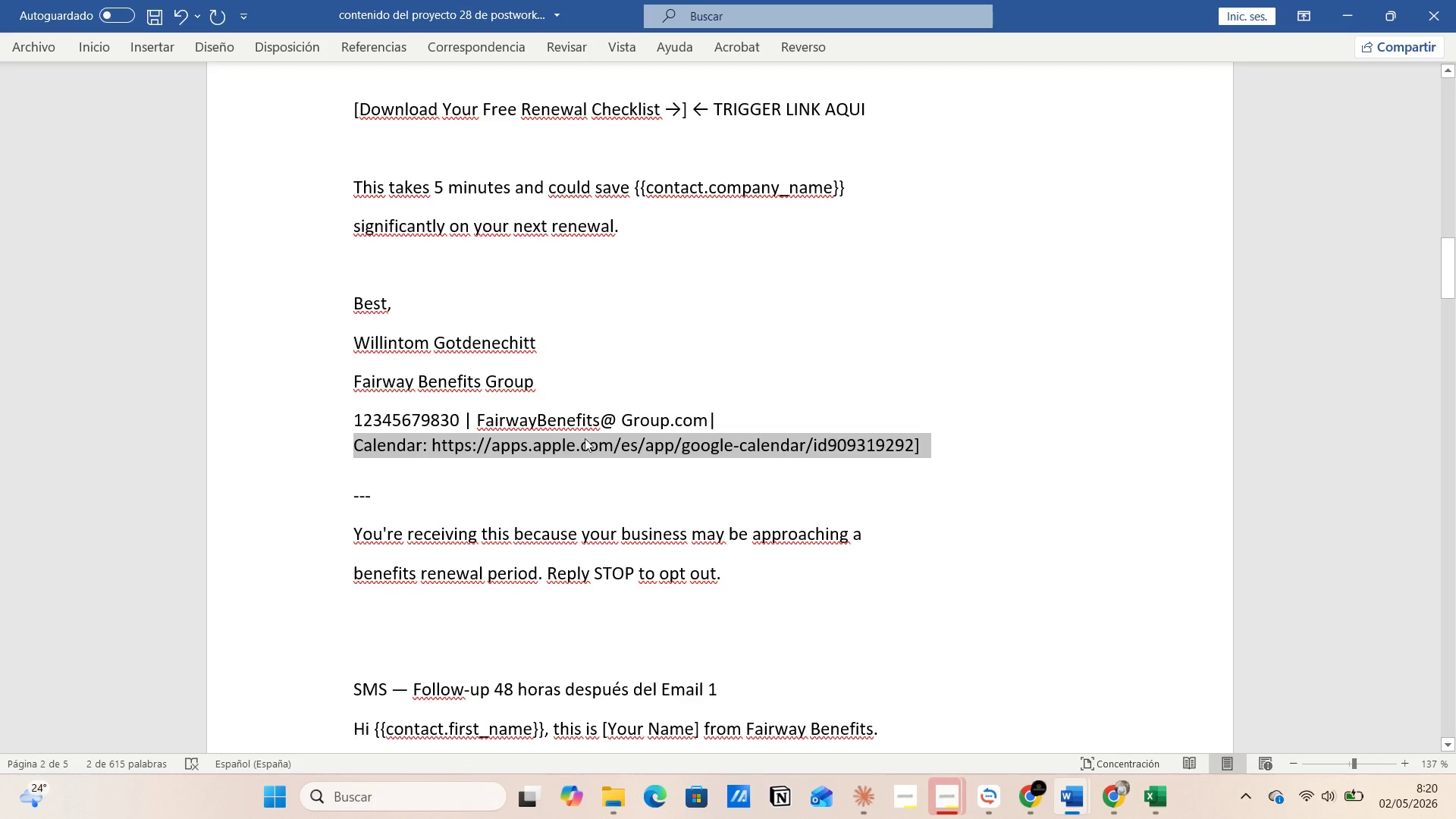 
left_click([514, 443])
 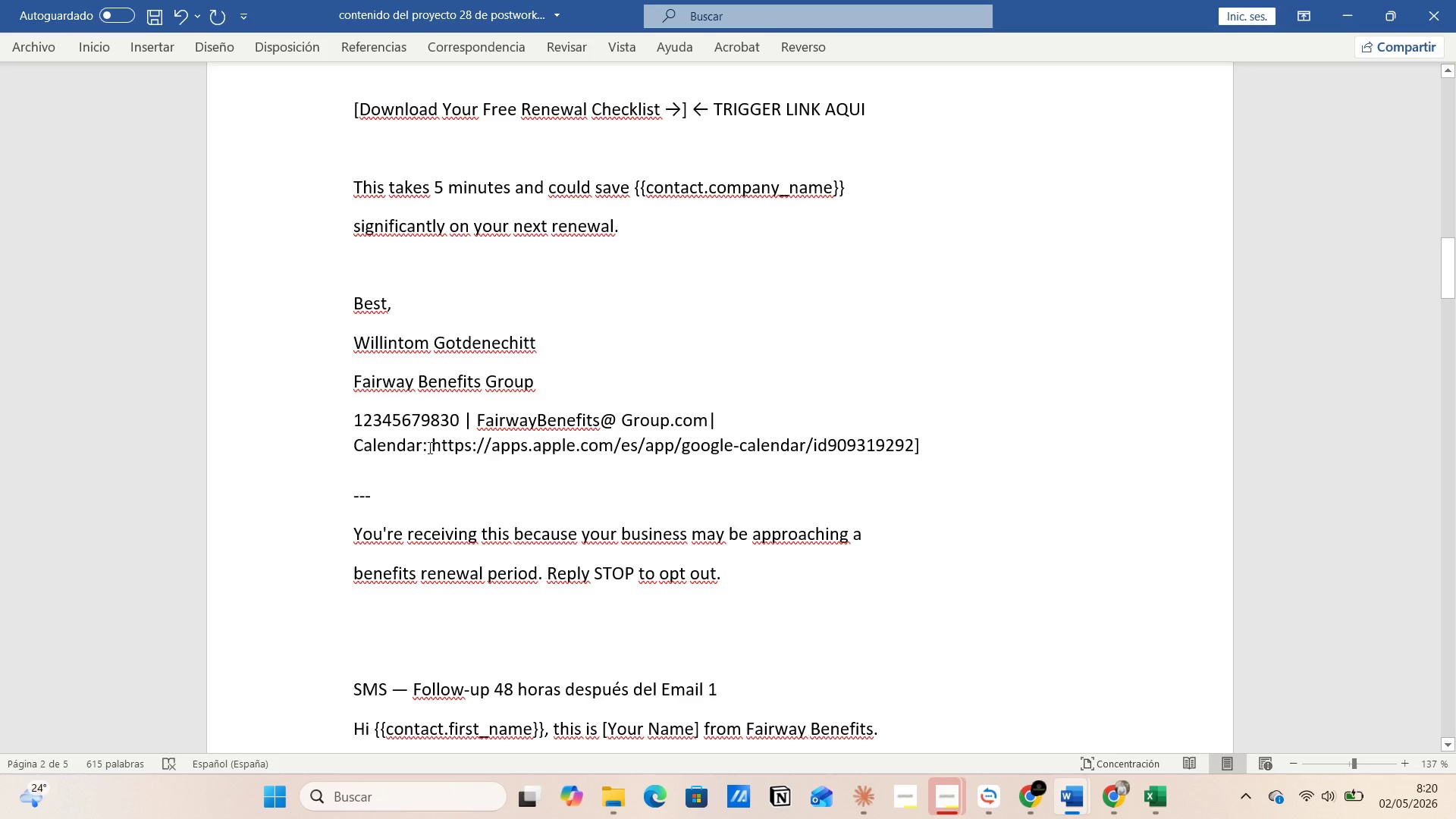 
left_click_drag(start_coordinate=[431, 444], to_coordinate=[1009, 444])
 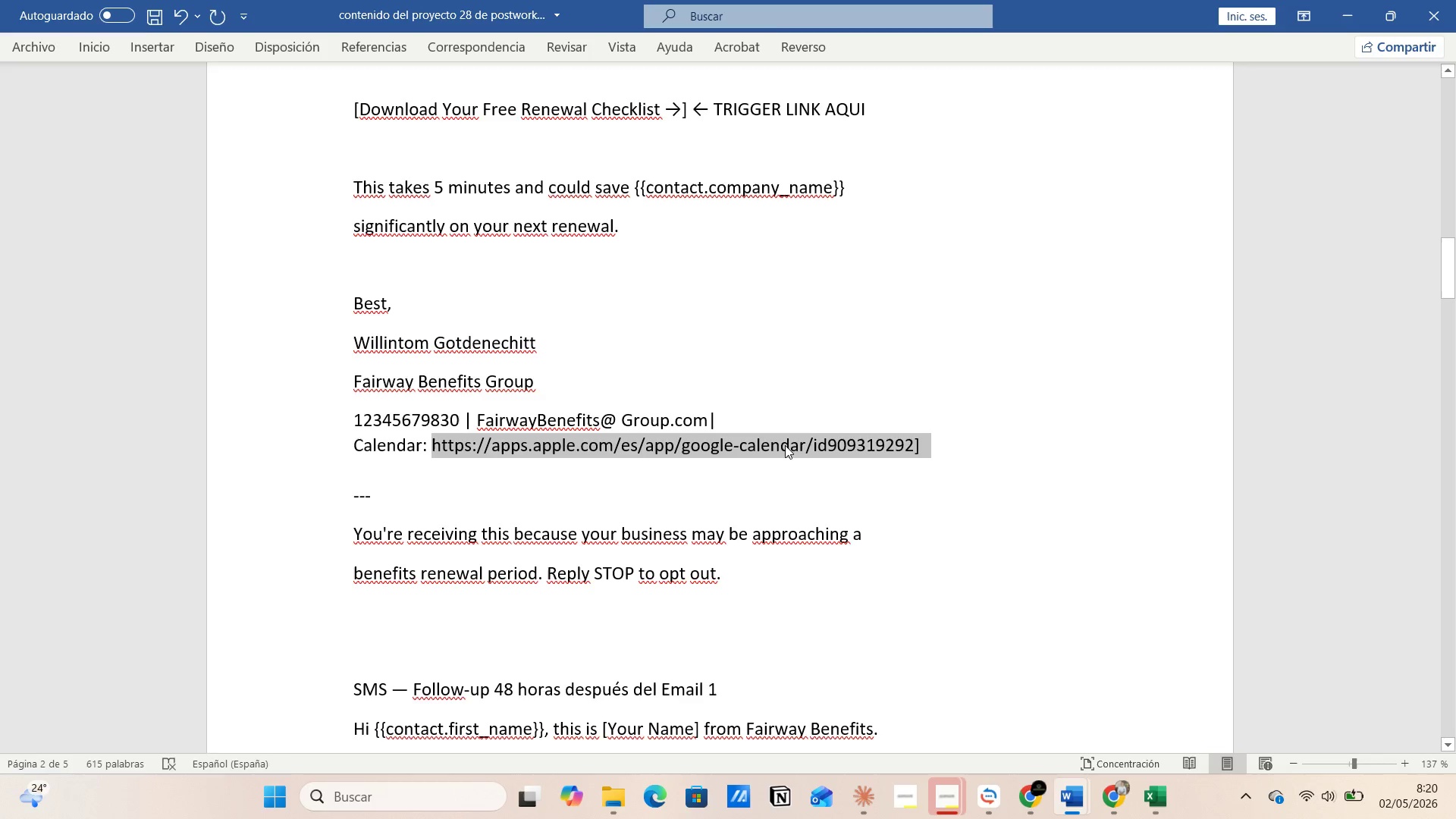 
right_click([785, 445])
 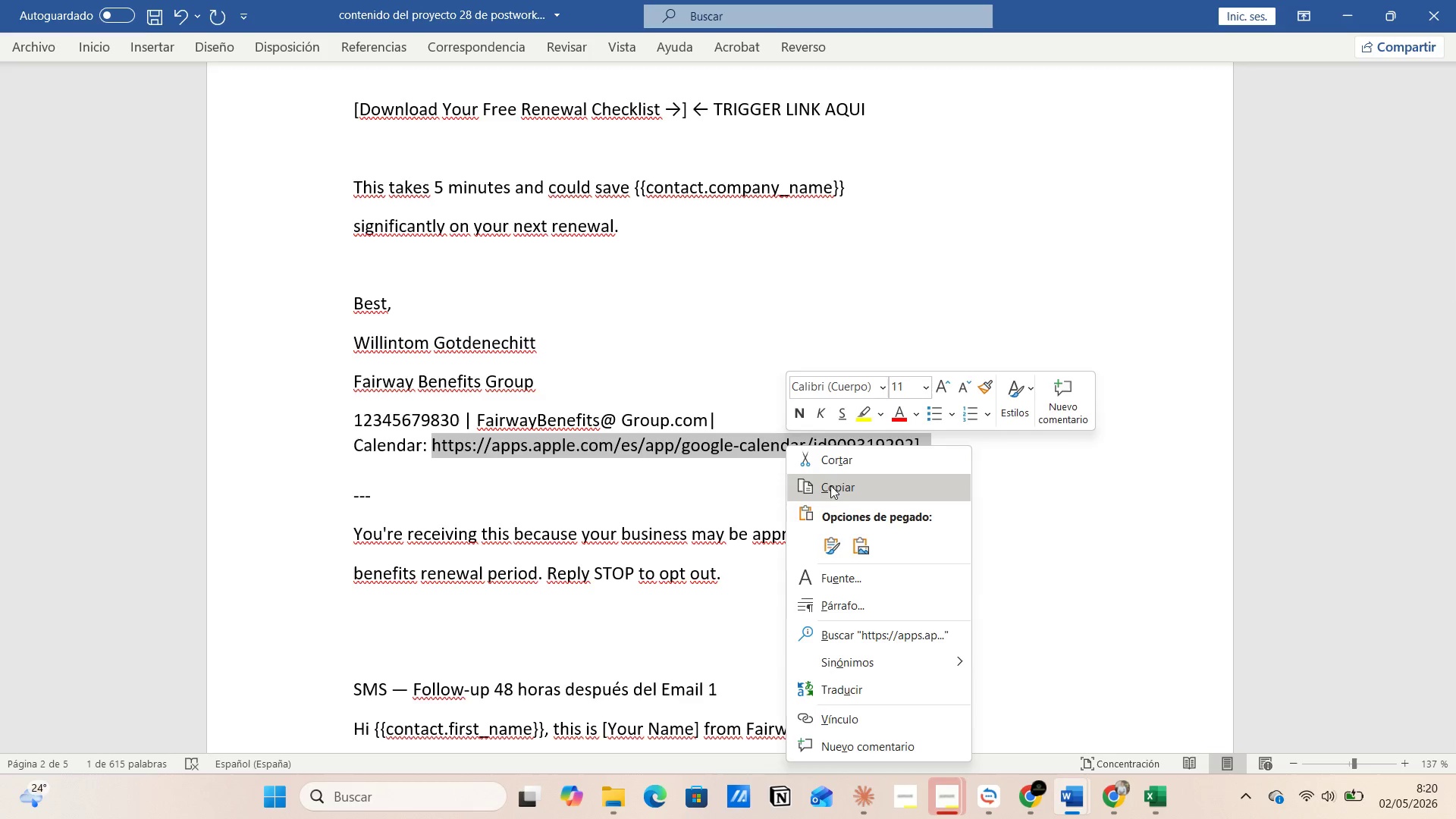 
left_click([835, 490])
 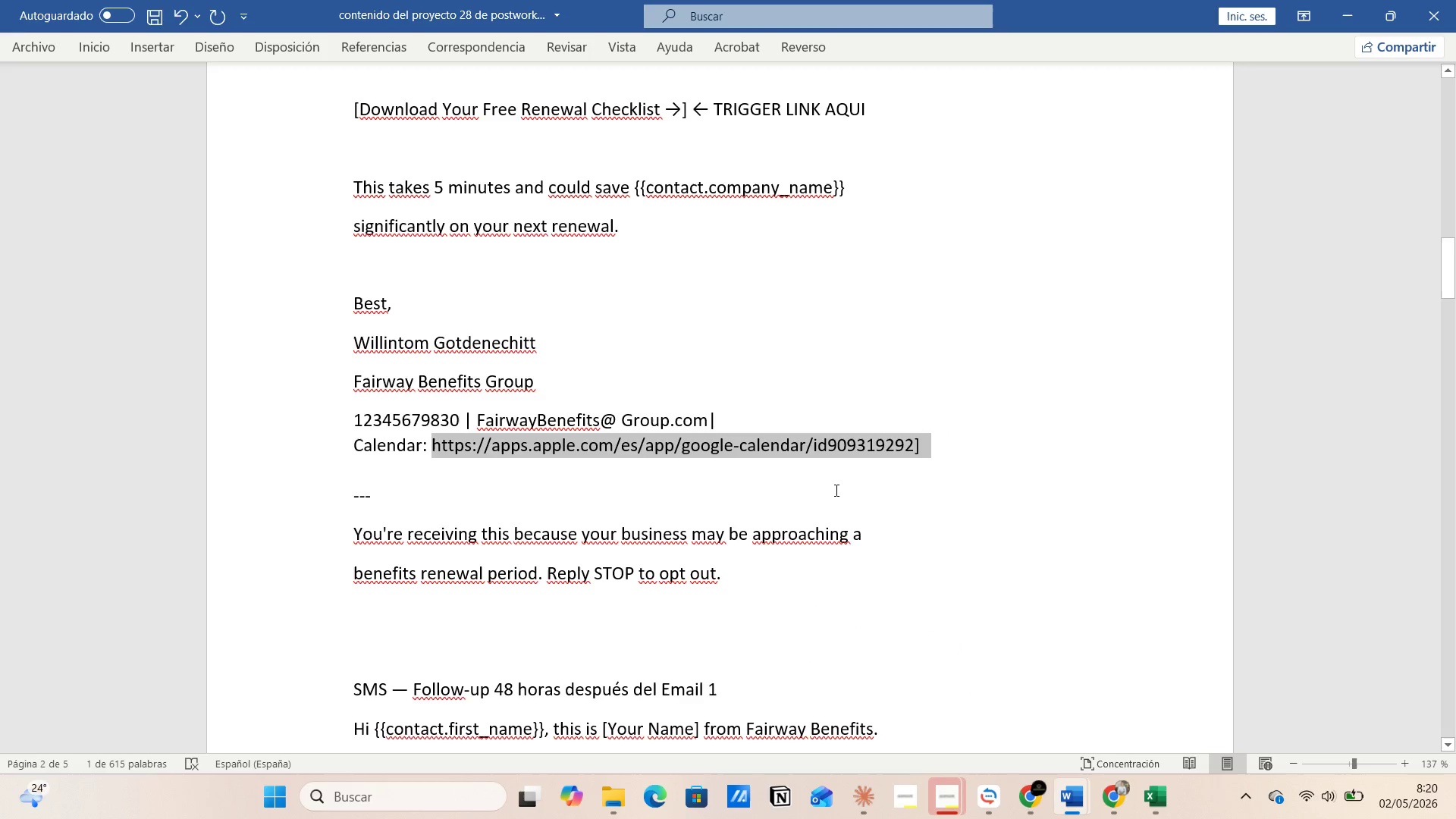 
key(Alt+AltLeft)
 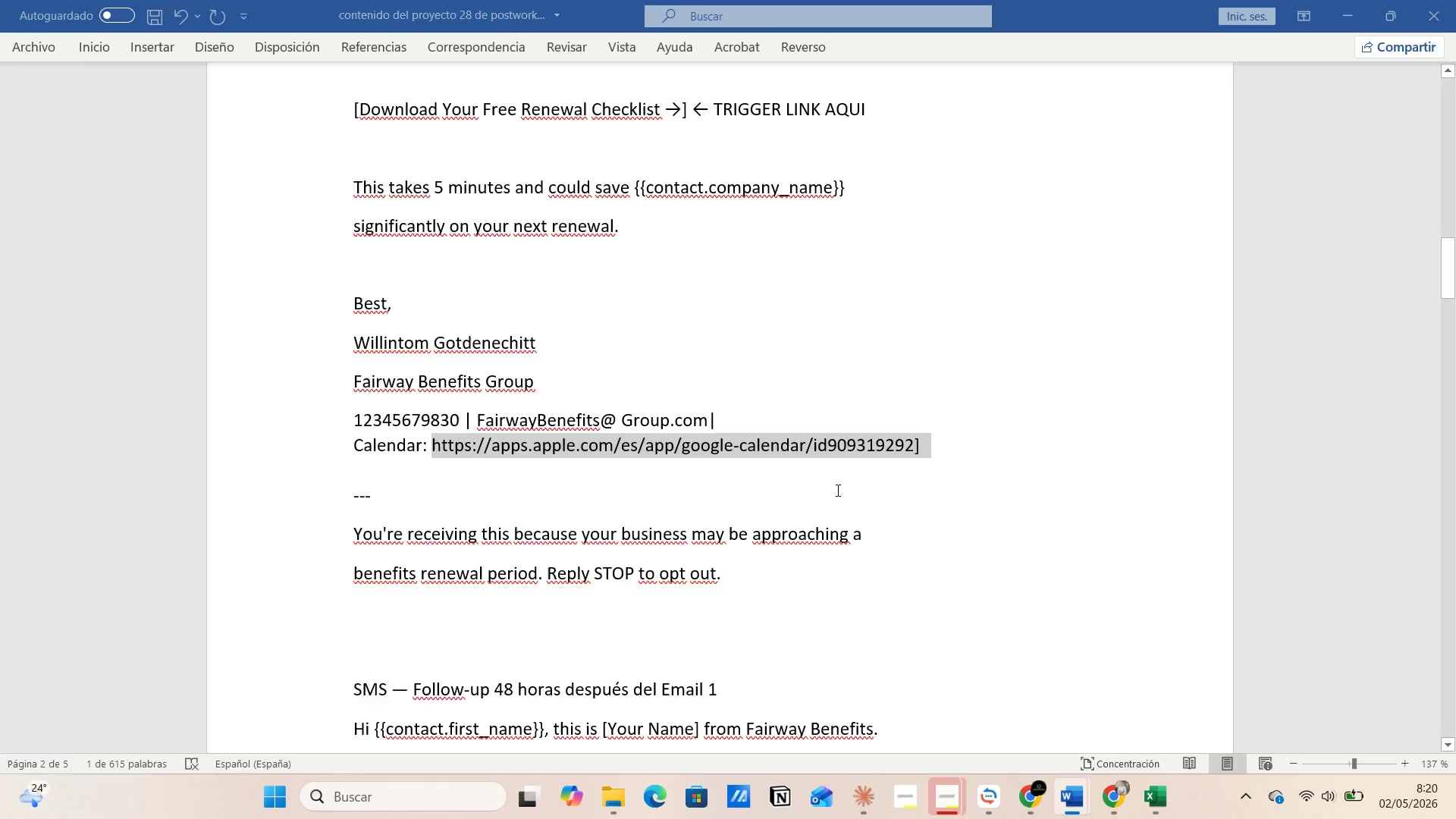 
key(Alt+Tab)
 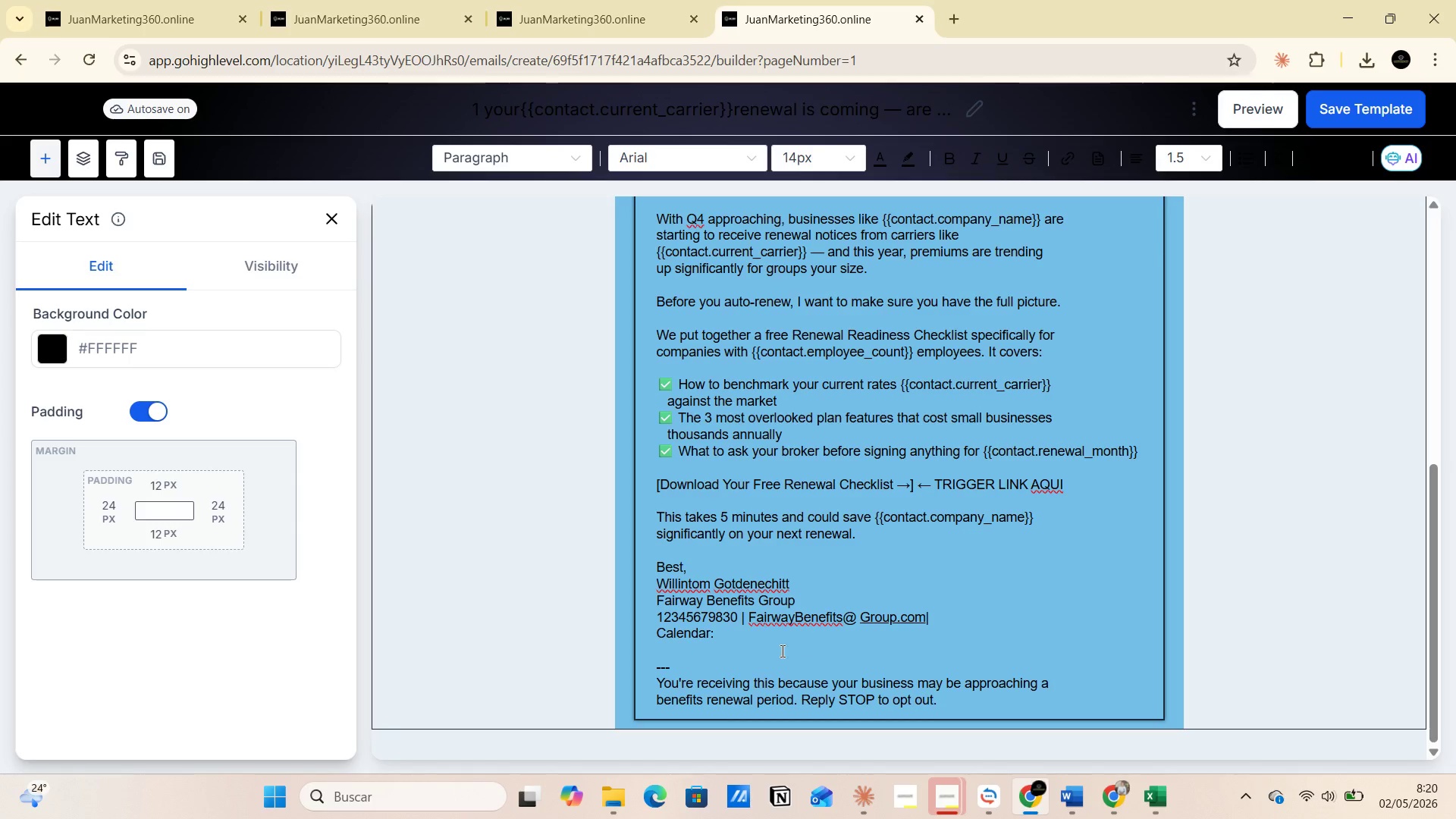 
left_click([758, 649])
 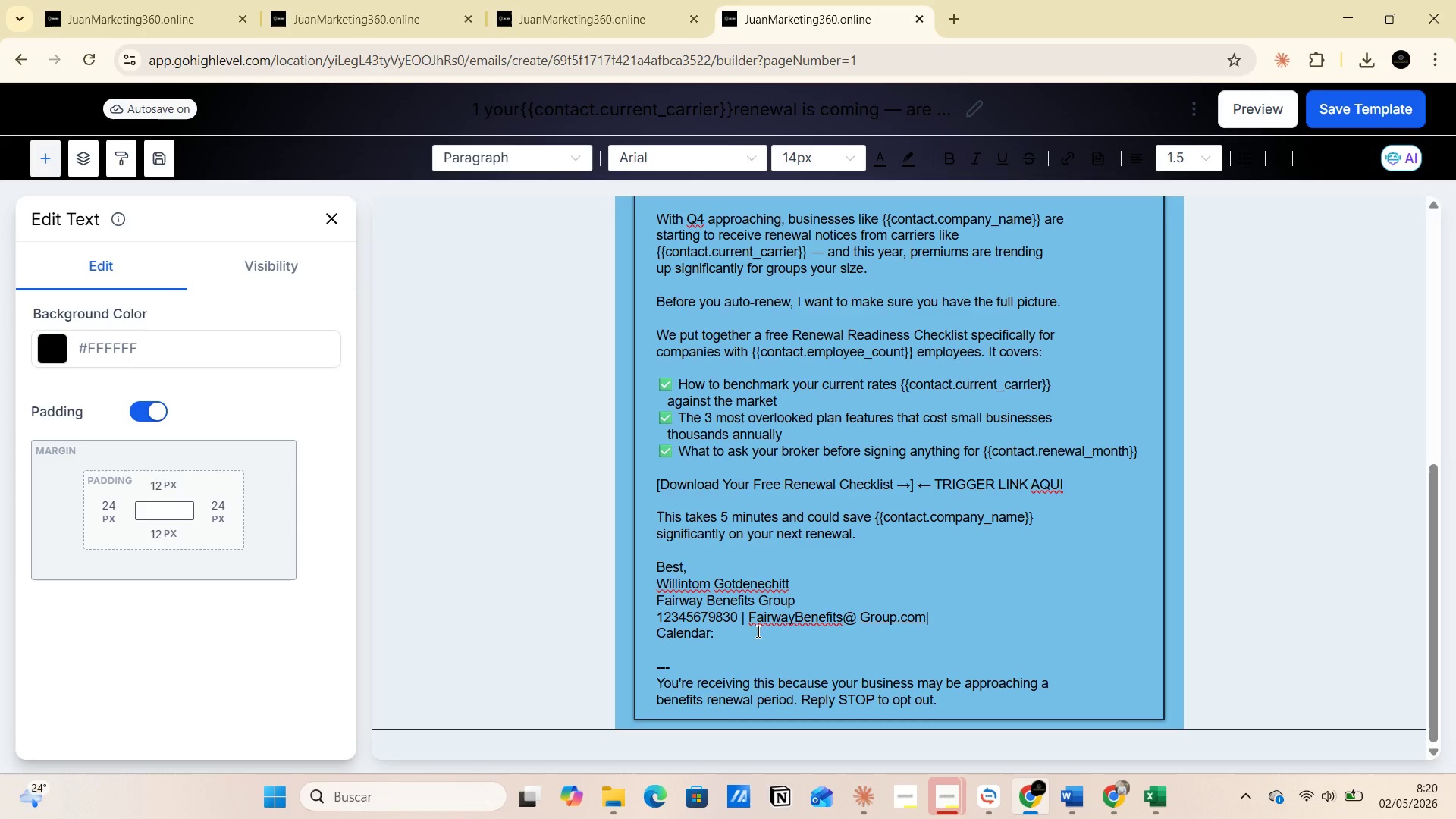 
left_click([757, 629])
 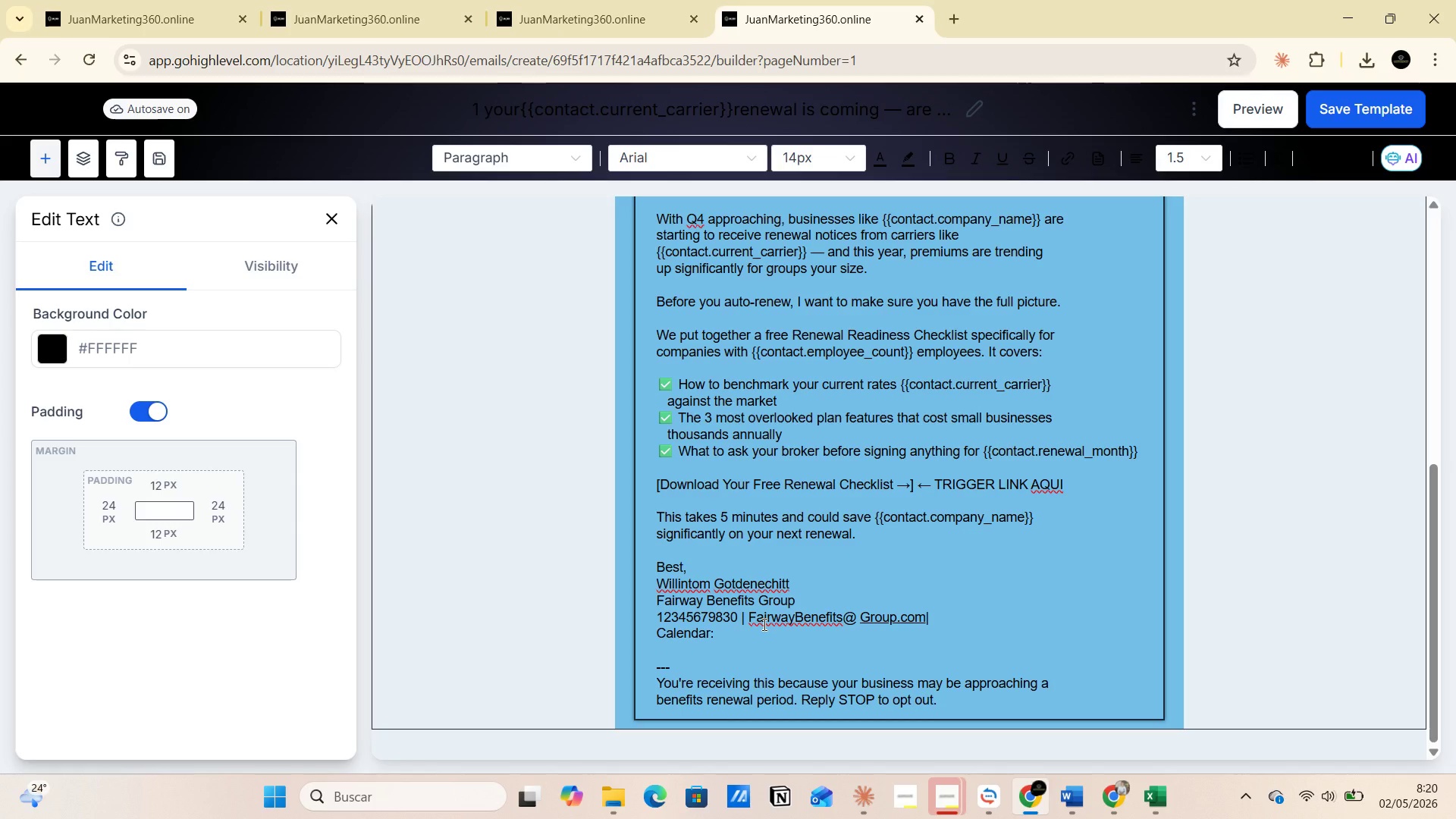 
key(Control+V)
 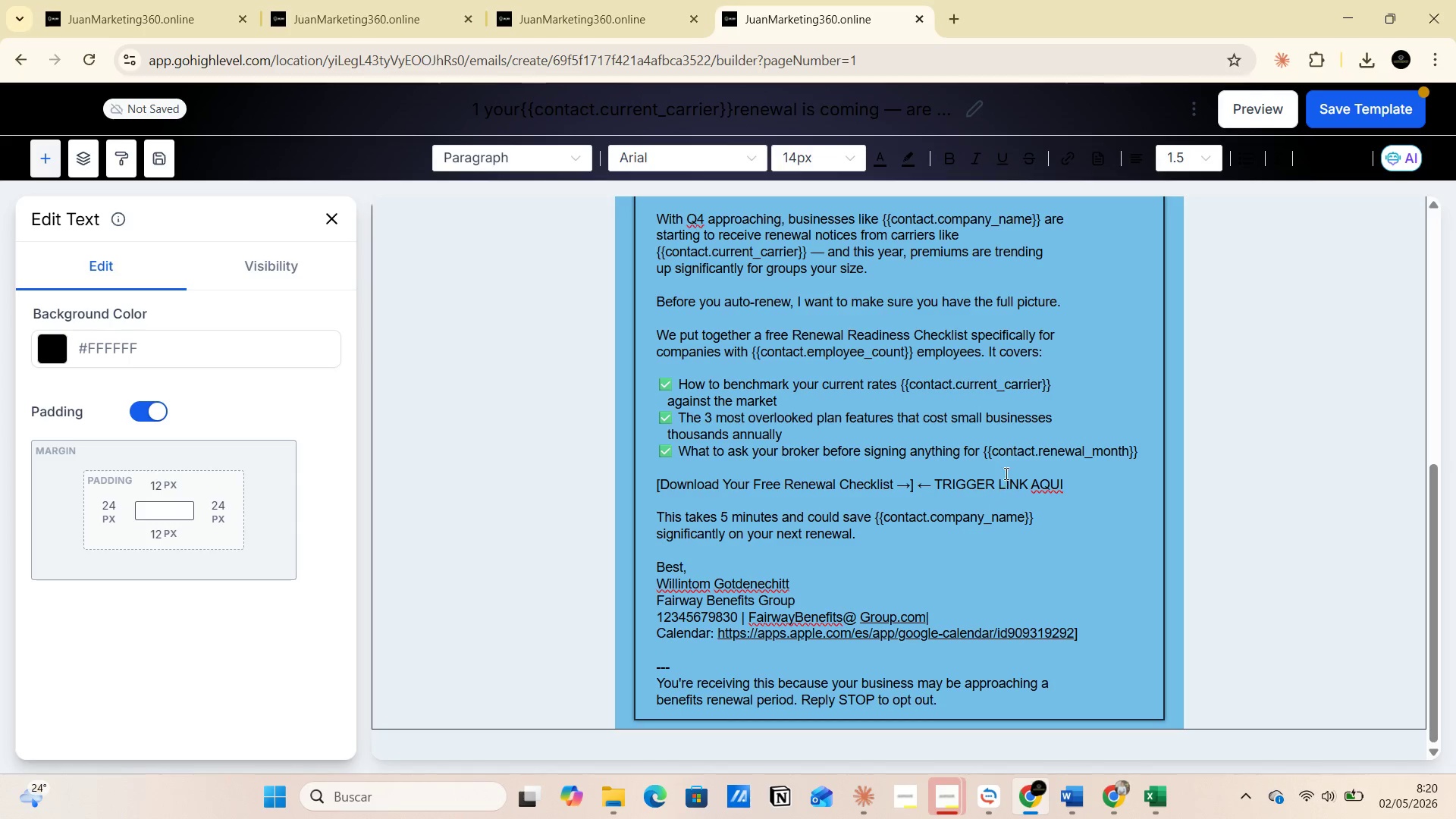 
left_click([943, 473])
 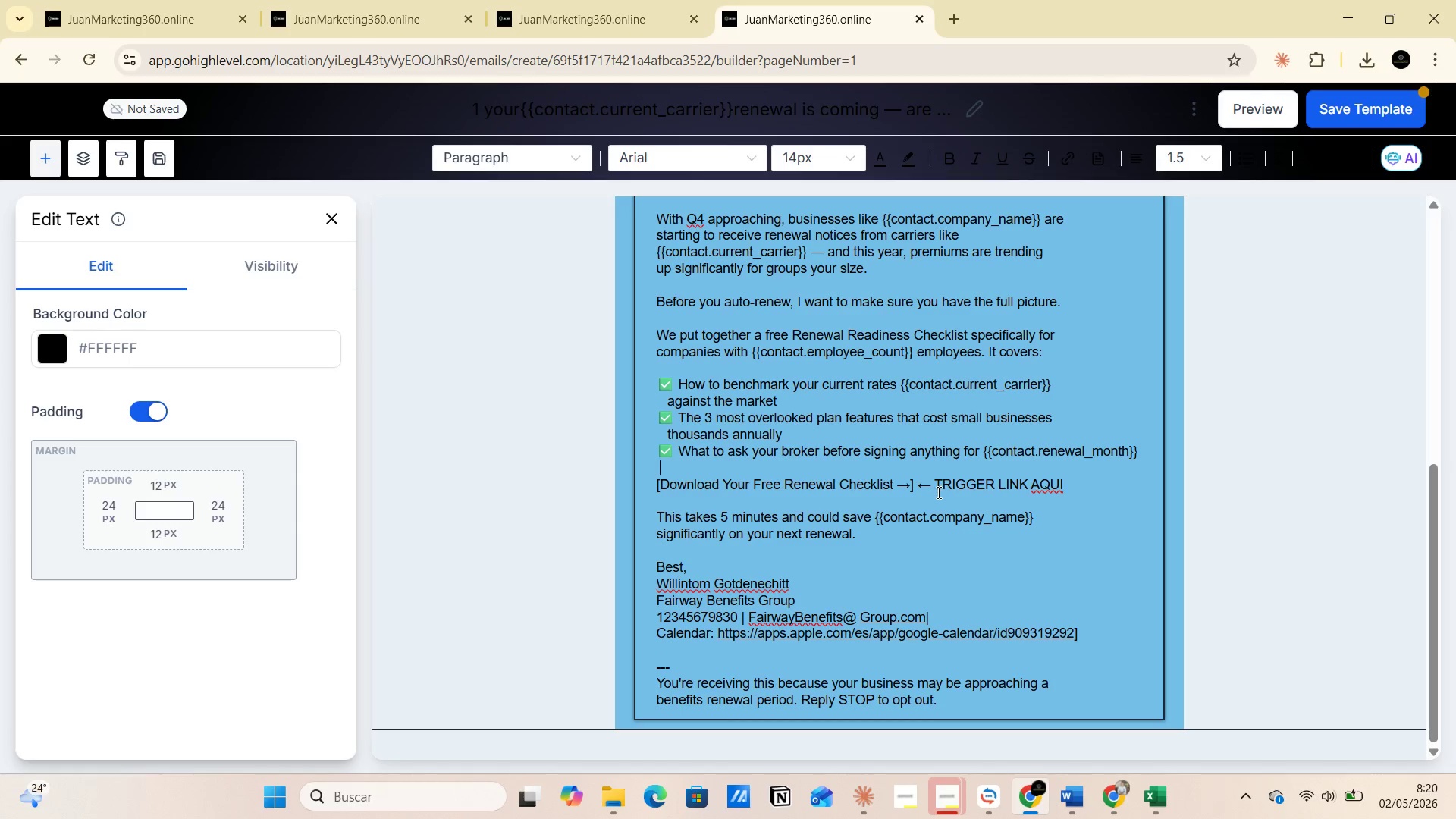 
left_click([937, 492])
 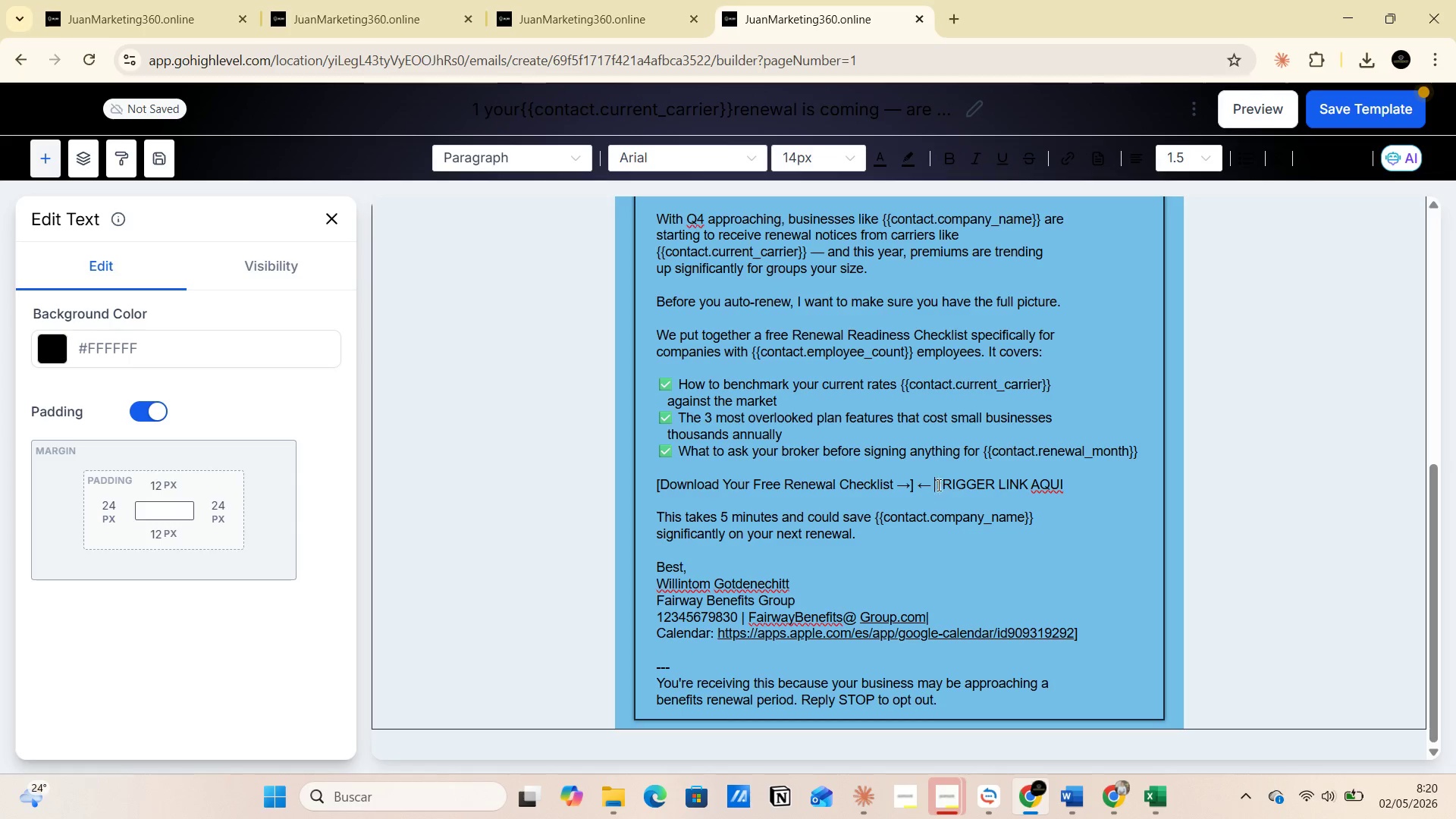 
left_click_drag(start_coordinate=[939, 479], to_coordinate=[1090, 482])
 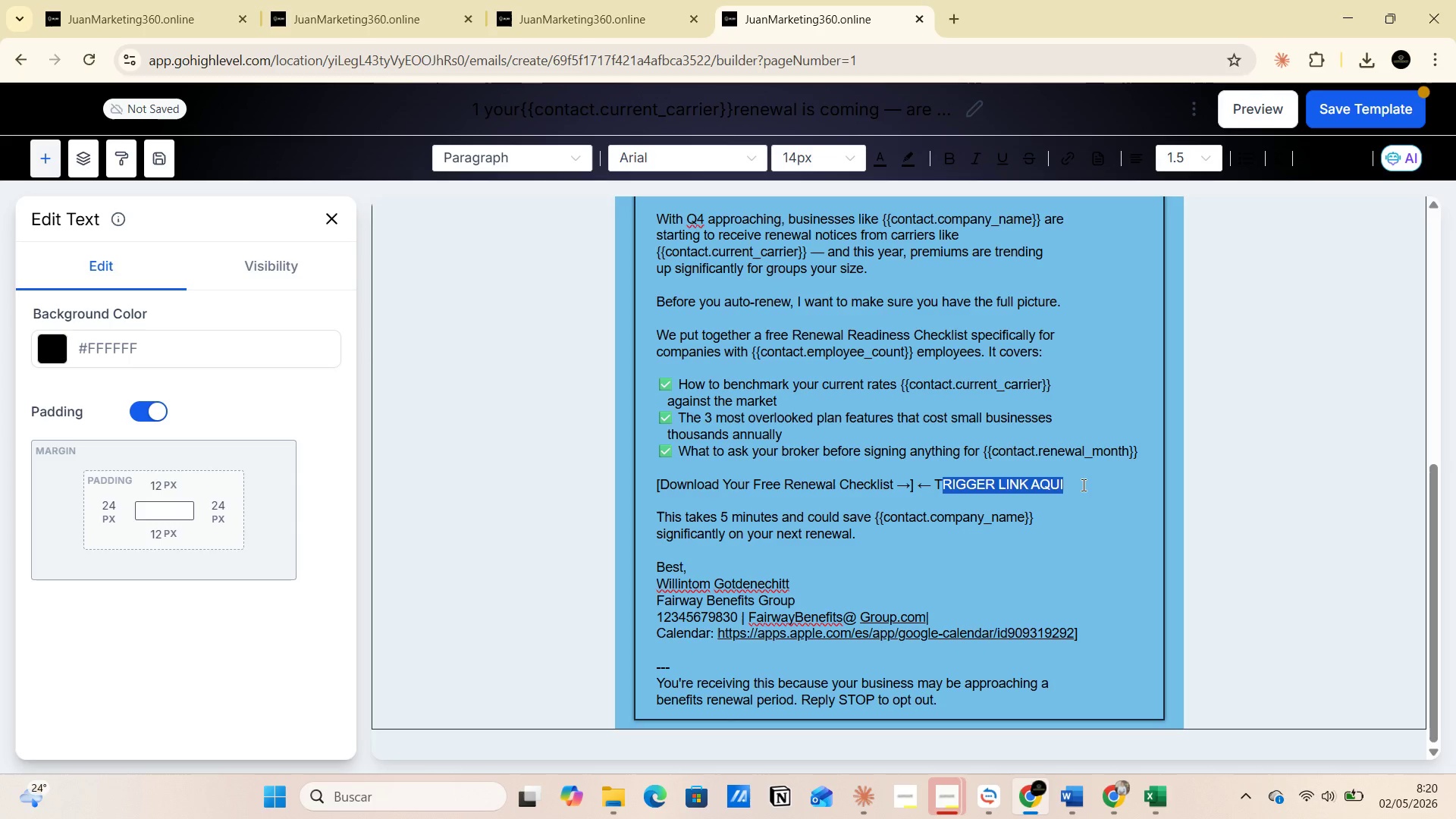 
key(Backspace)
 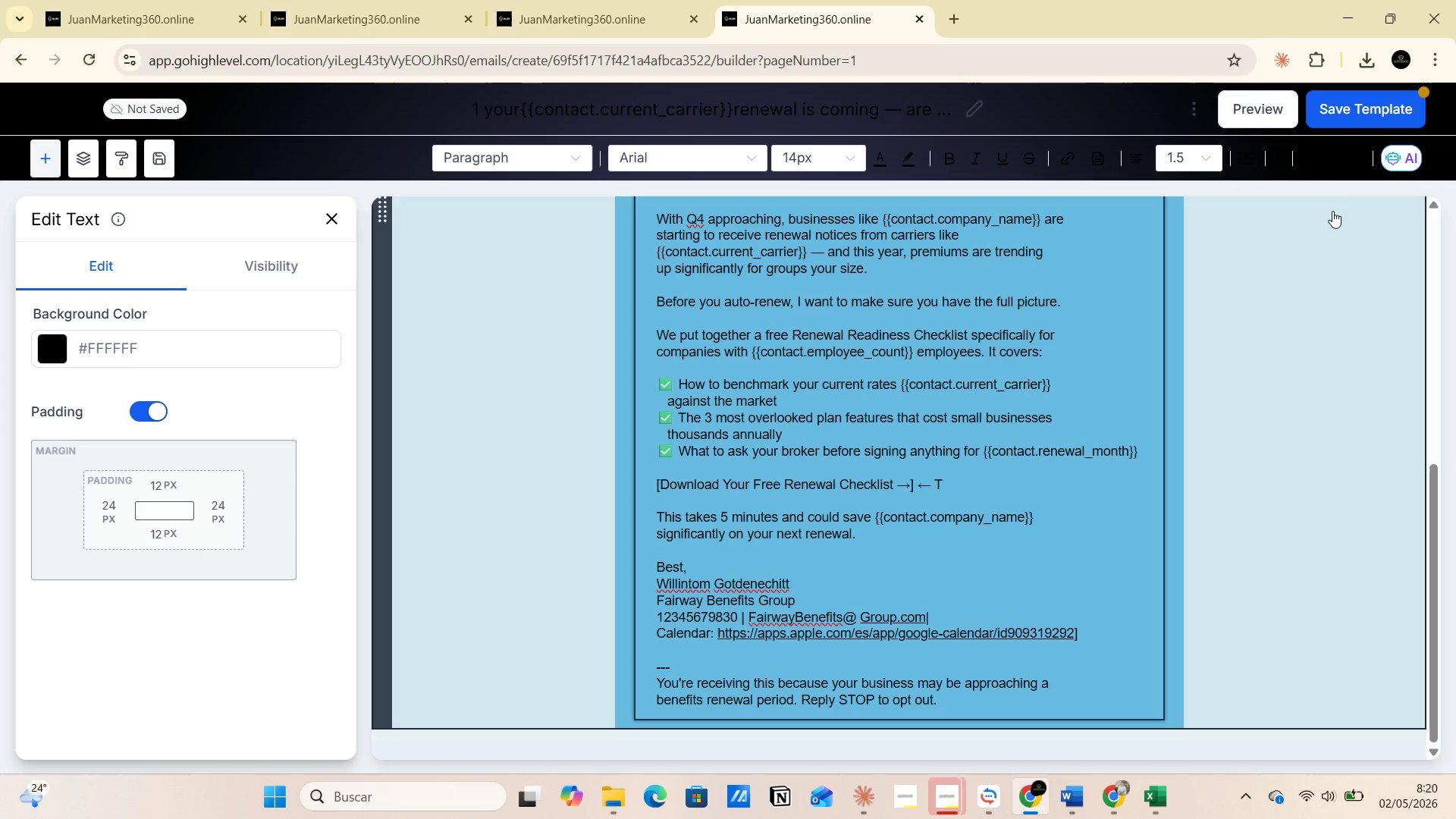 
mouse_move([1340, 162])
 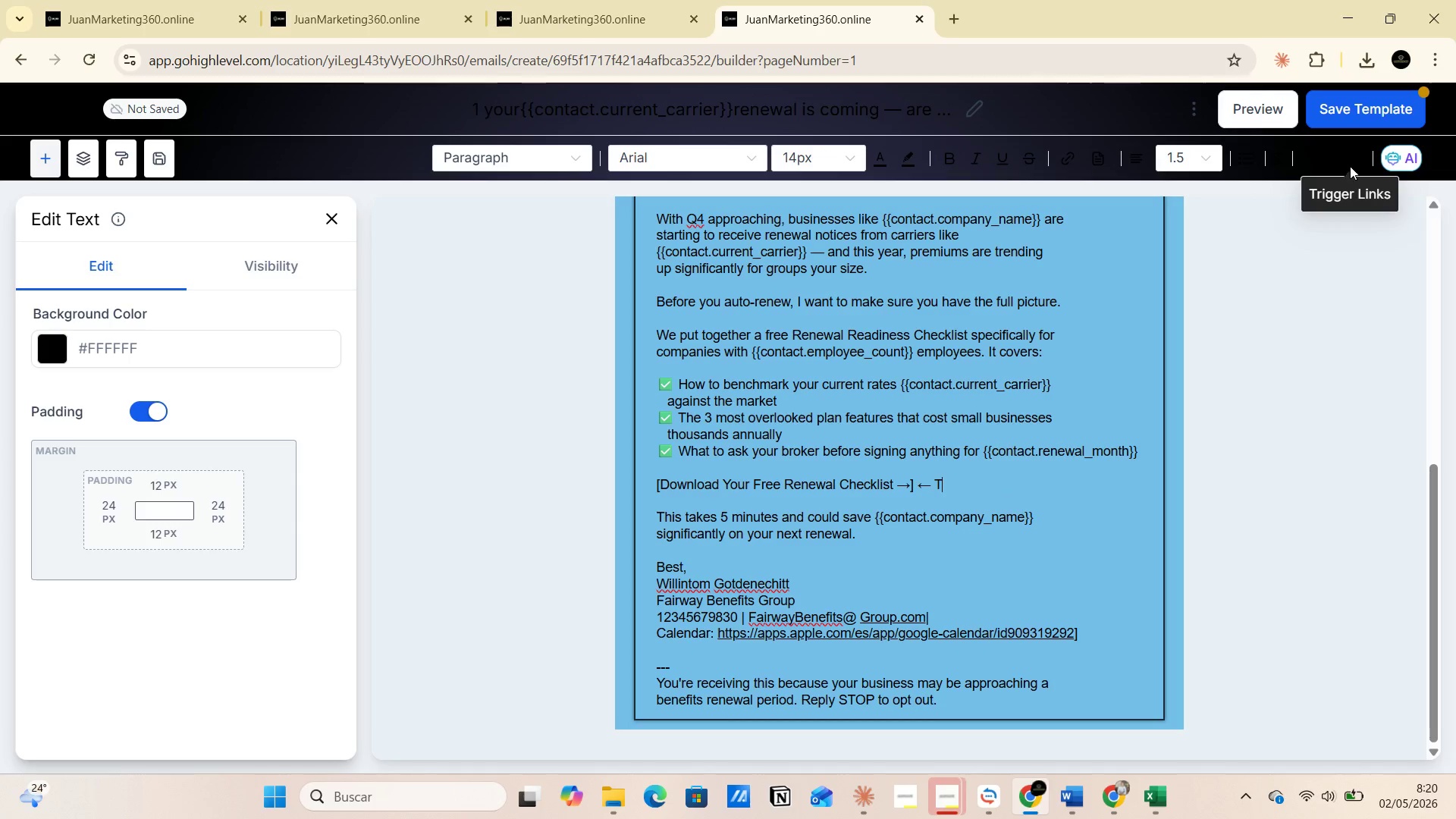 
left_click([1350, 166])
 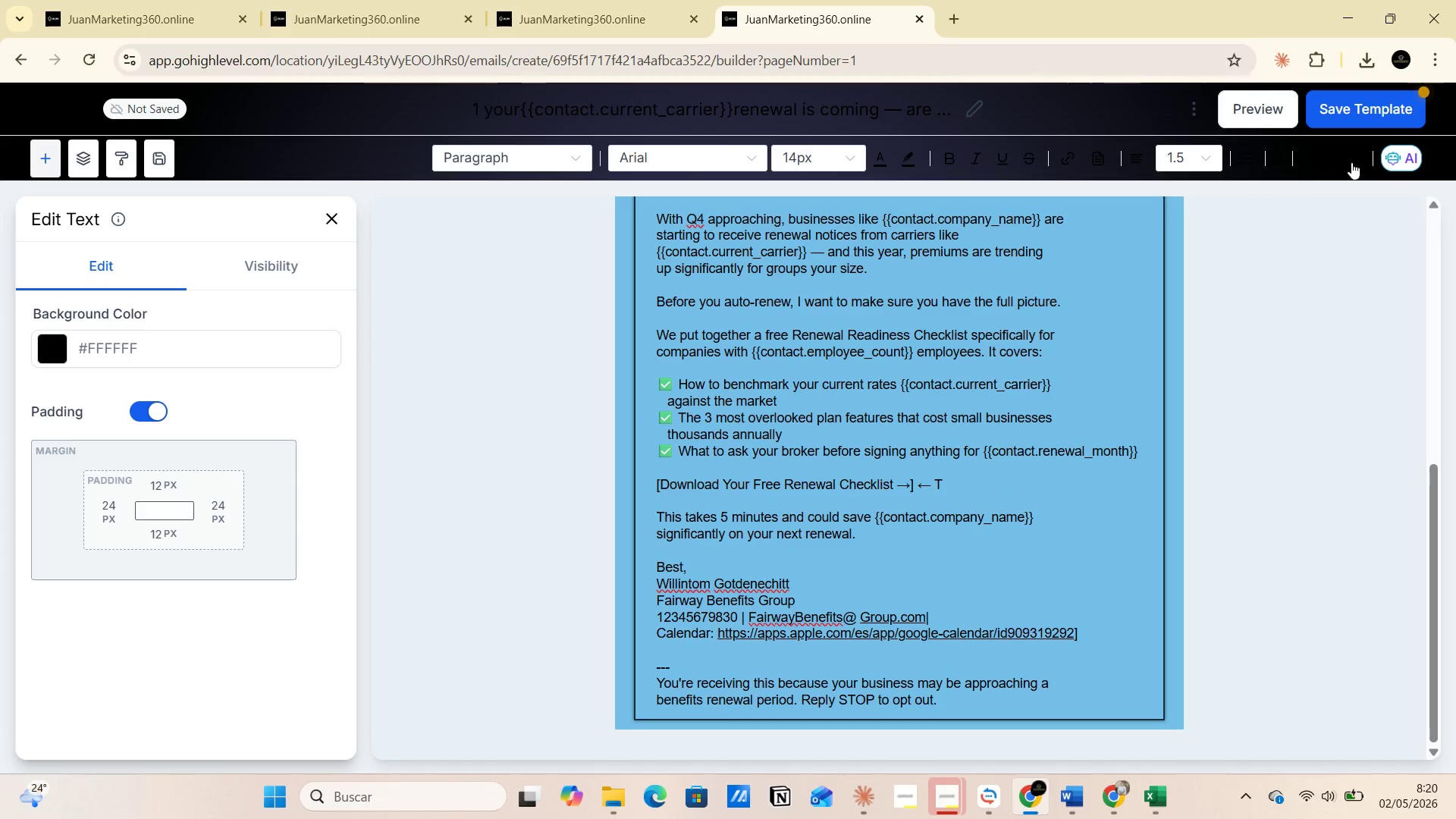 
left_click([1352, 158])
 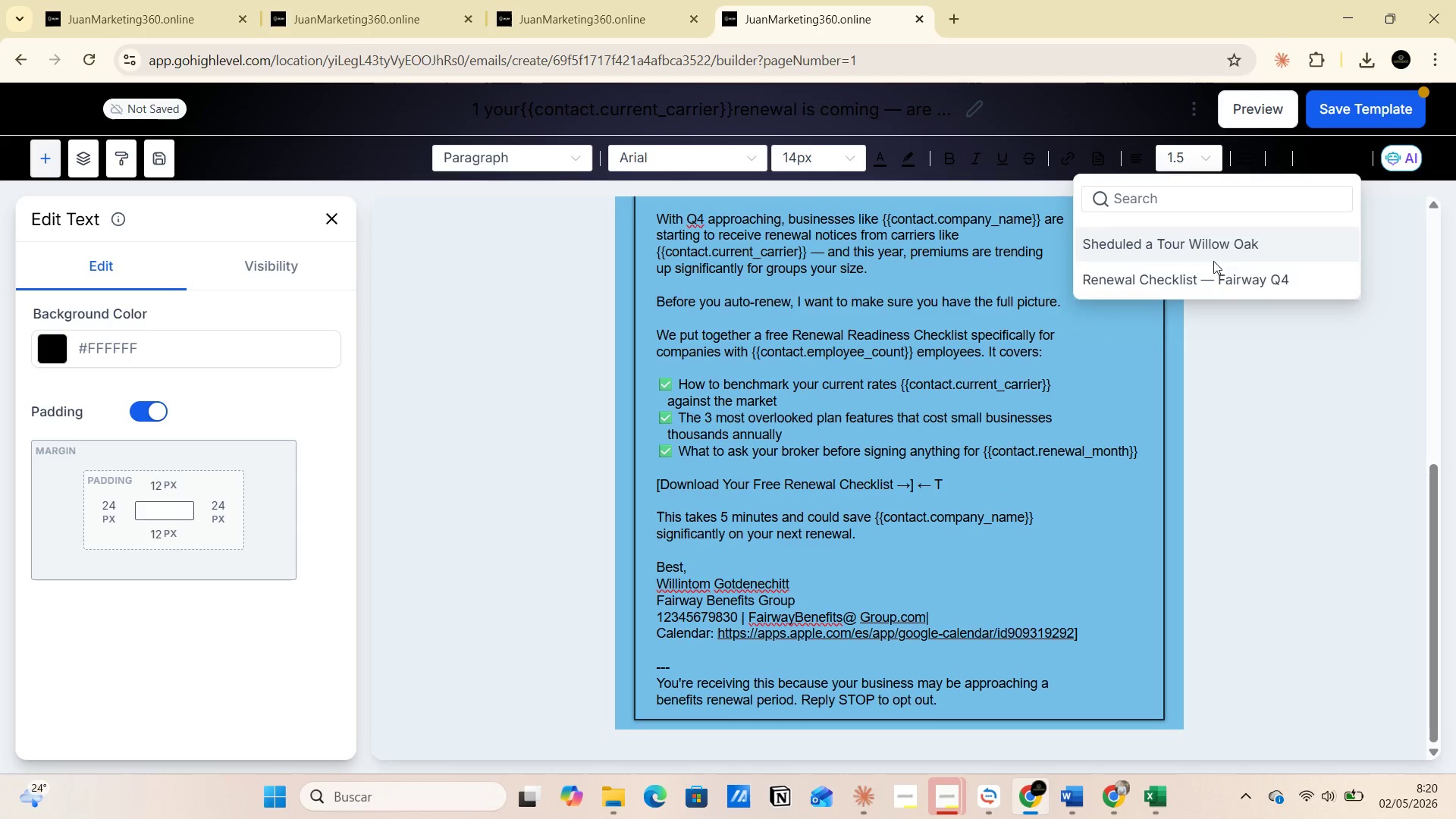 
left_click([1200, 274])
 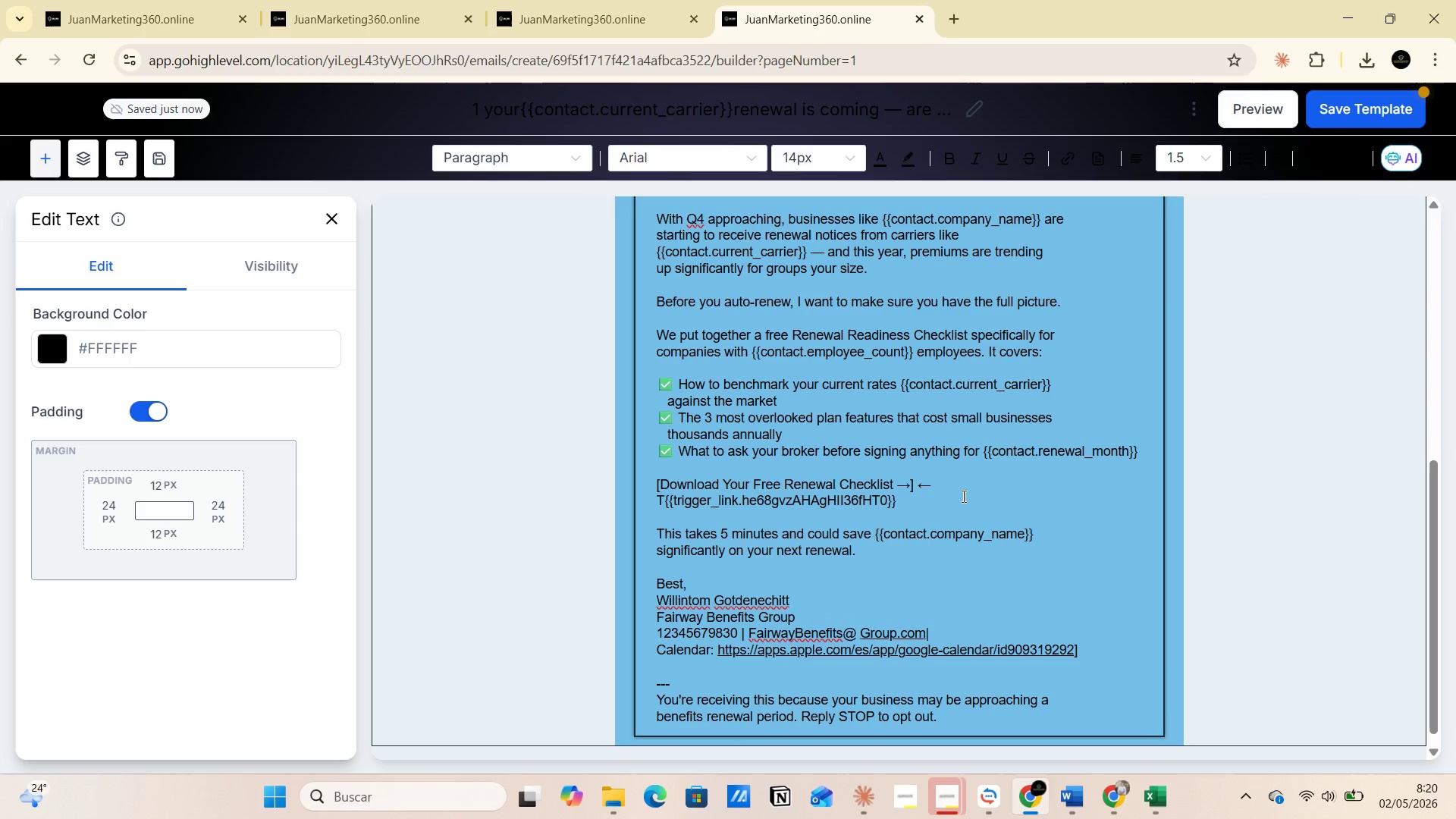 
left_click([961, 497])
 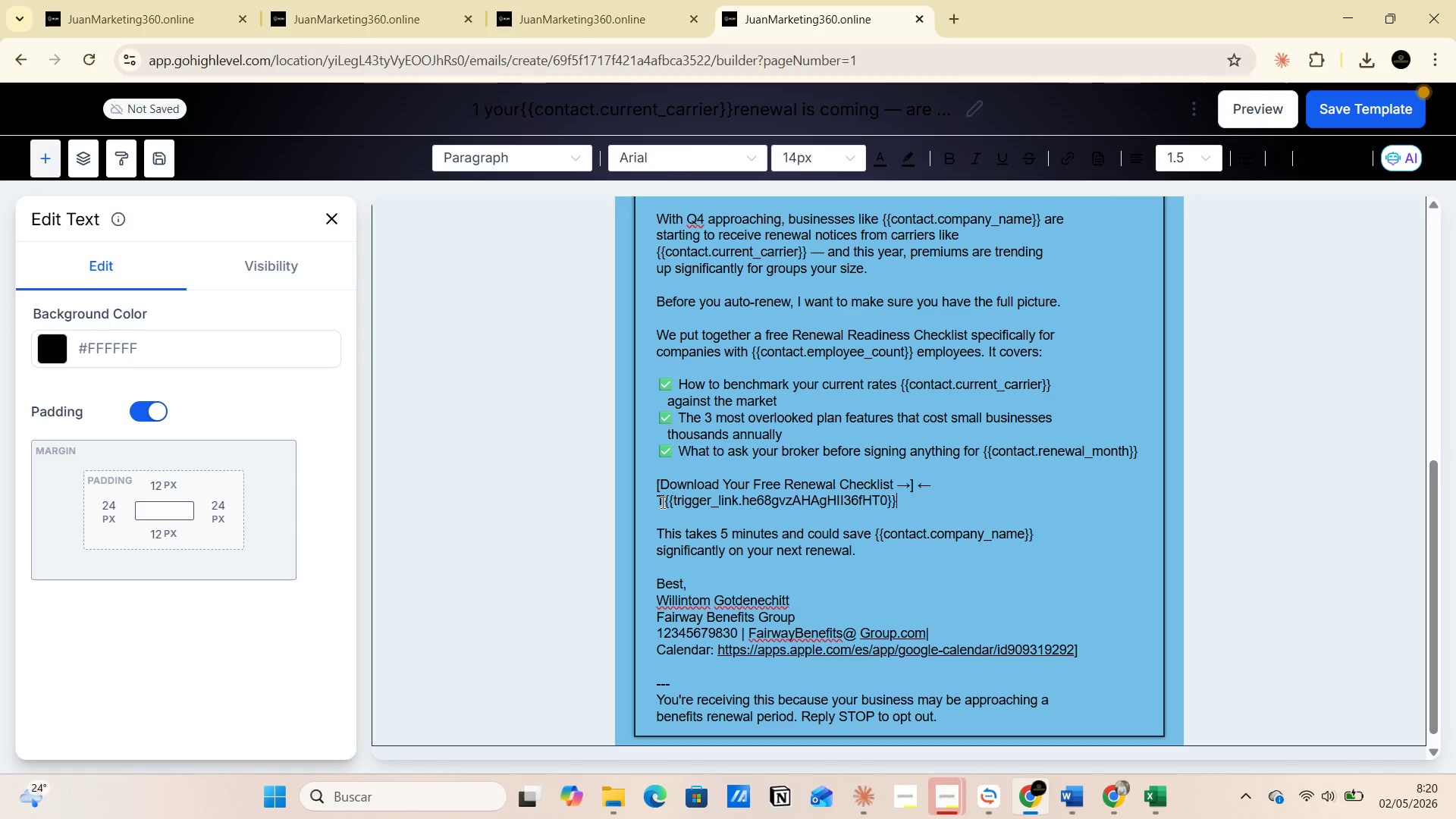 
wait(7.02)
 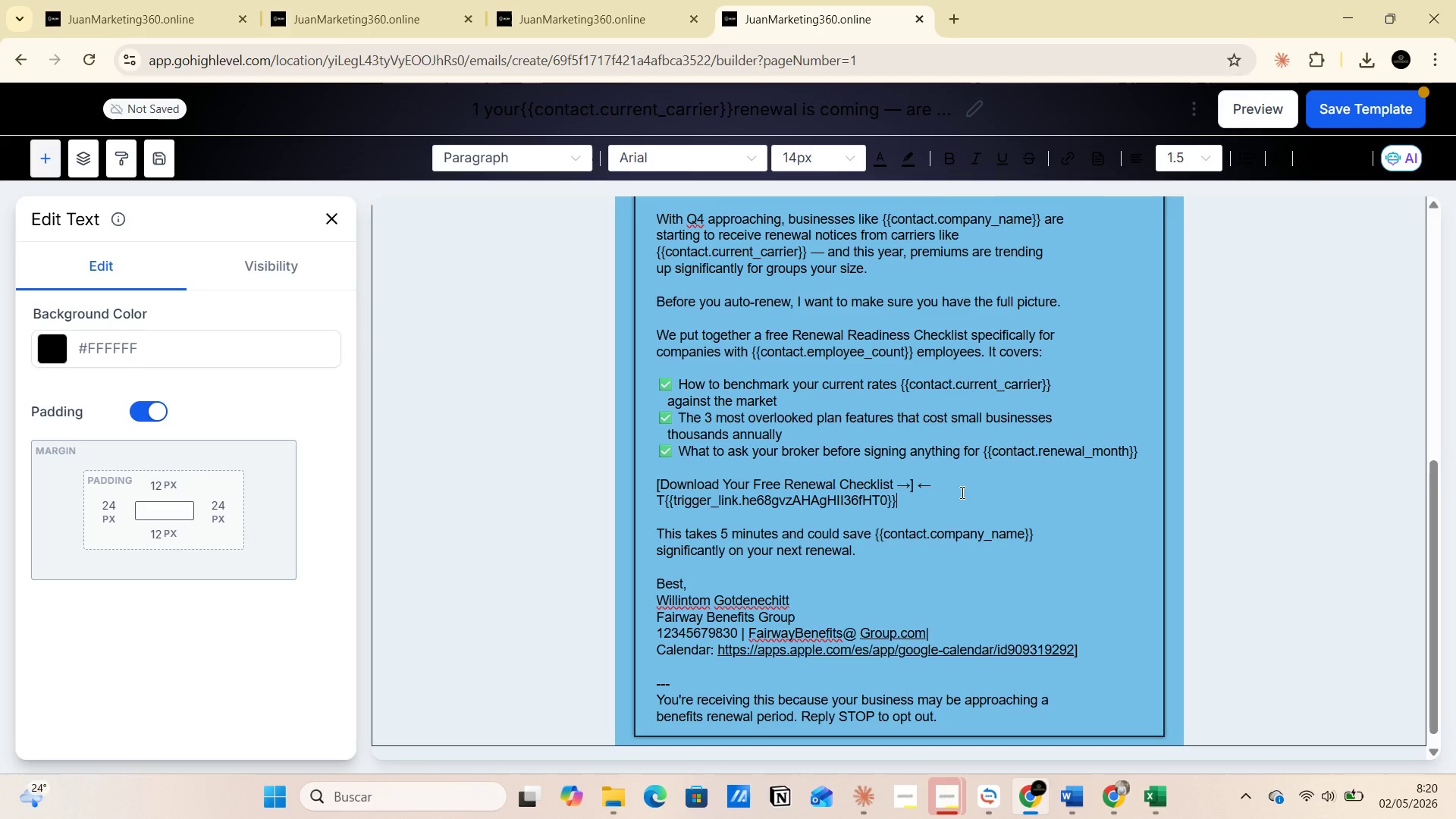 
left_click([661, 500])
 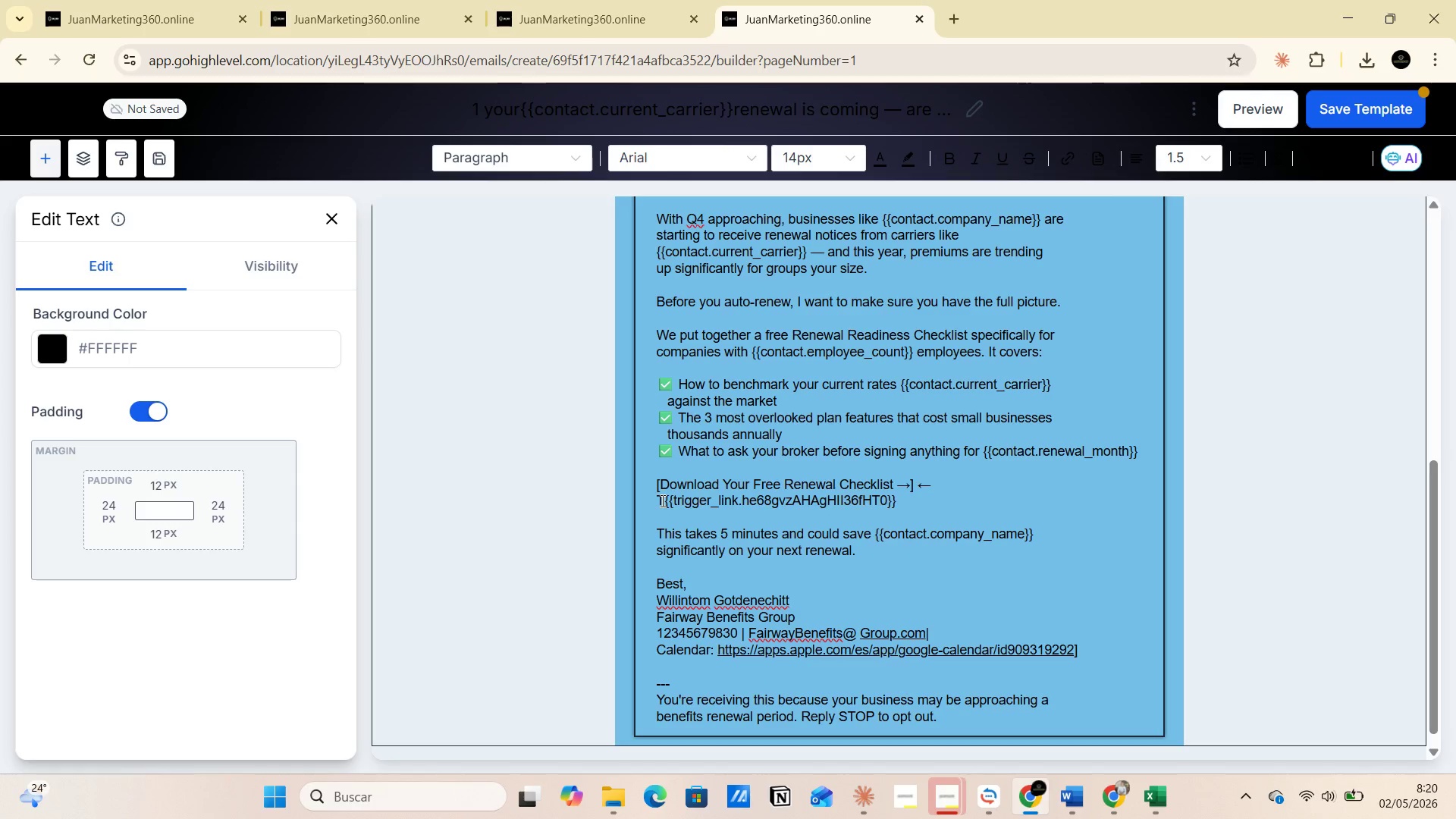 
key(Backspace)
 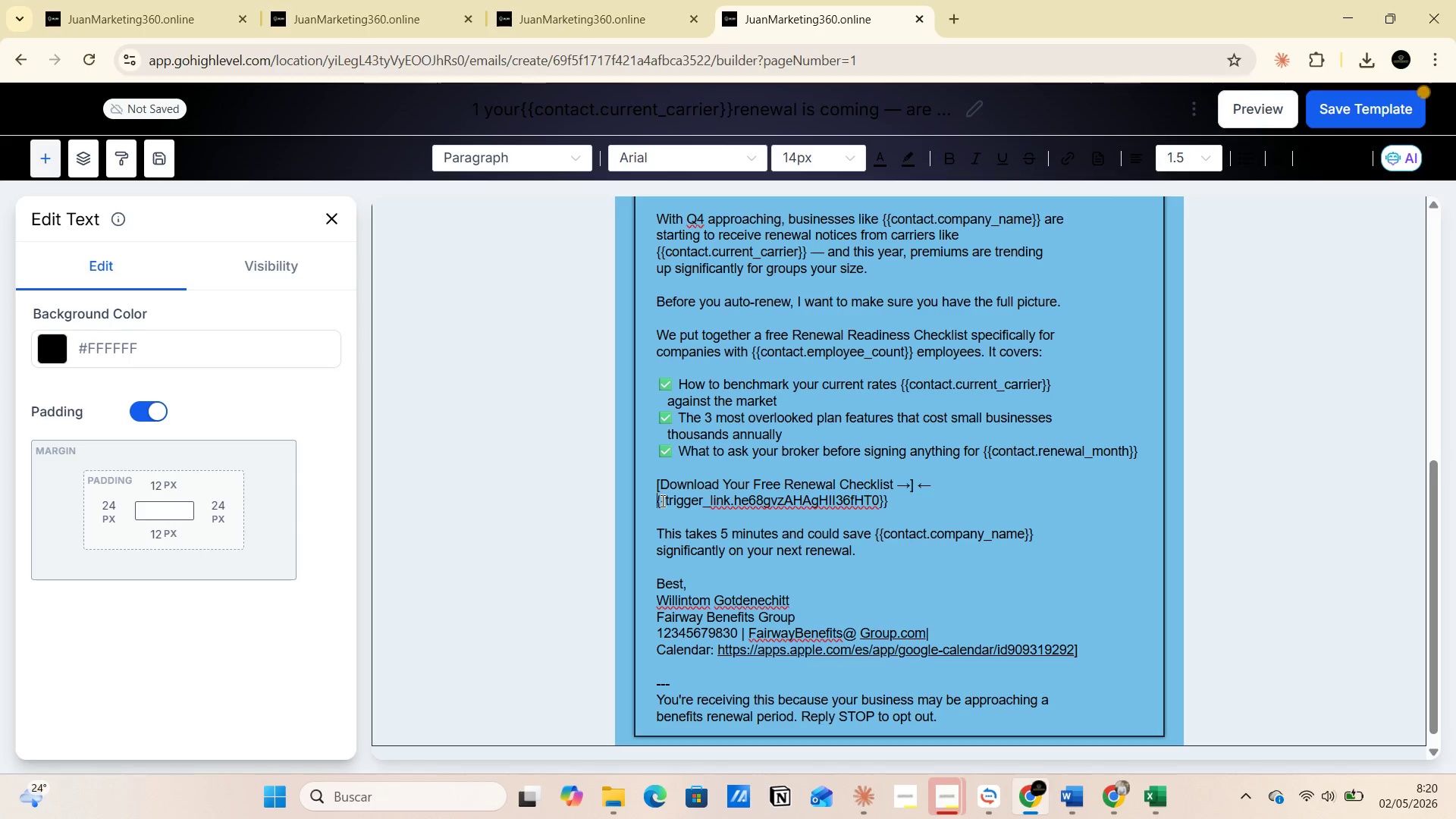 
key(Backspace)
 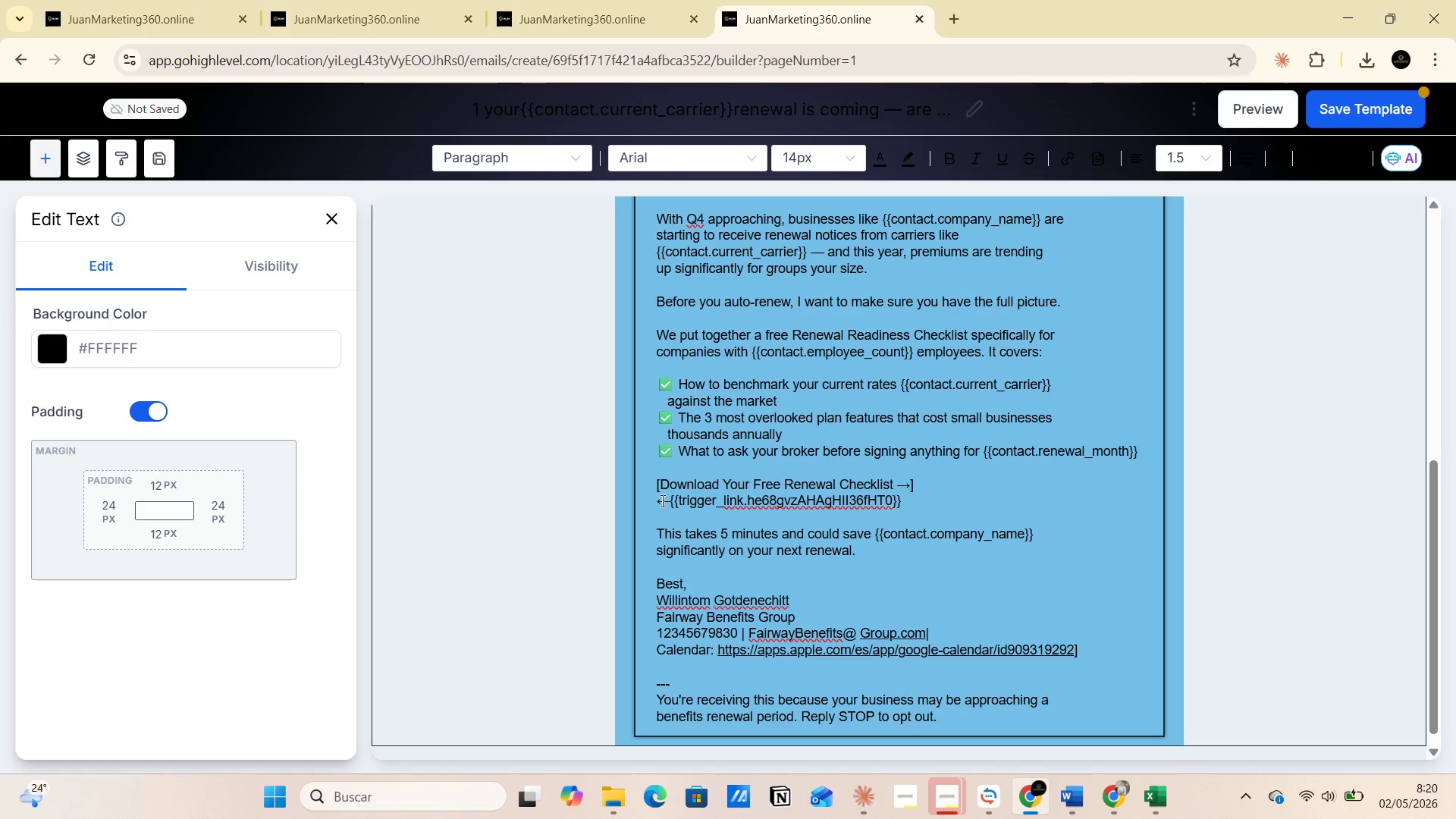 
key(Backspace)
 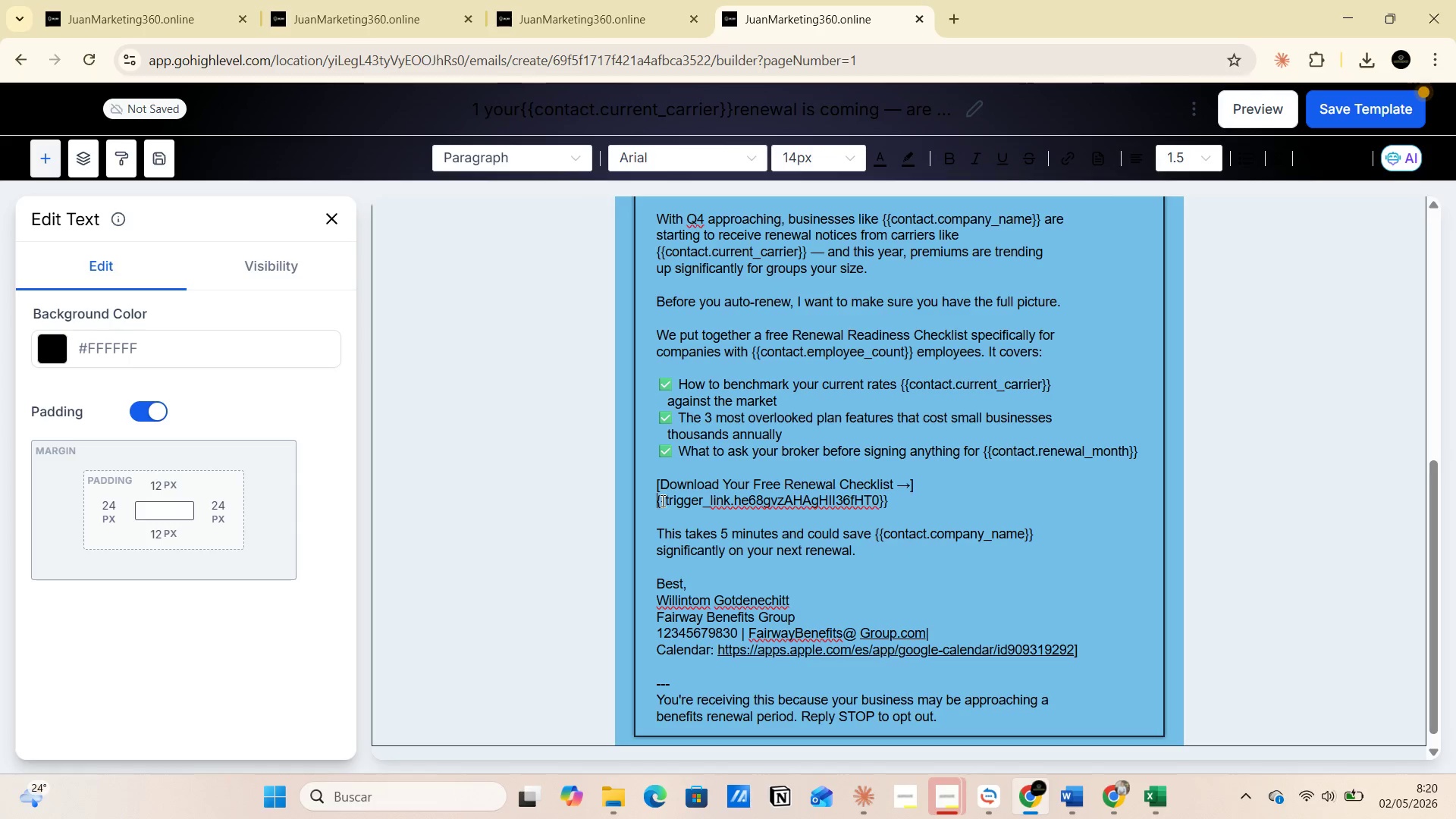 
key(Control+Z)
 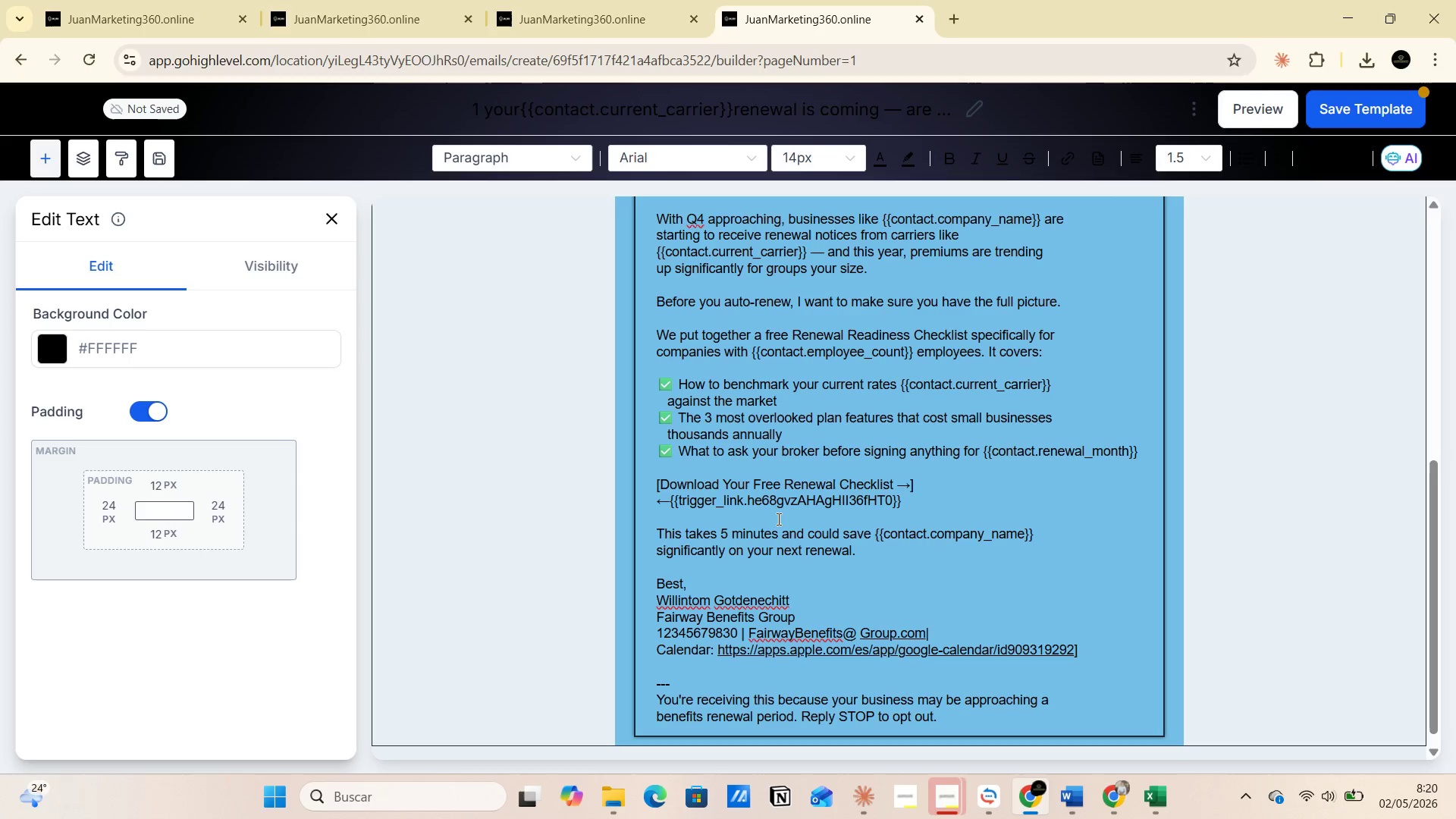 
key(Control+Z)
 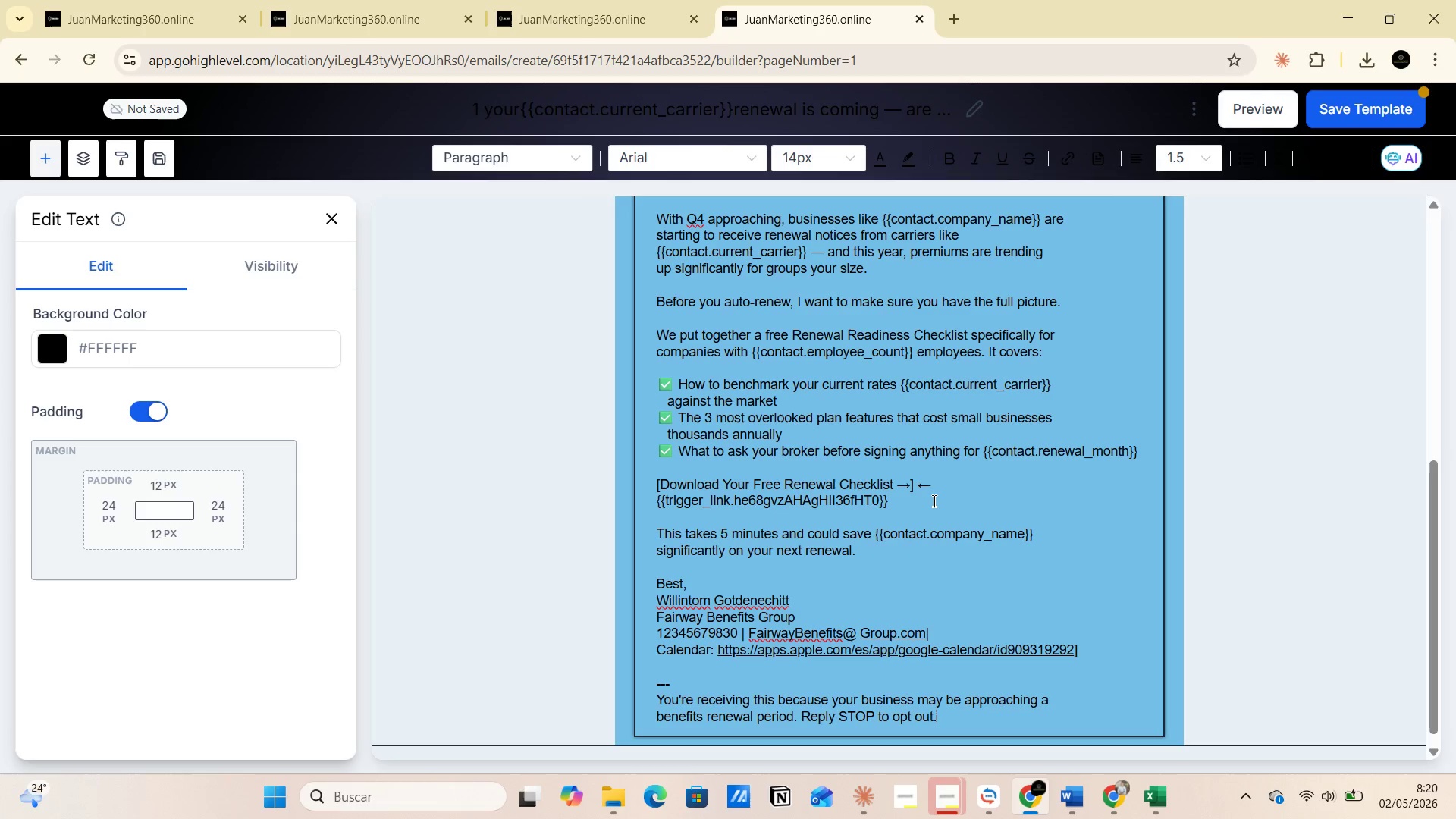 
left_click_drag(start_coordinate=[933, 500], to_coordinate=[933, 507])
 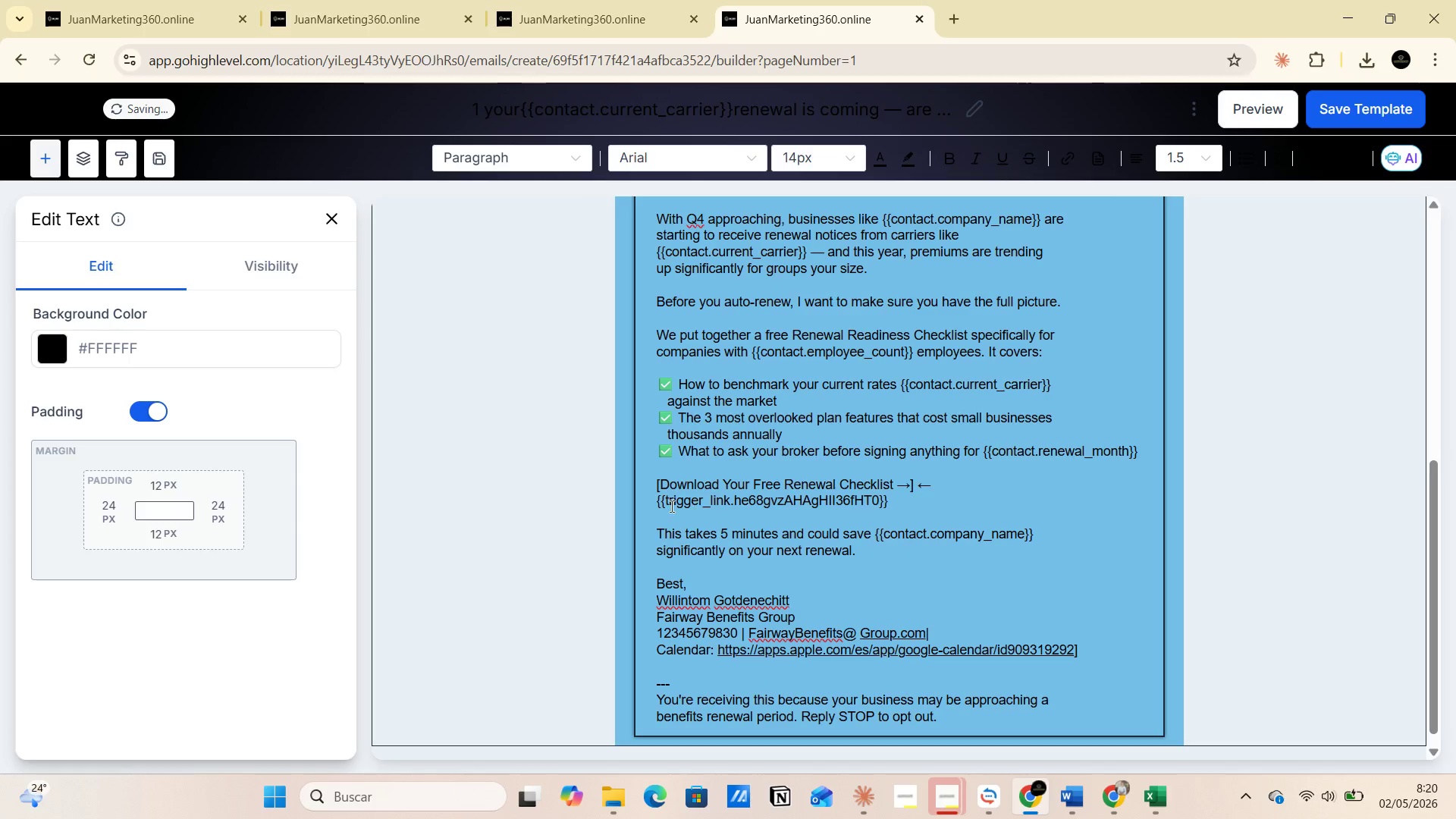 
wait(5.39)
 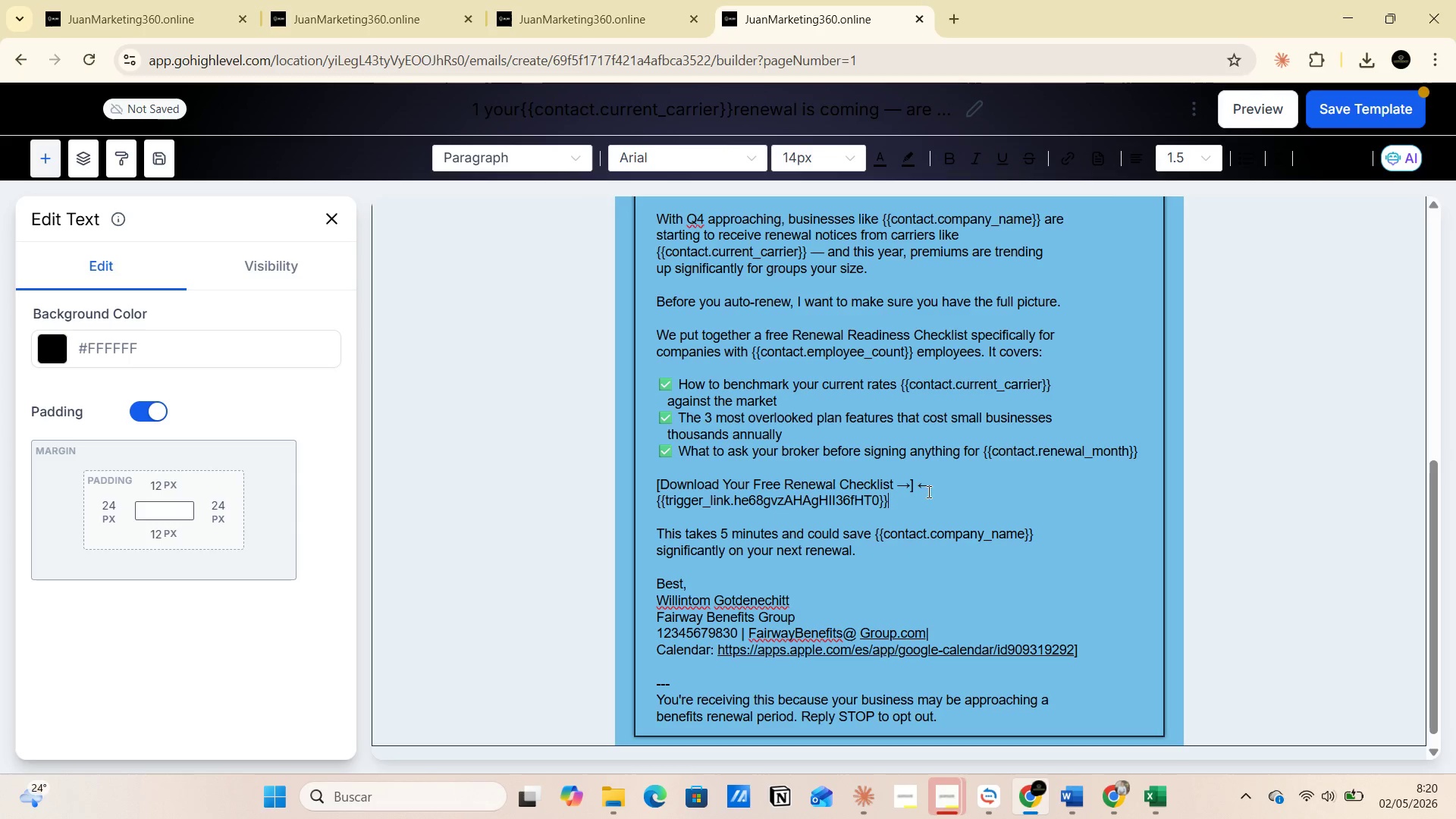 
left_click_drag(start_coordinate=[657, 502], to_coordinate=[927, 501])
 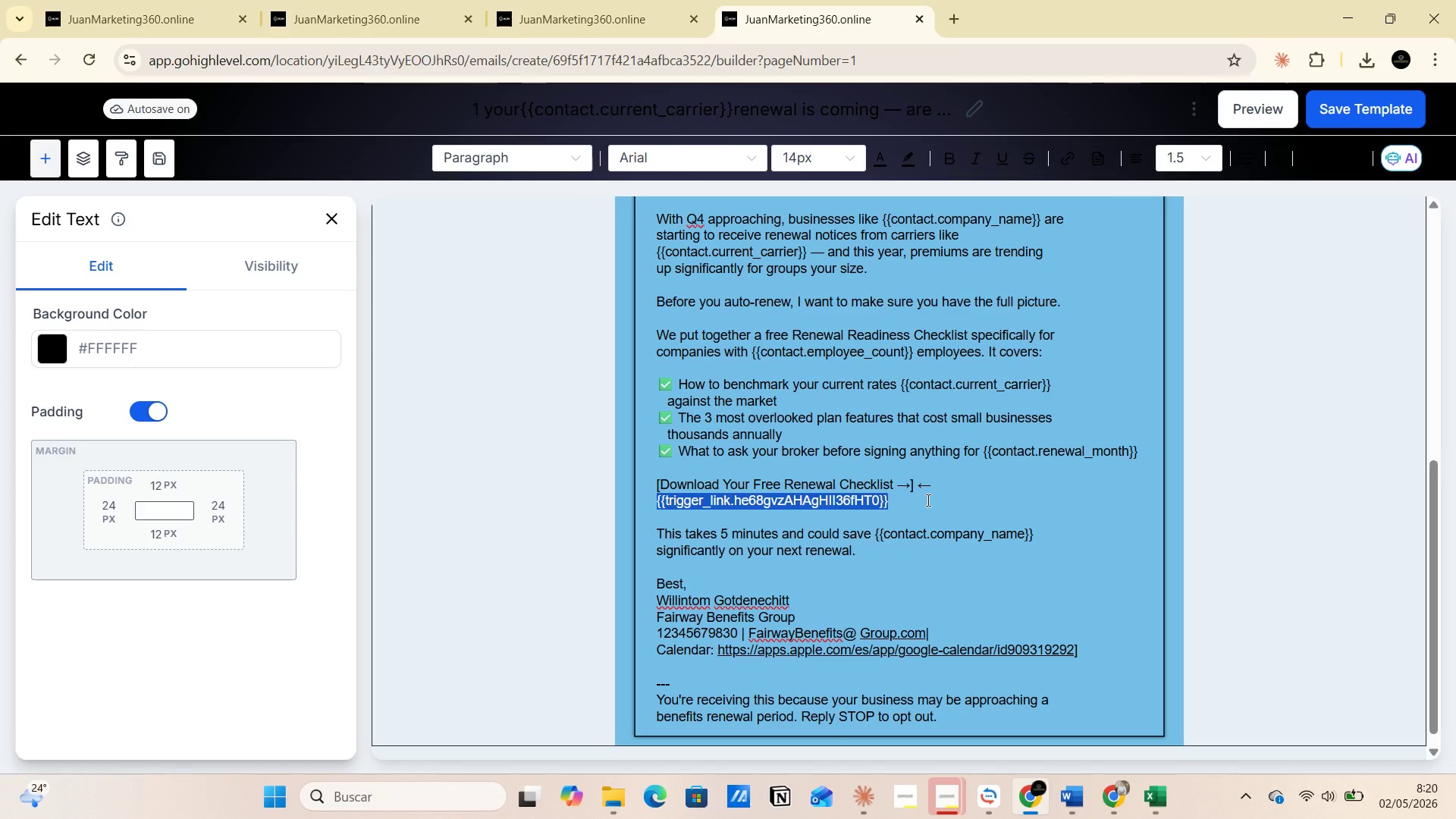 
left_click([927, 500])
 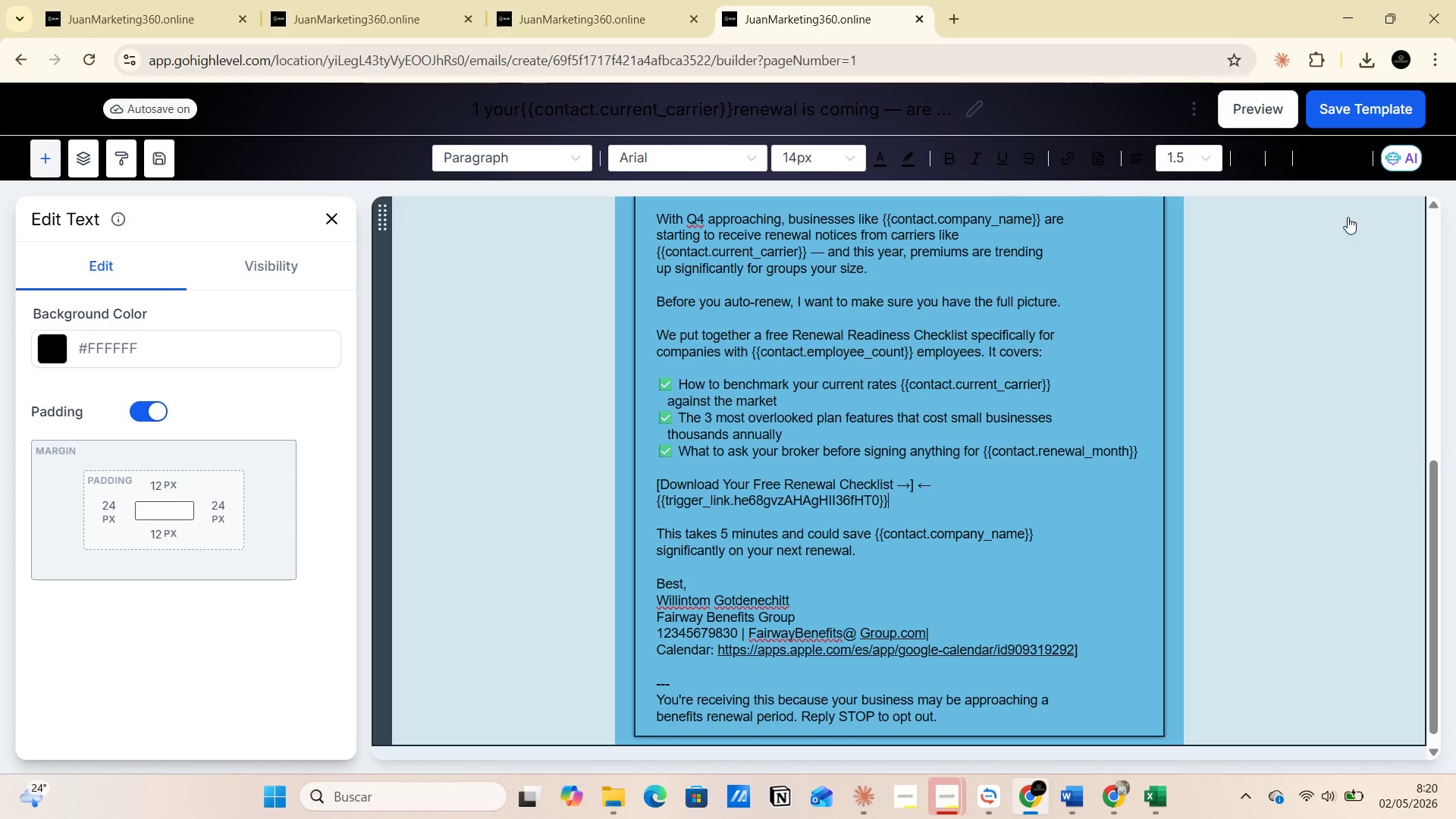 
left_click([1343, 110])
 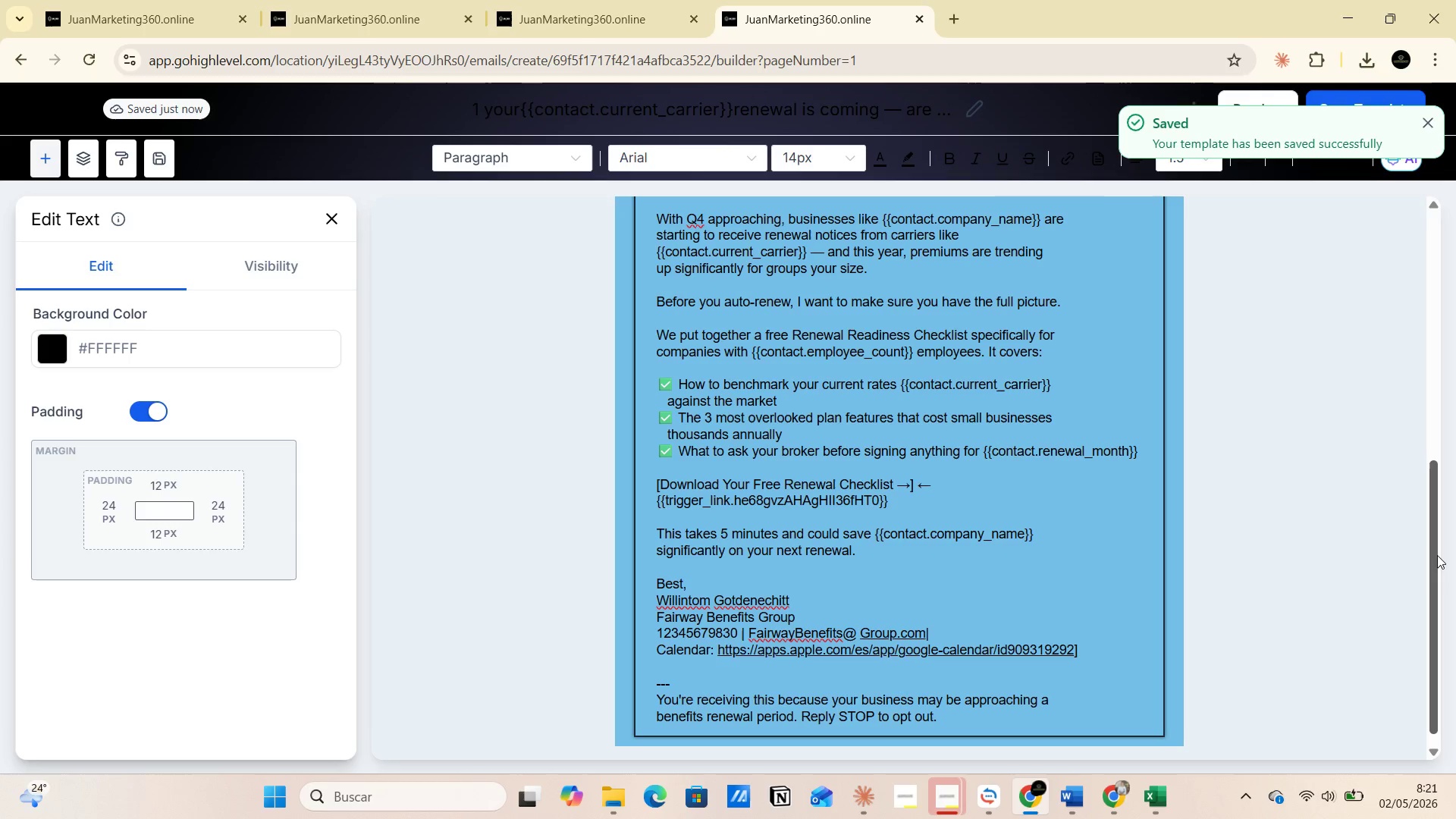 
left_click_drag(start_coordinate=[1432, 556], to_coordinate=[1432, 536])
 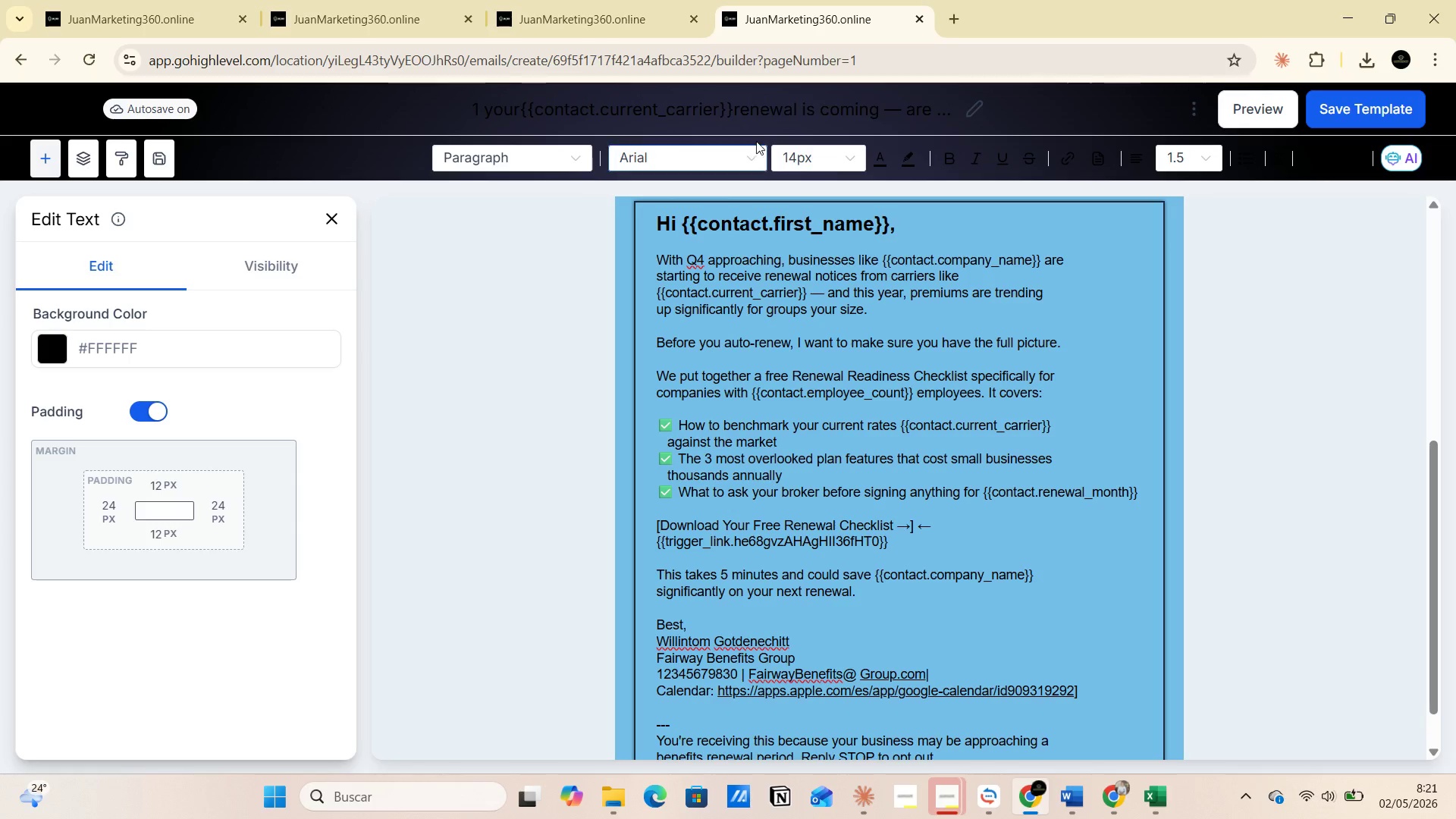 
left_click([768, 106])
 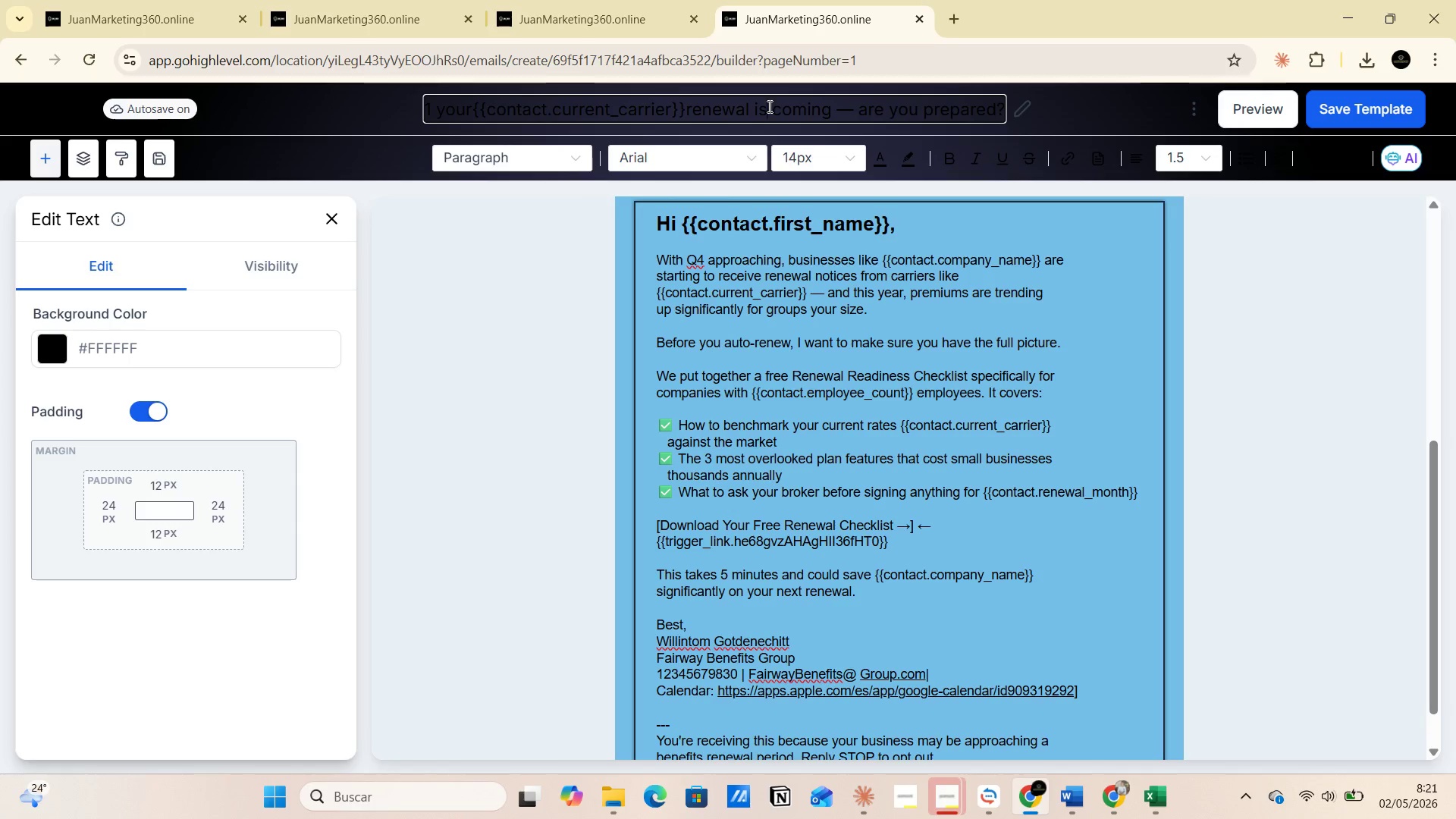 
double_click([768, 106])
 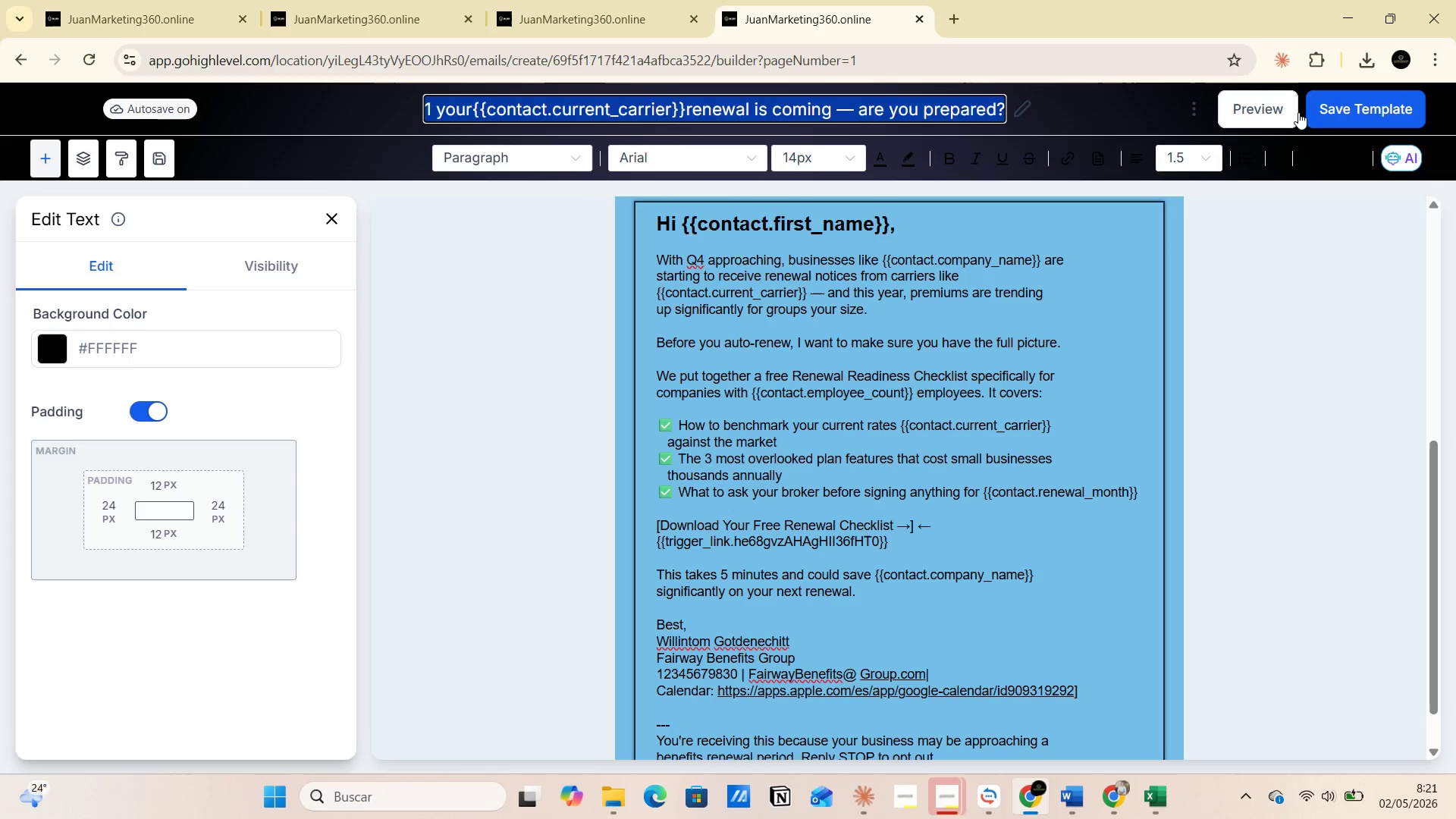 
left_click([1332, 113])
 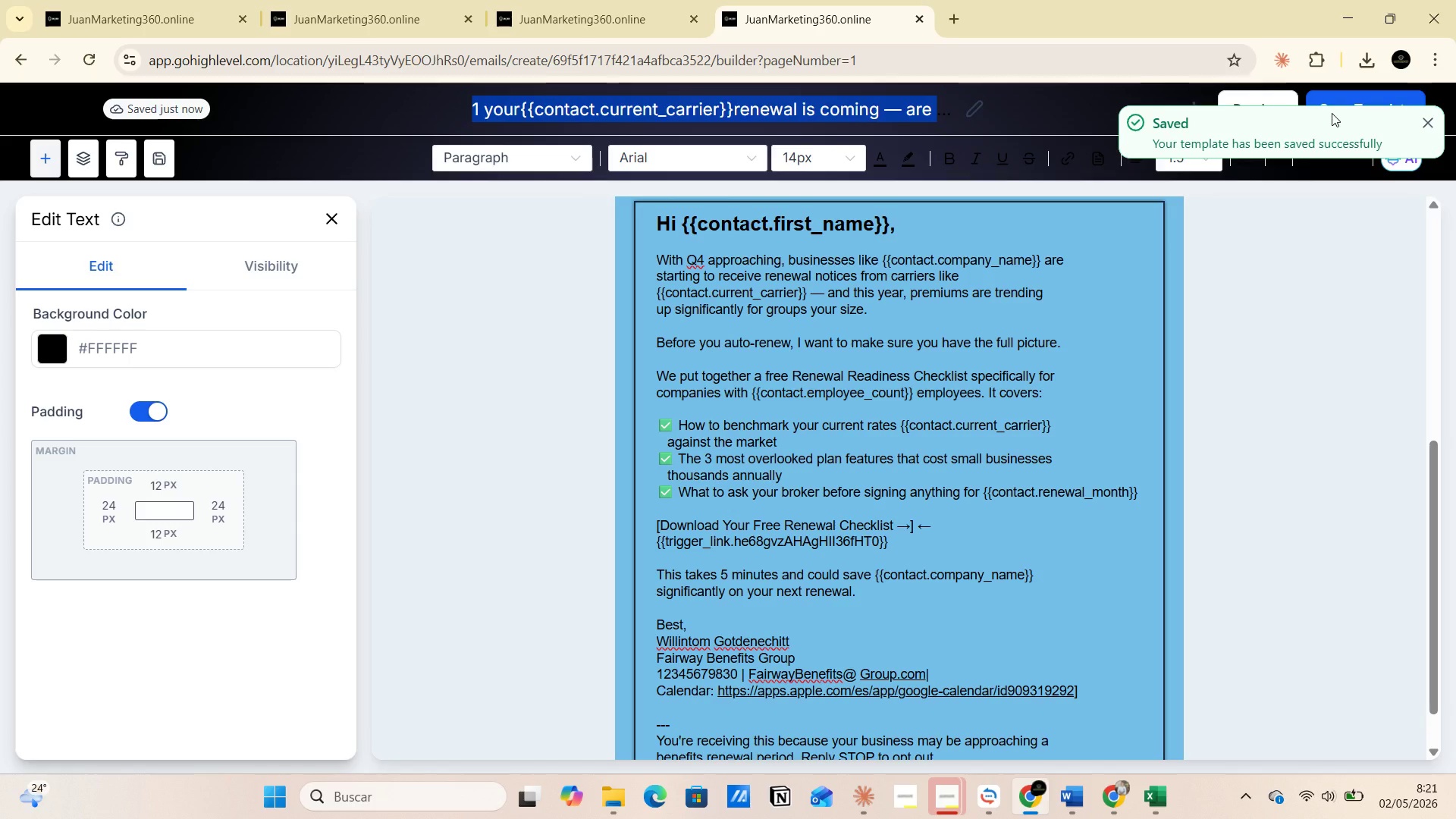 
key(PrintScreen)
 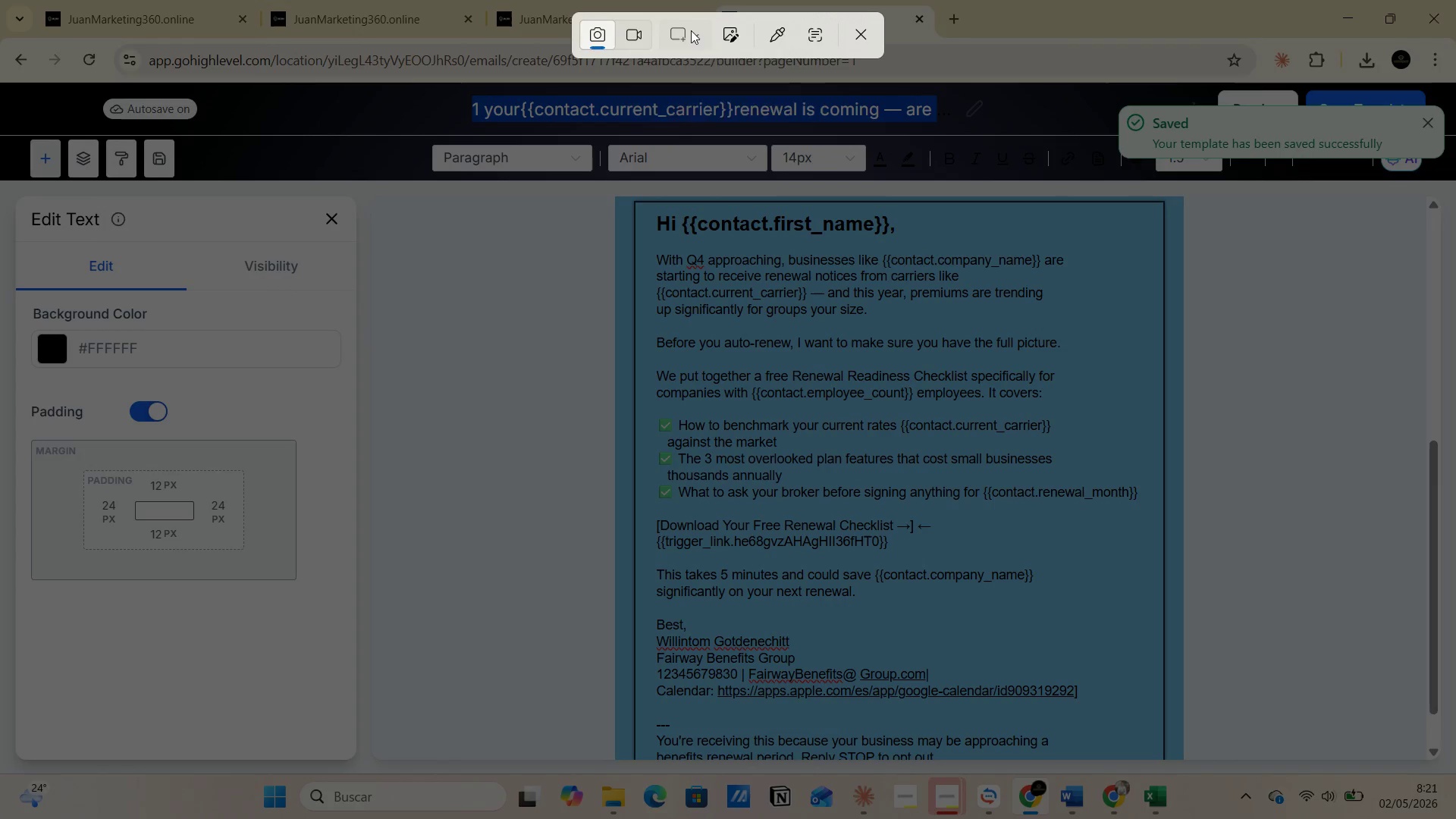 
left_click([720, 105])
 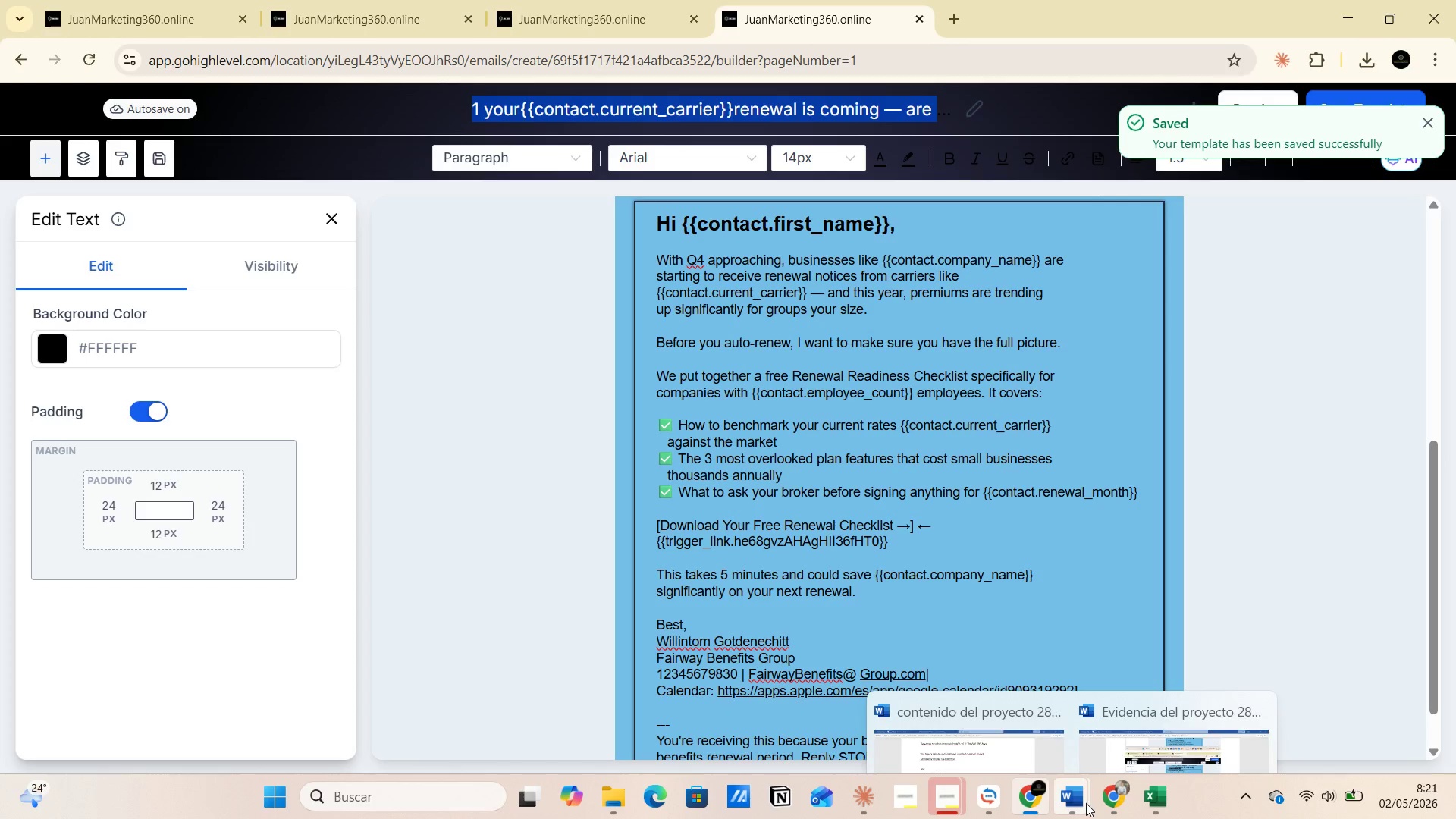 
left_click([1125, 733])
 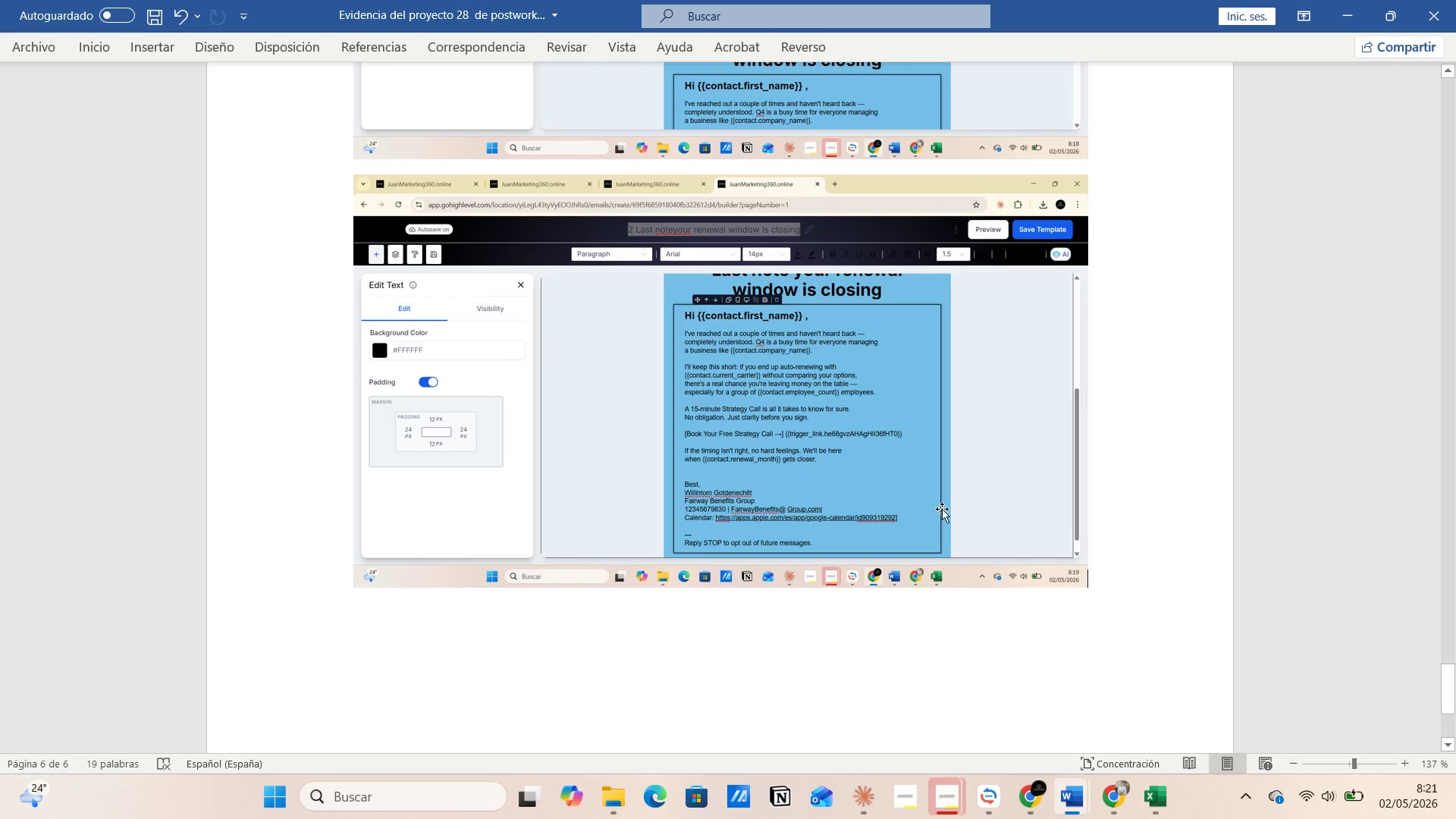 
scroll: coordinate [915, 553], scroll_direction: up, amount: 25.0
 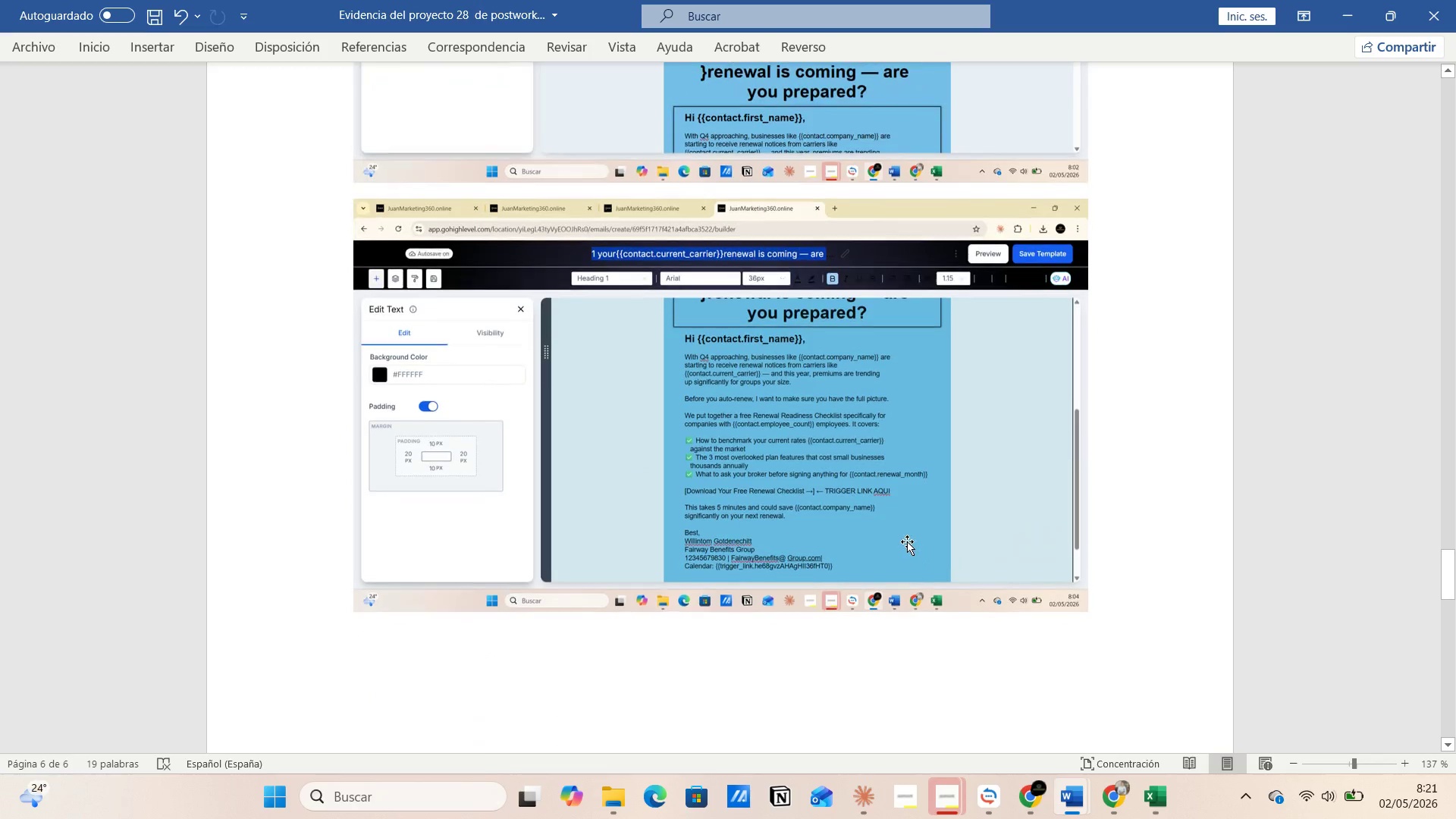 
left_click([905, 530])
 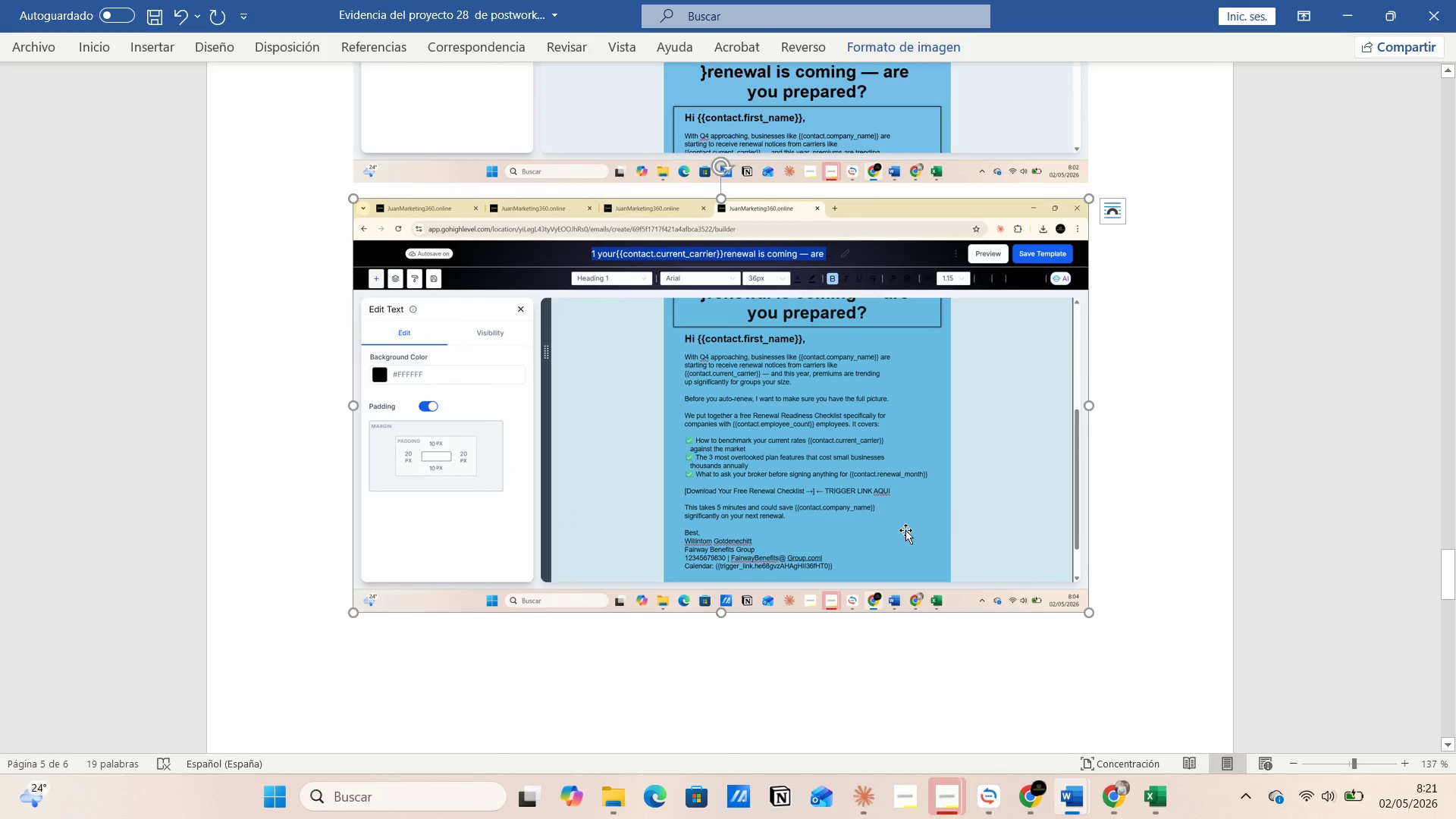 
key(Backspace)
 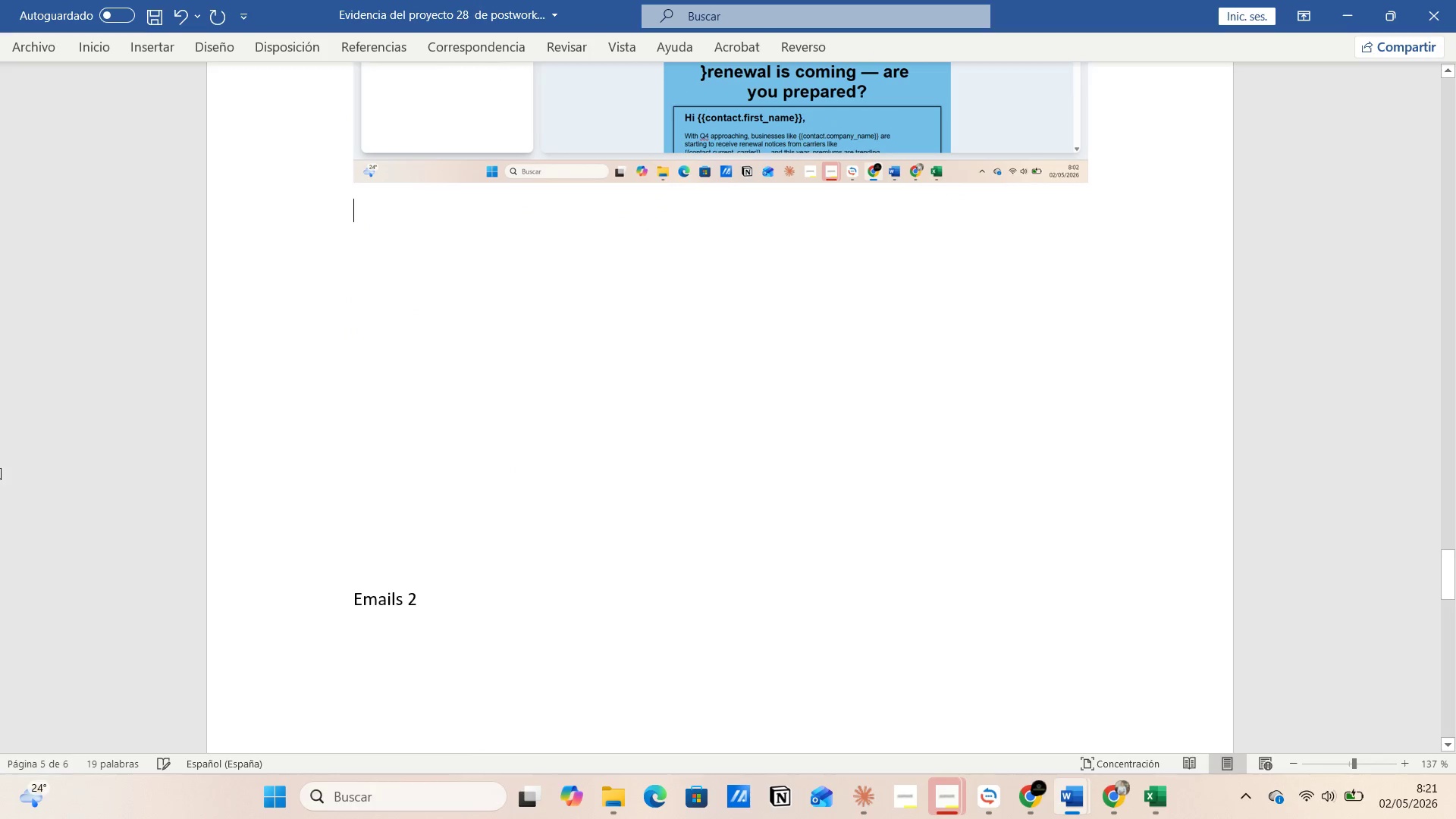 
key(Control+V)
 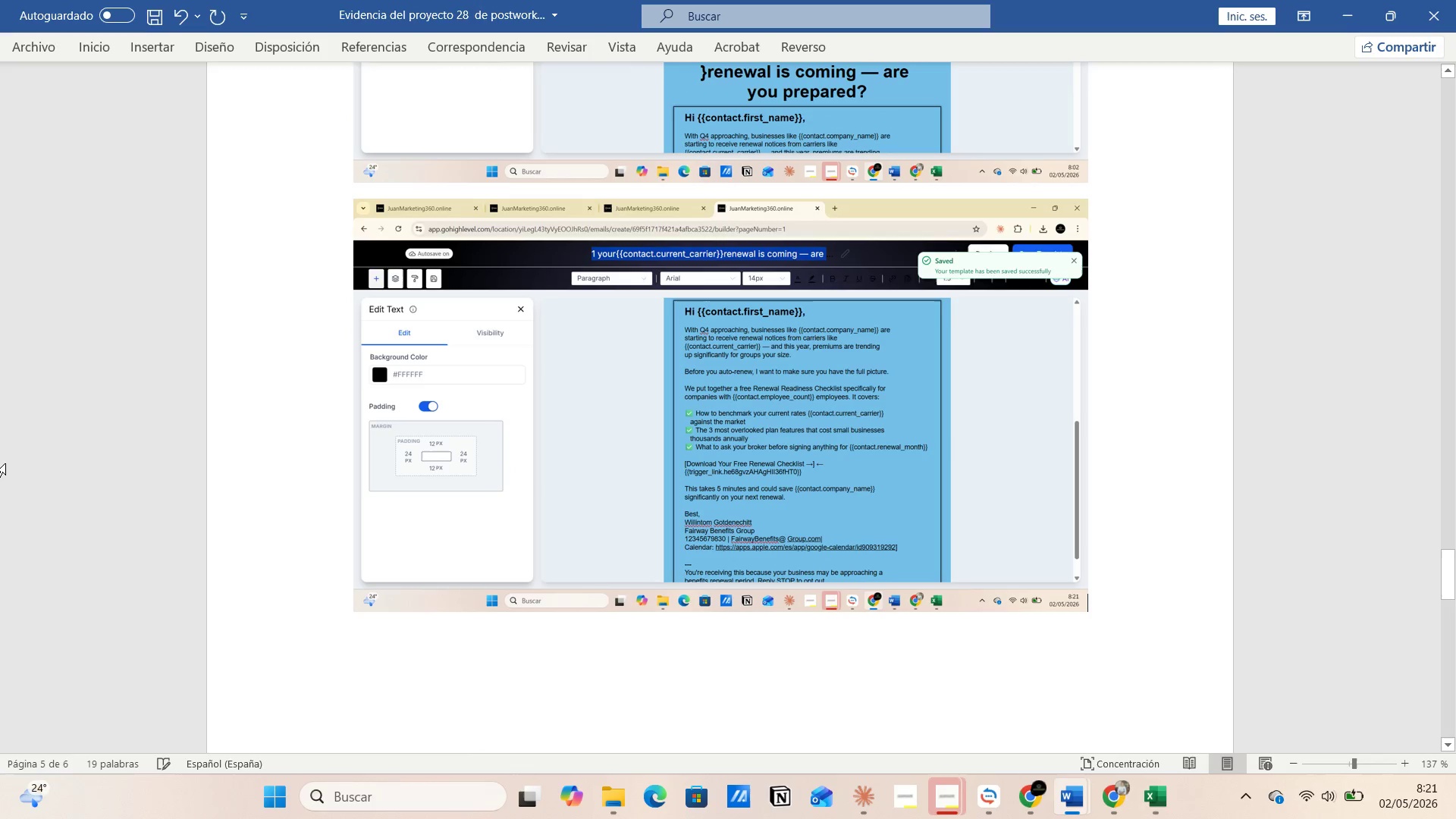 
scroll: coordinate [9, 486], scroll_direction: down, amount: 25.0
 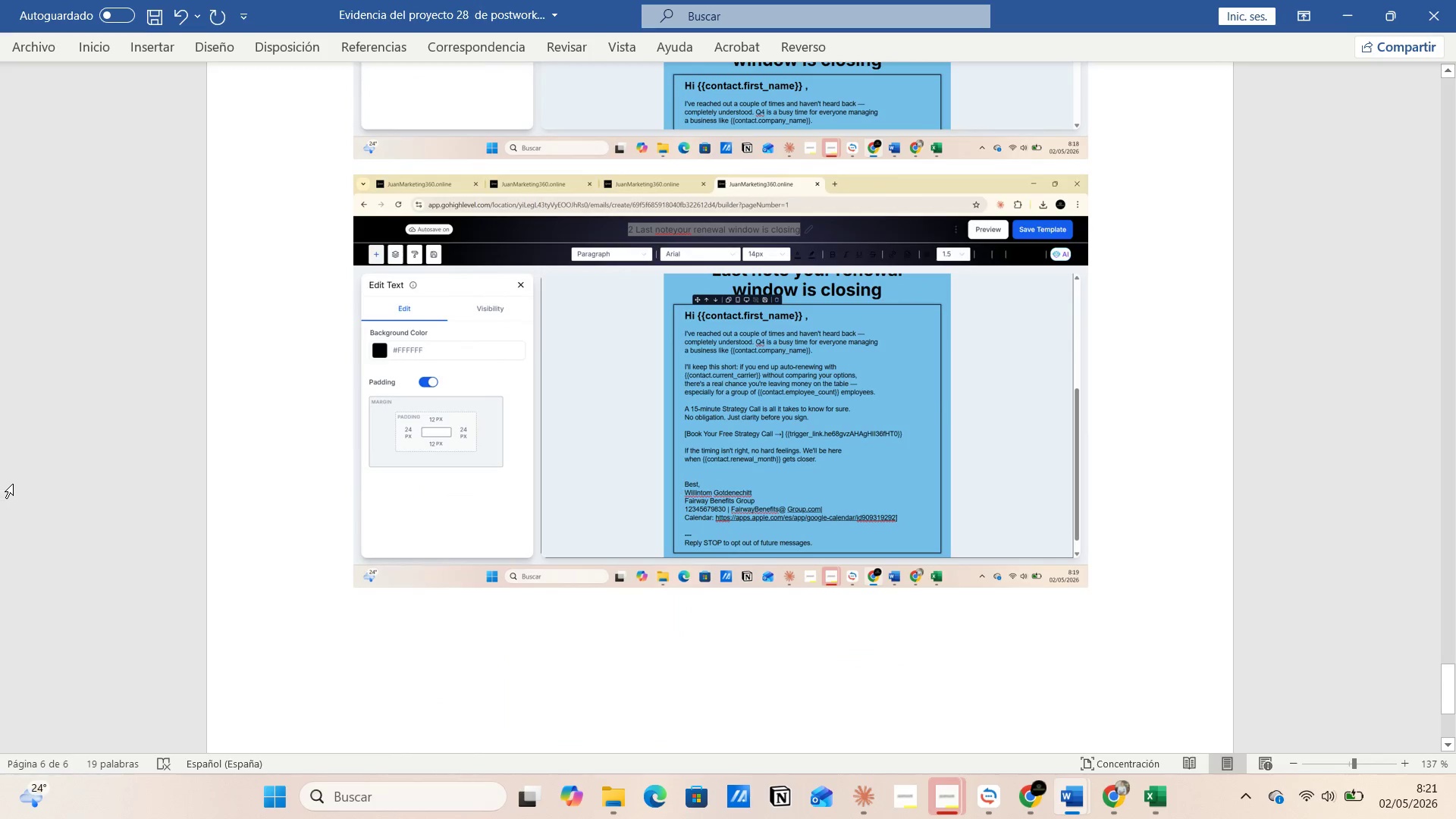 
key(Control+G)
 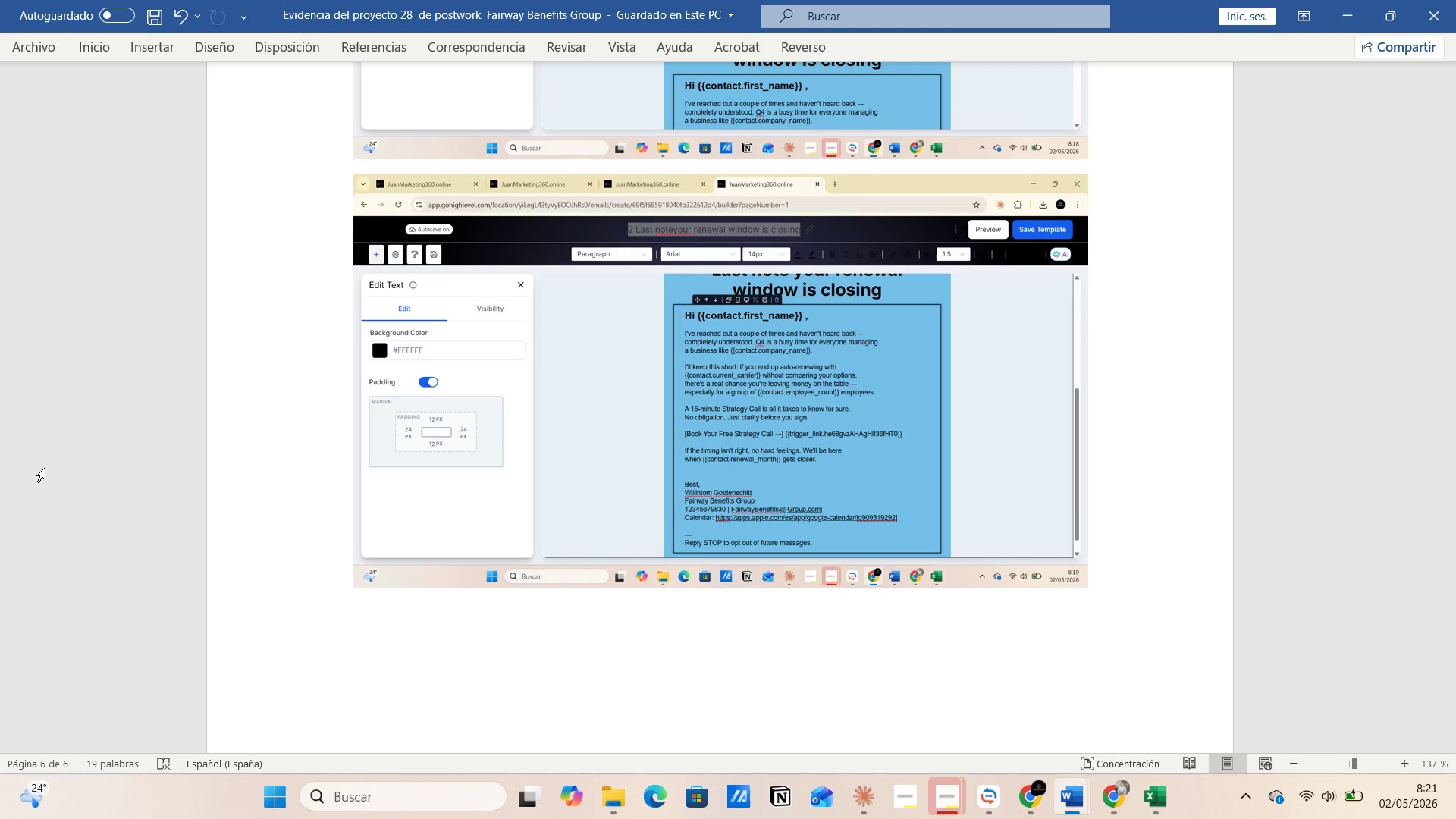 
wait(17.41)
 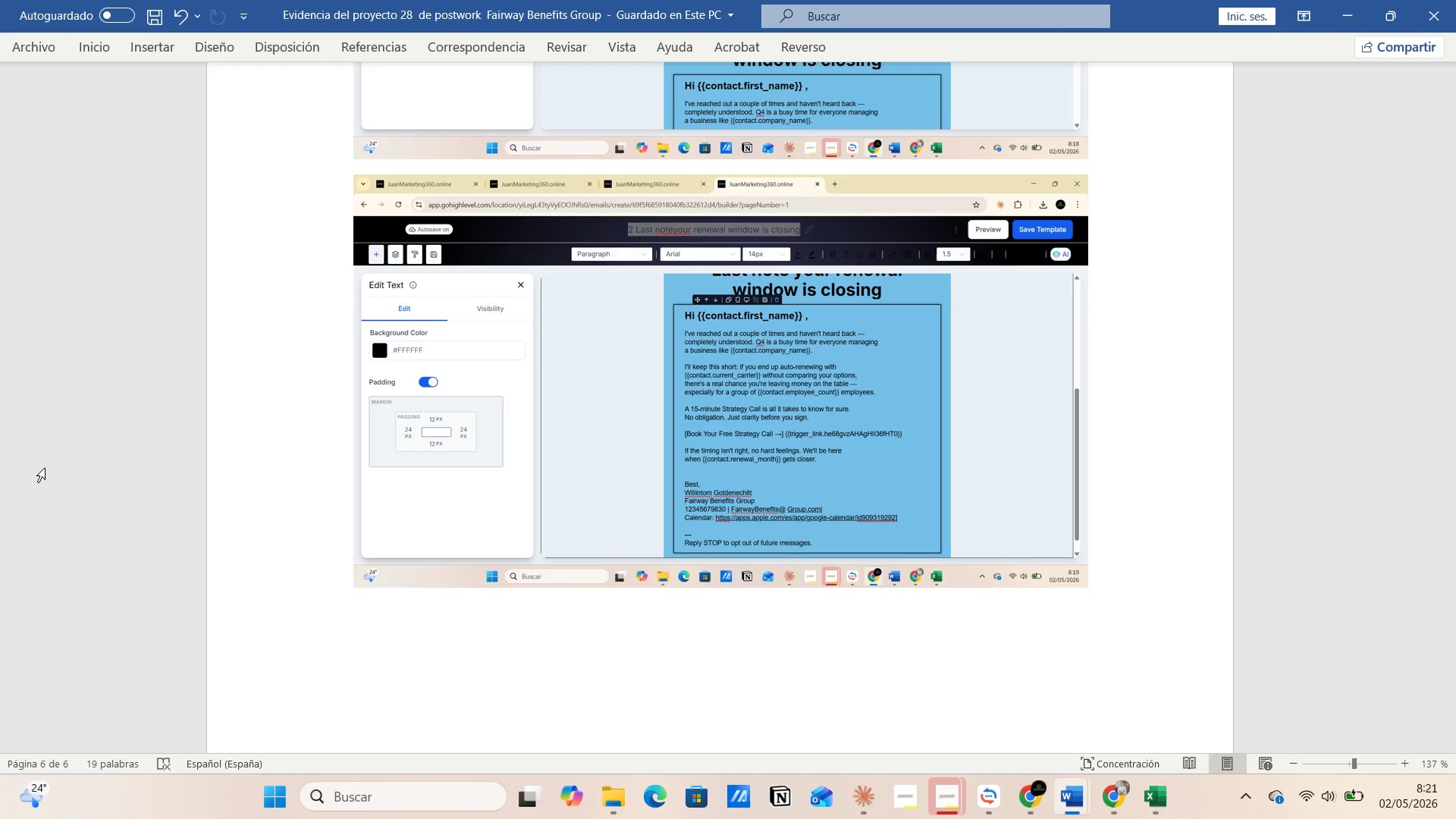 
left_click([1100, 568])
 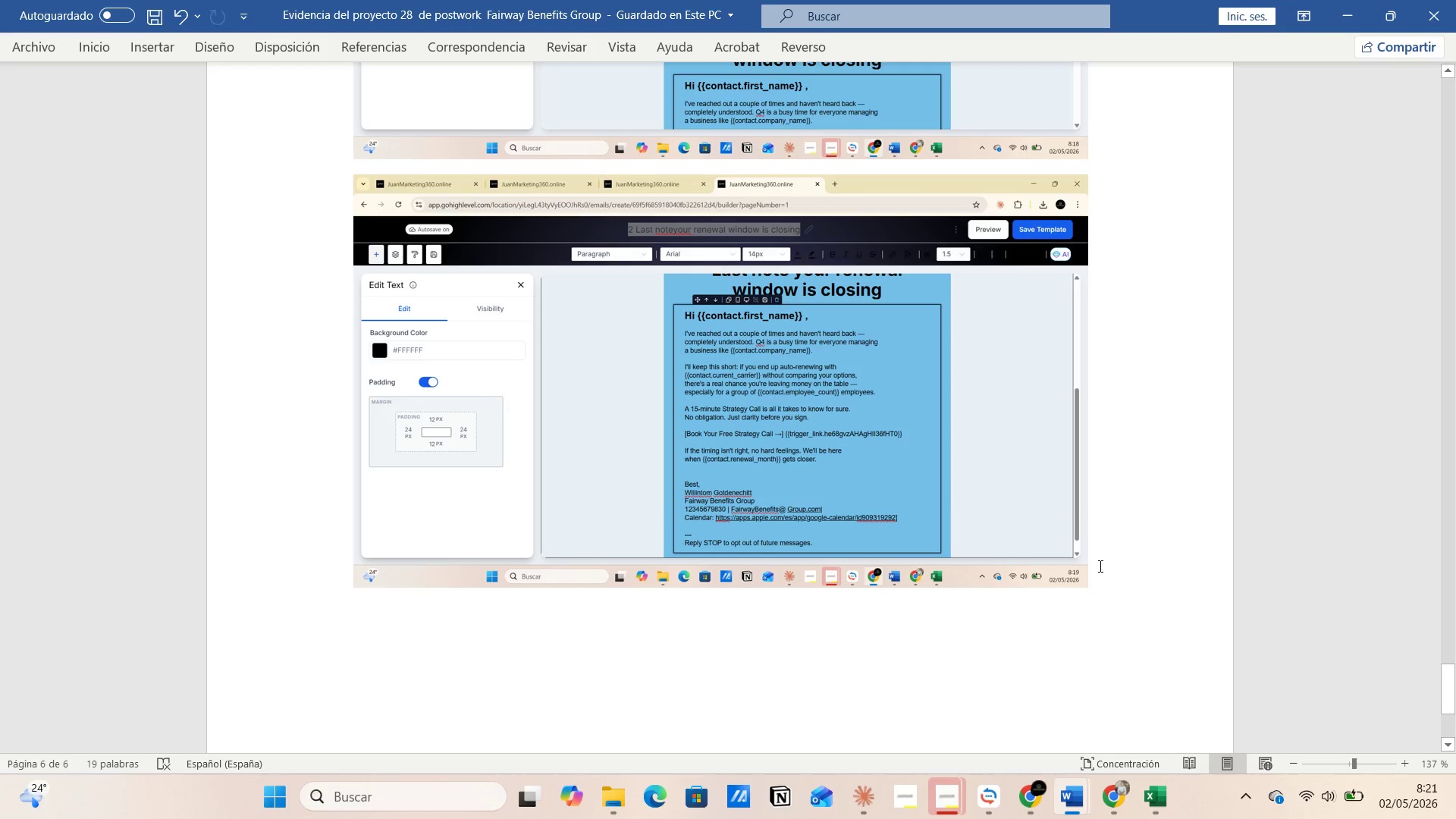 
key(Enter)
 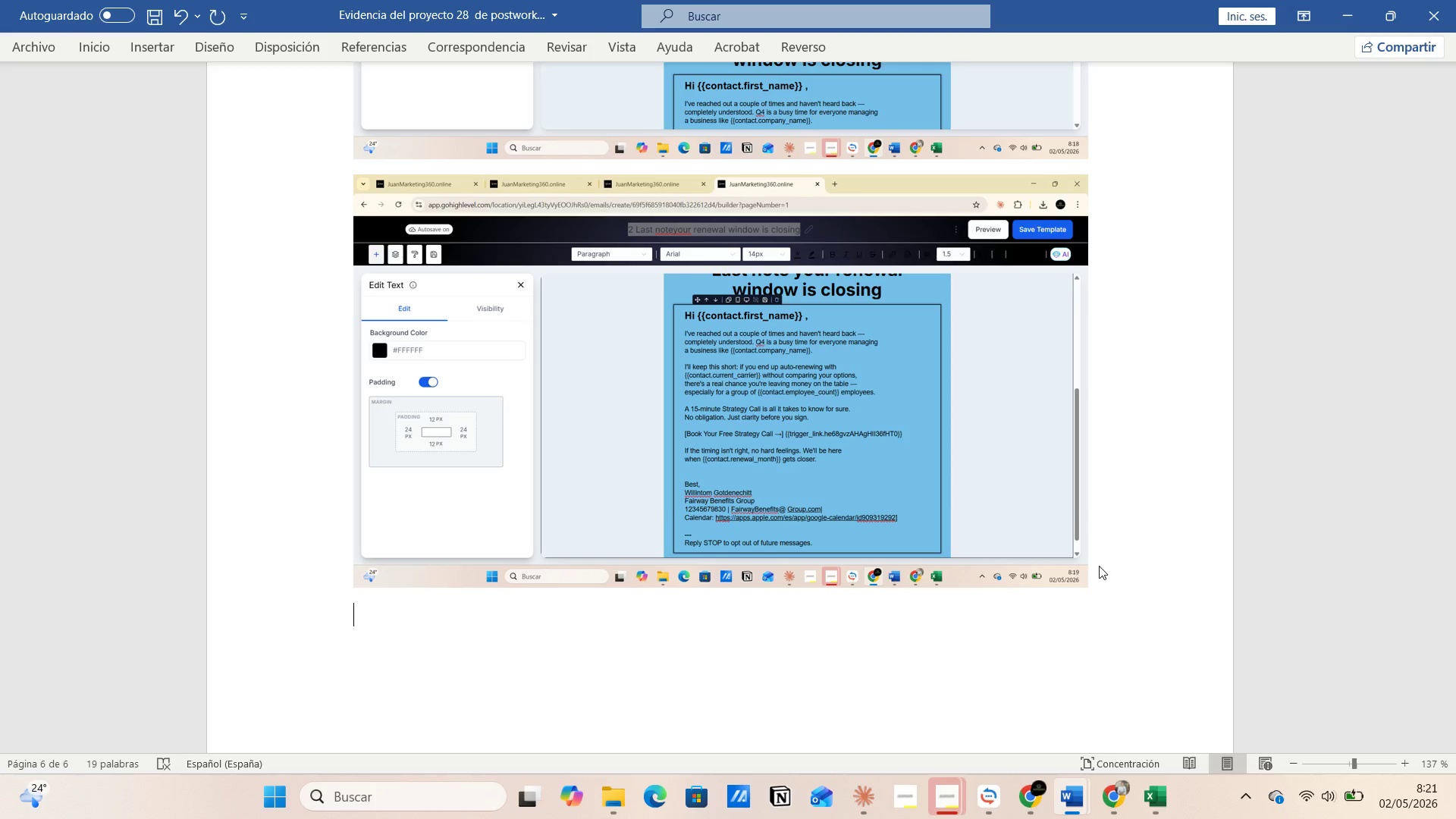 
key(Alt+Tab)
 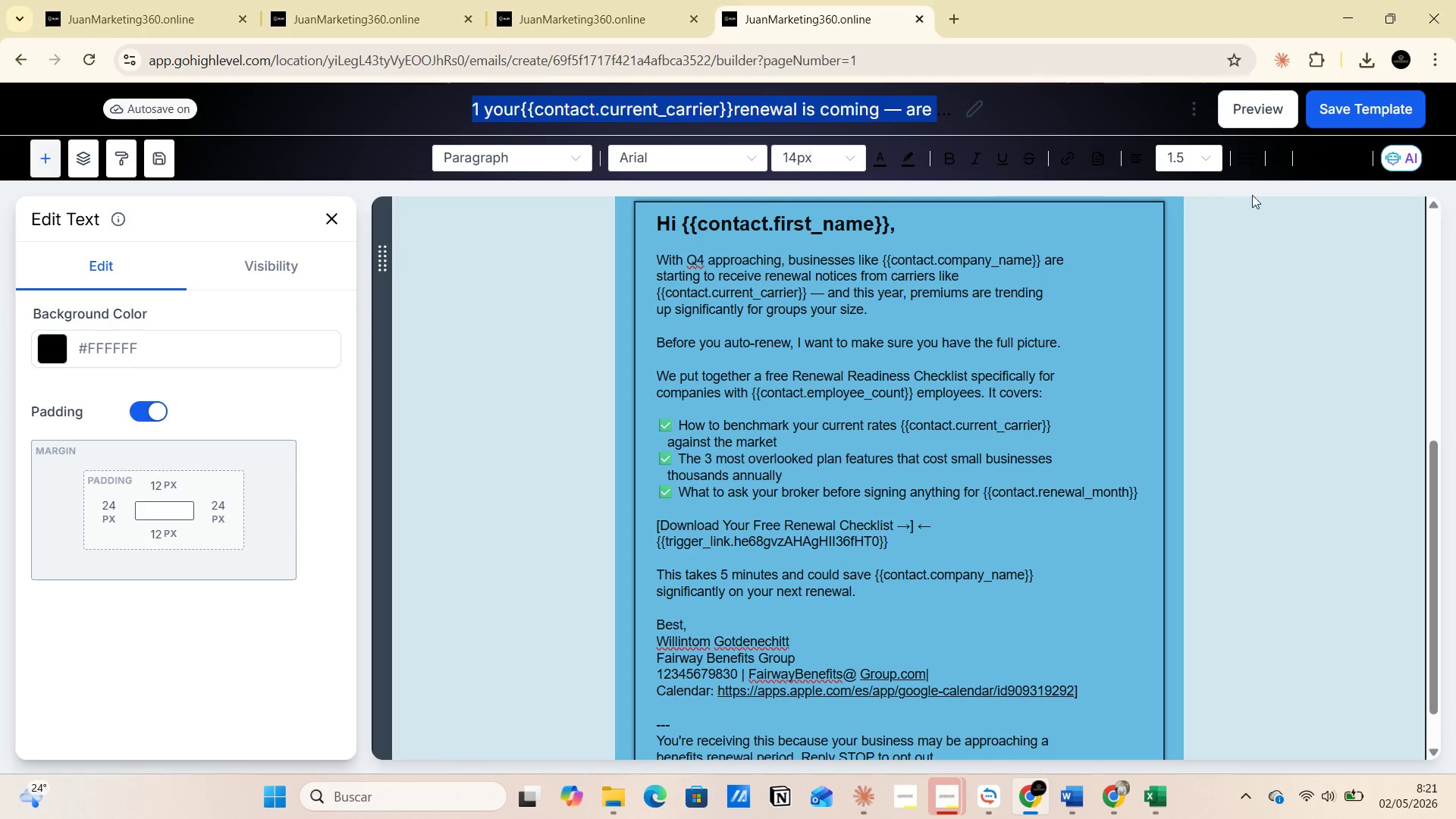 
left_click([1336, 113])
 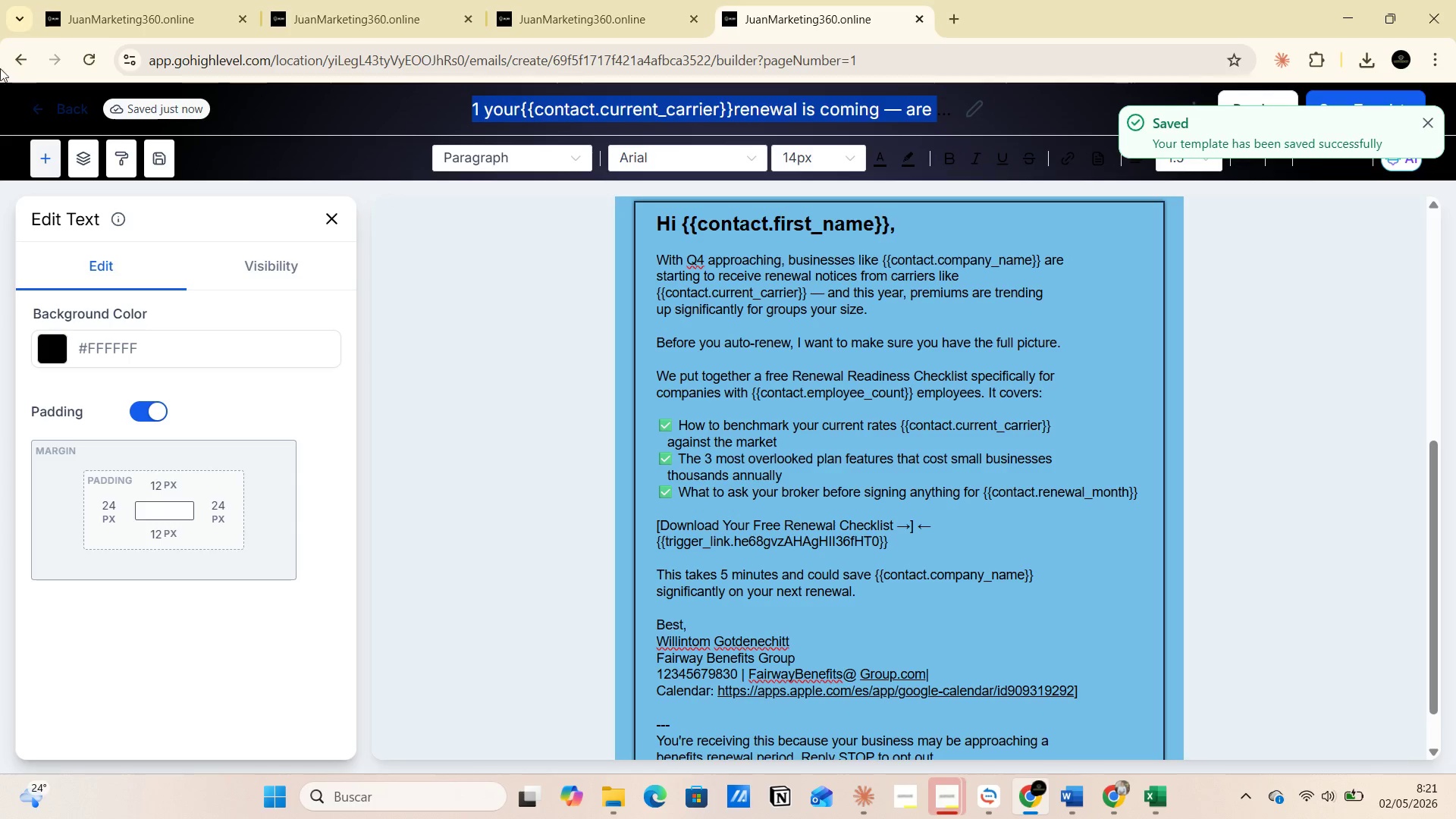 
left_click([17, 61])
 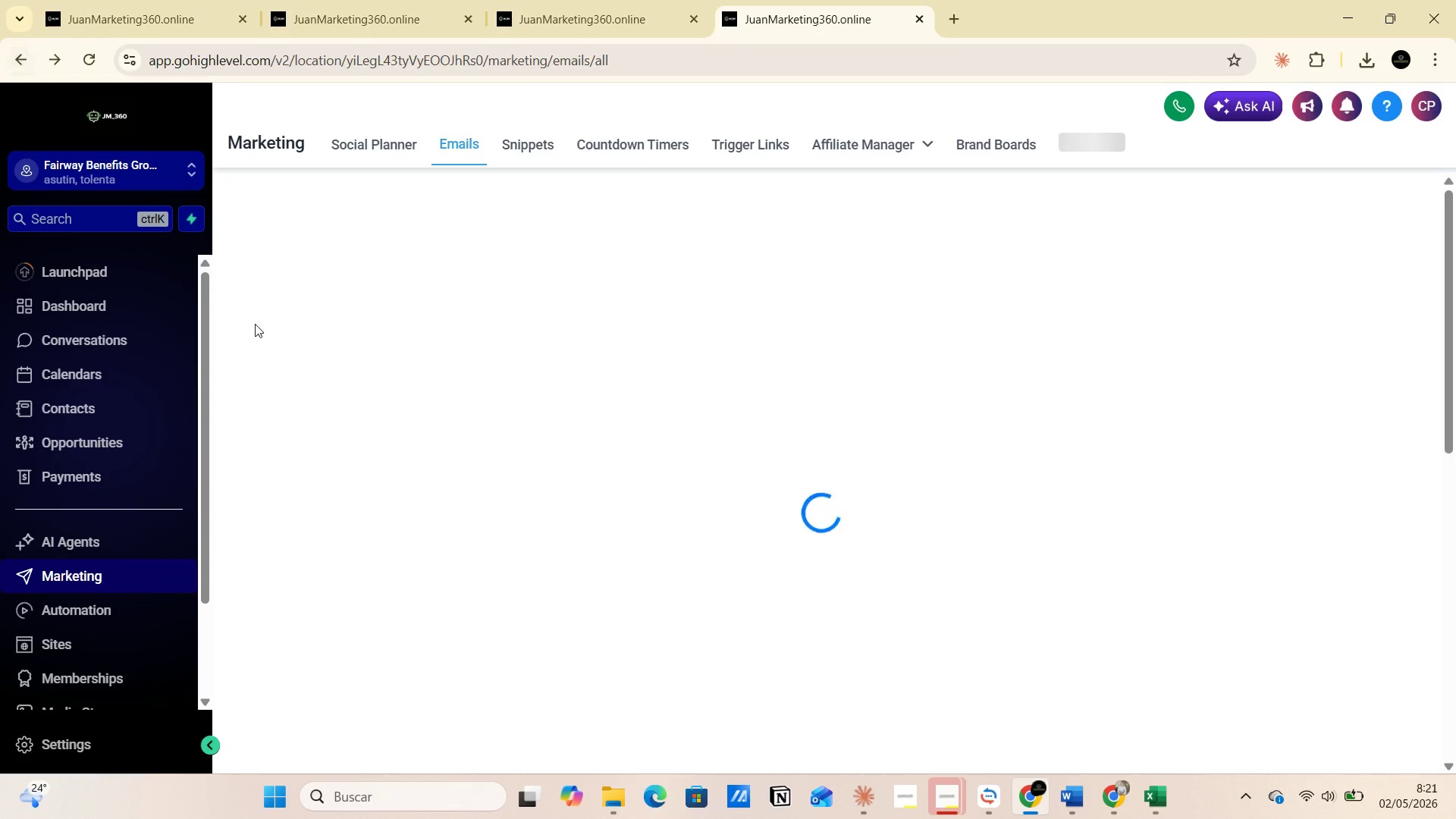 
mouse_move([384, 308])
 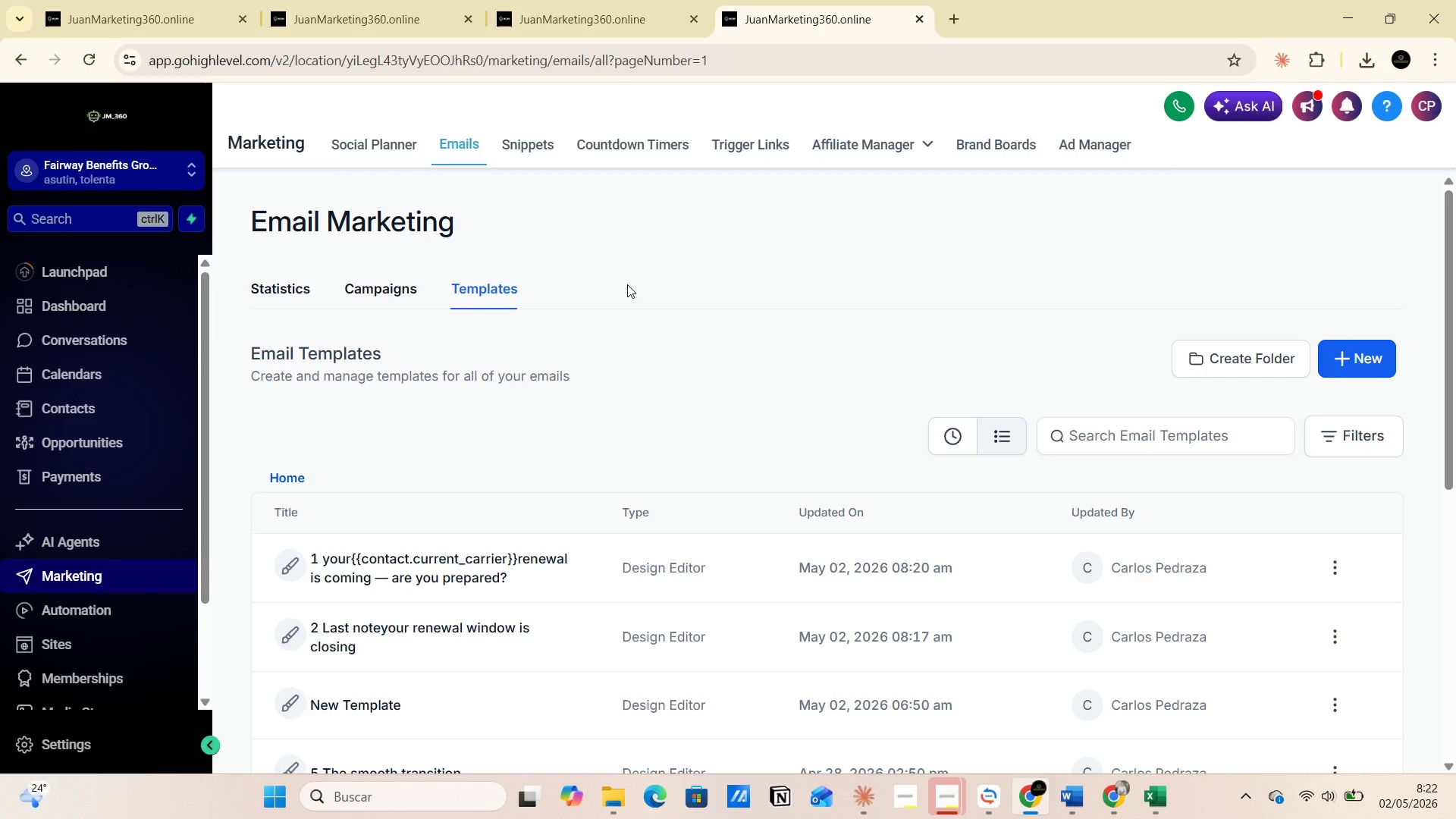 
wait(13.45)
 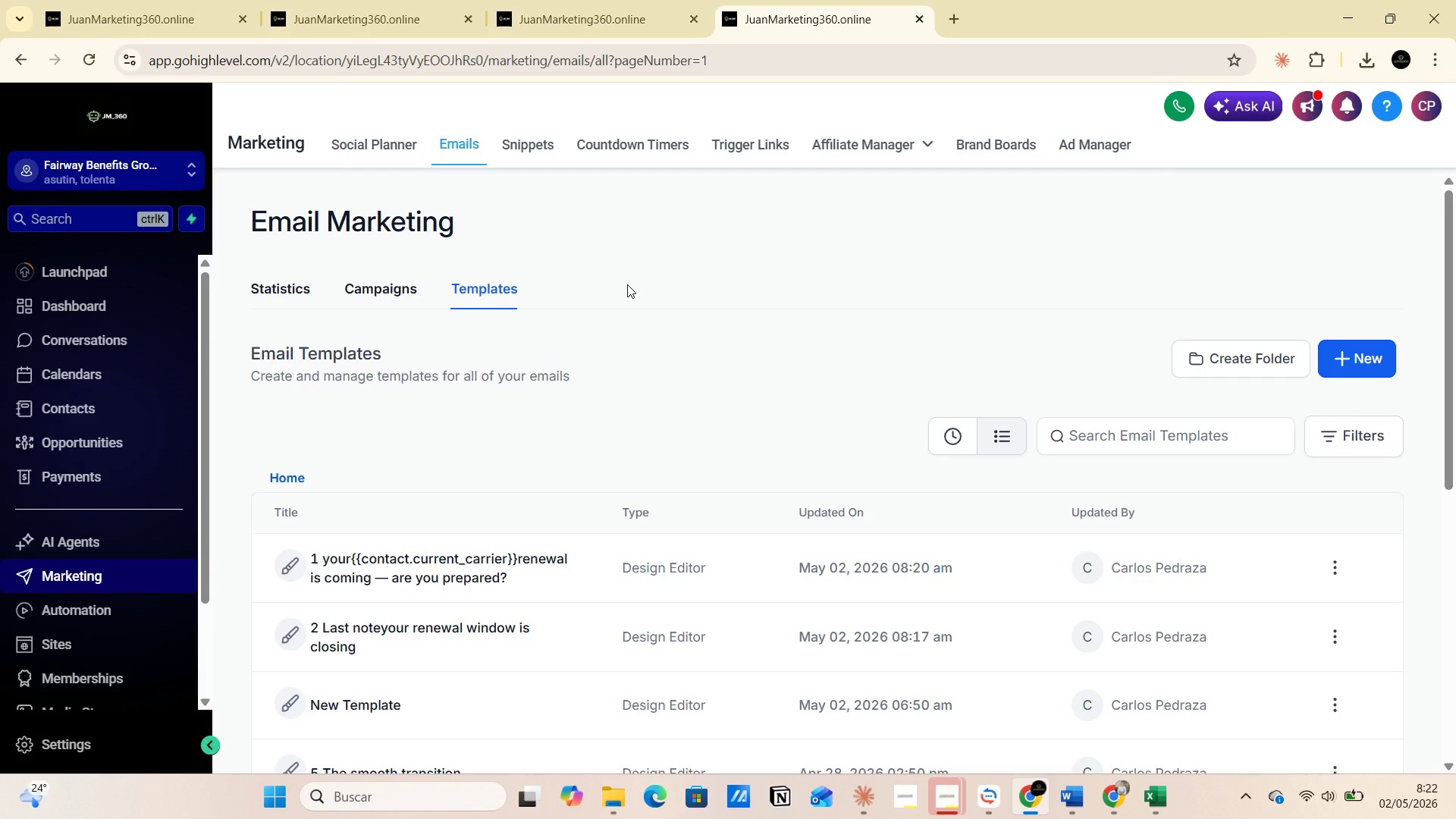 
scroll: coordinate [623, 294], scroll_direction: up, amount: 1.0
 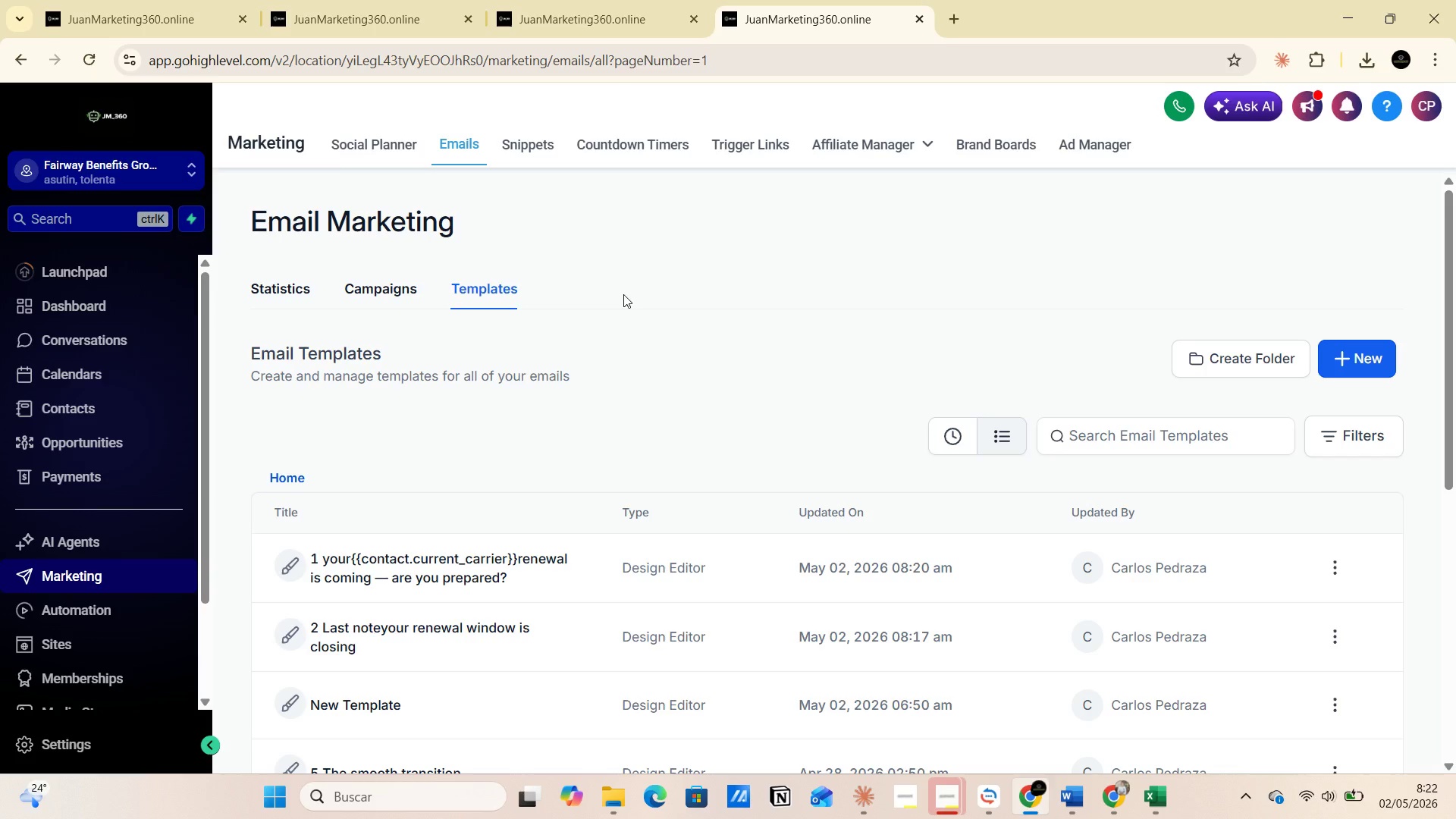 
key(PrintScreen)
 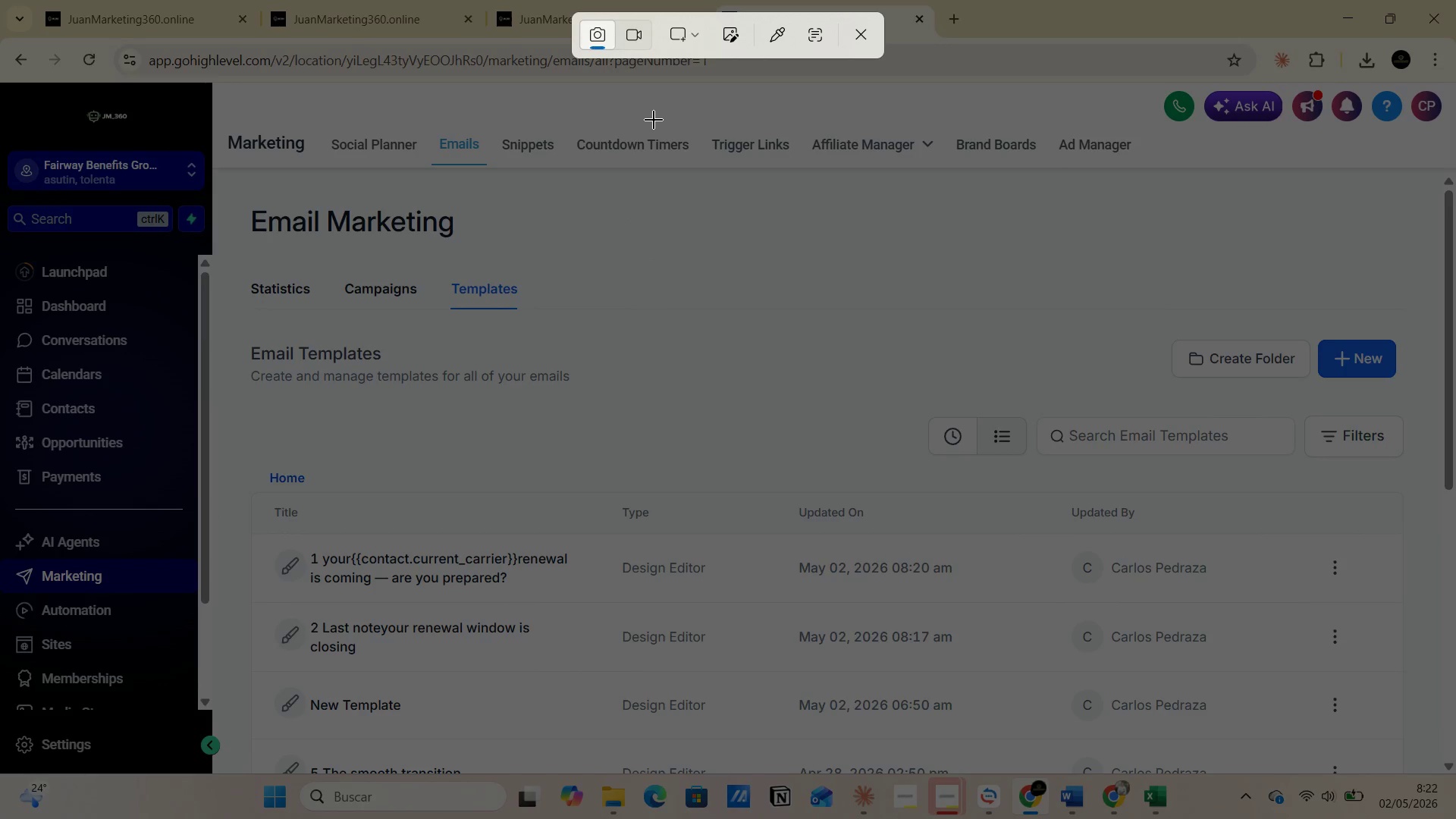 
left_click([690, 39])
 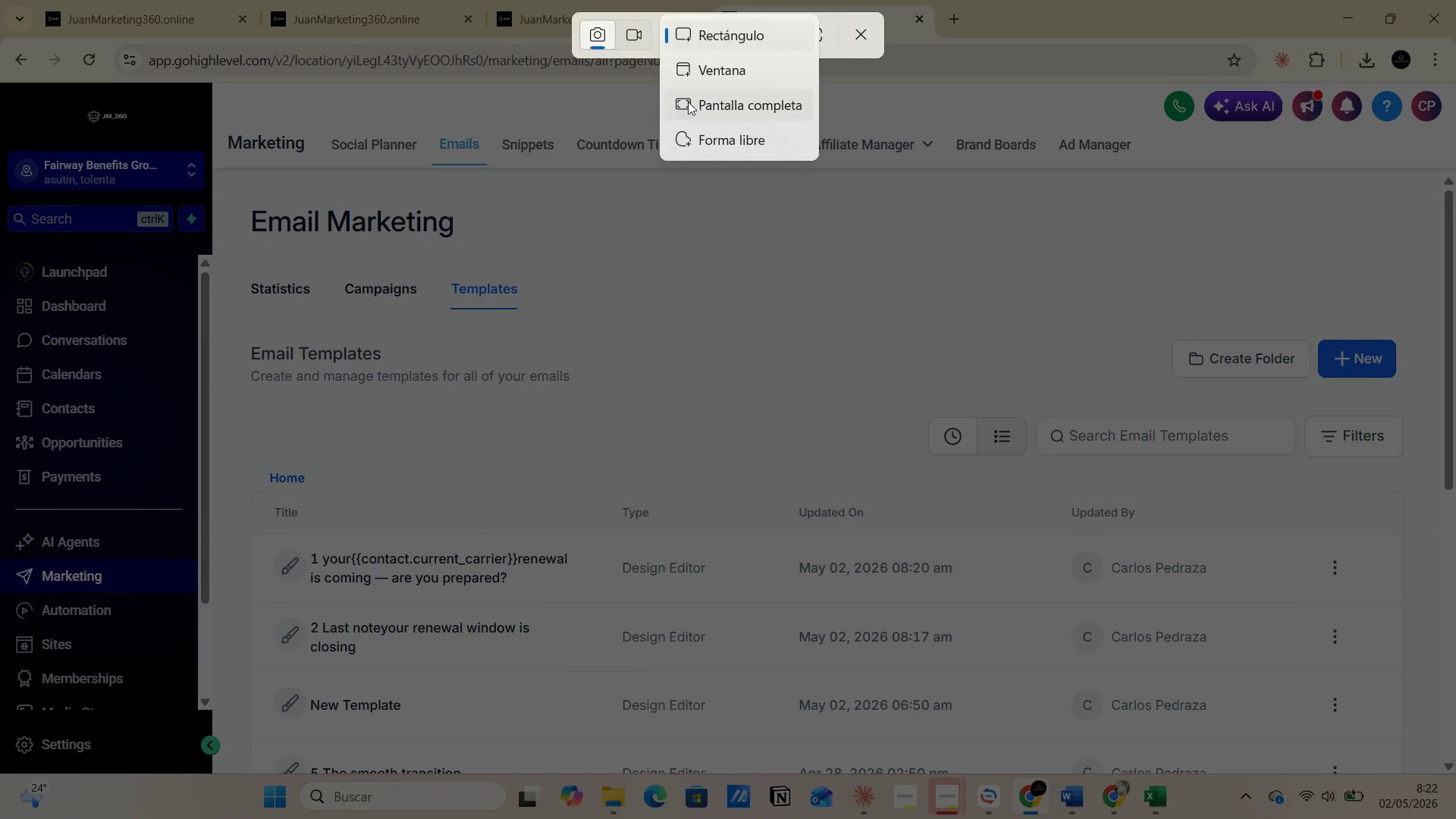 
left_click([688, 102])
 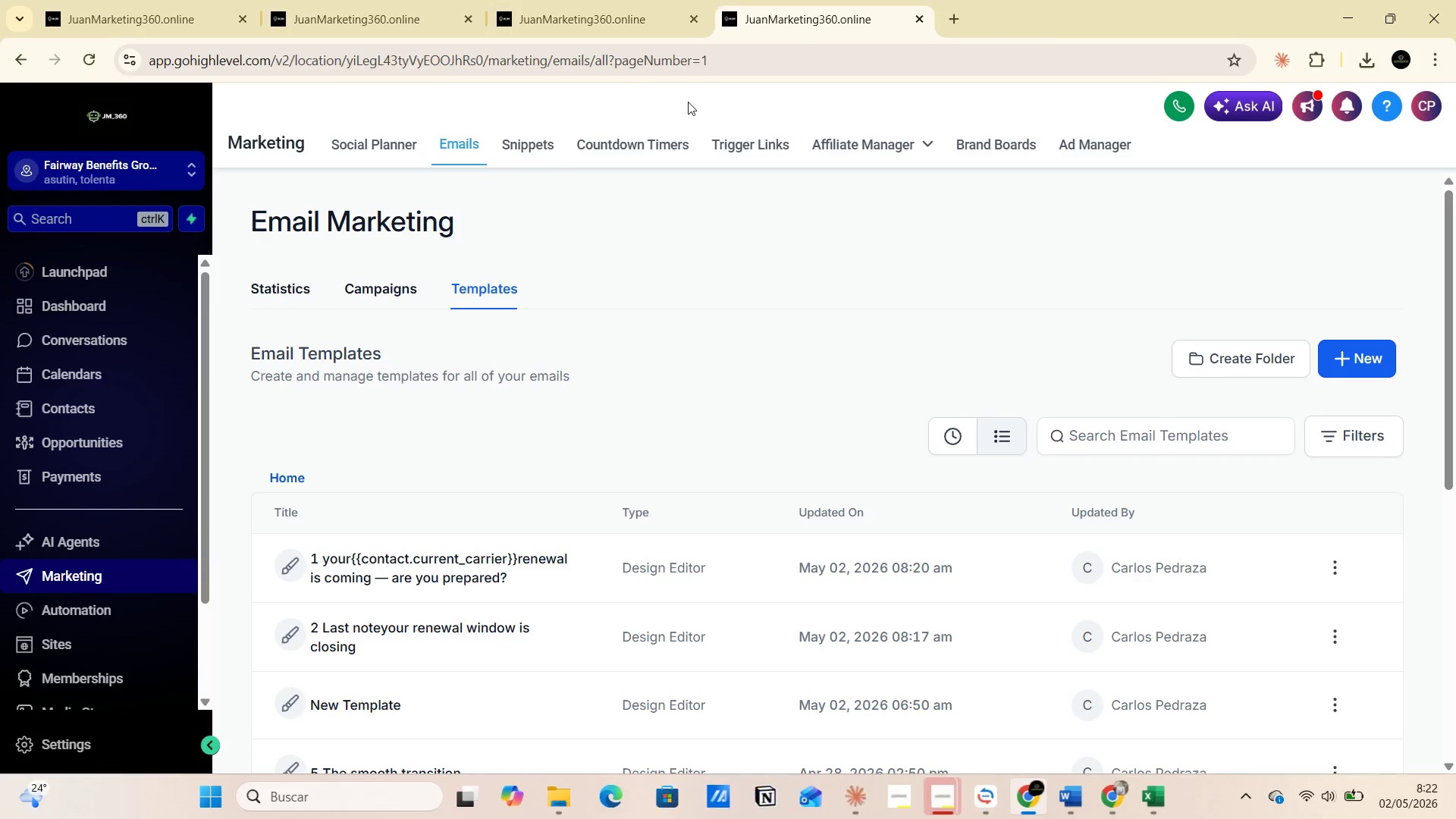 
key(Alt+Tab)
 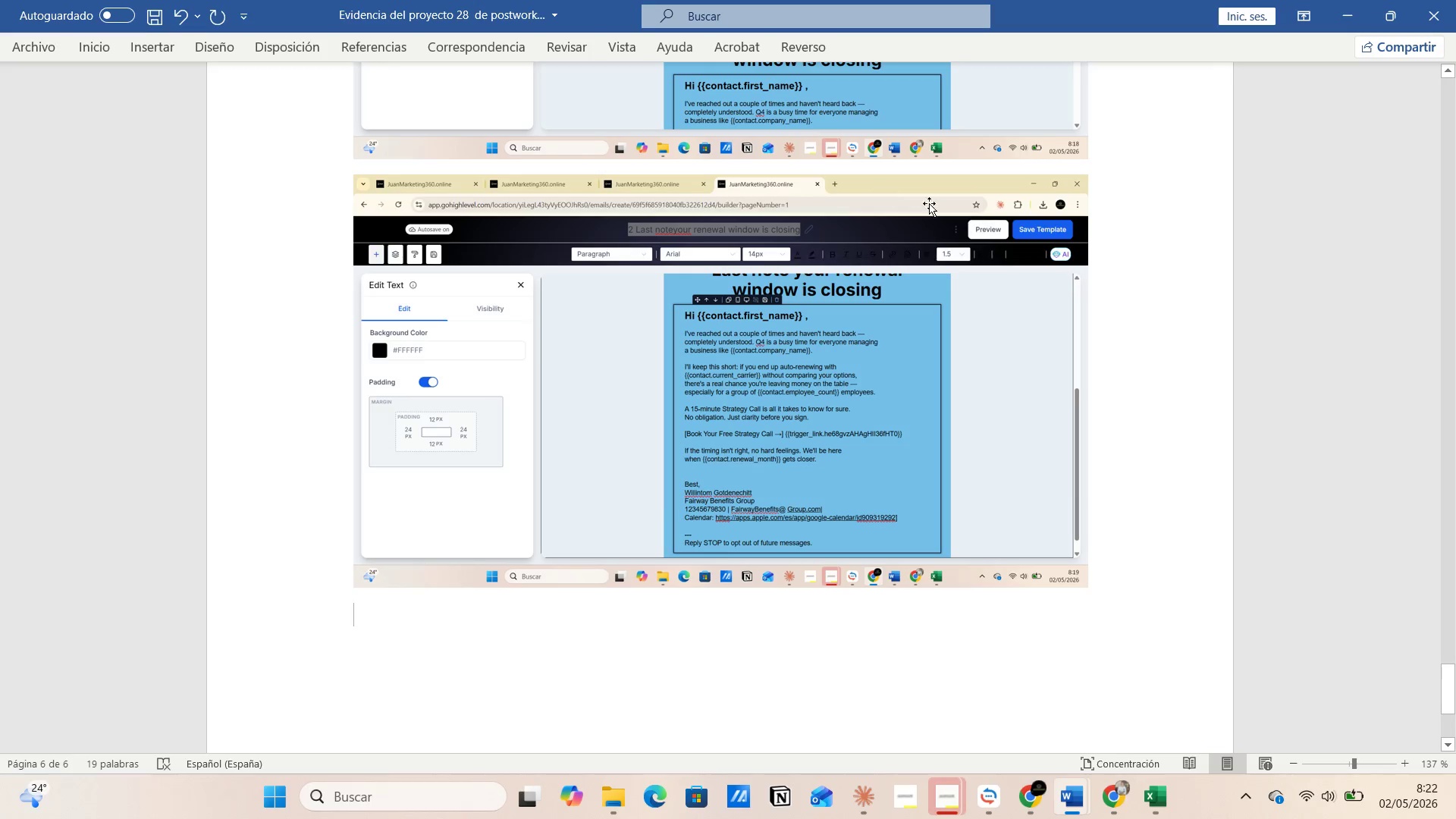 
left_click([840, 133])
 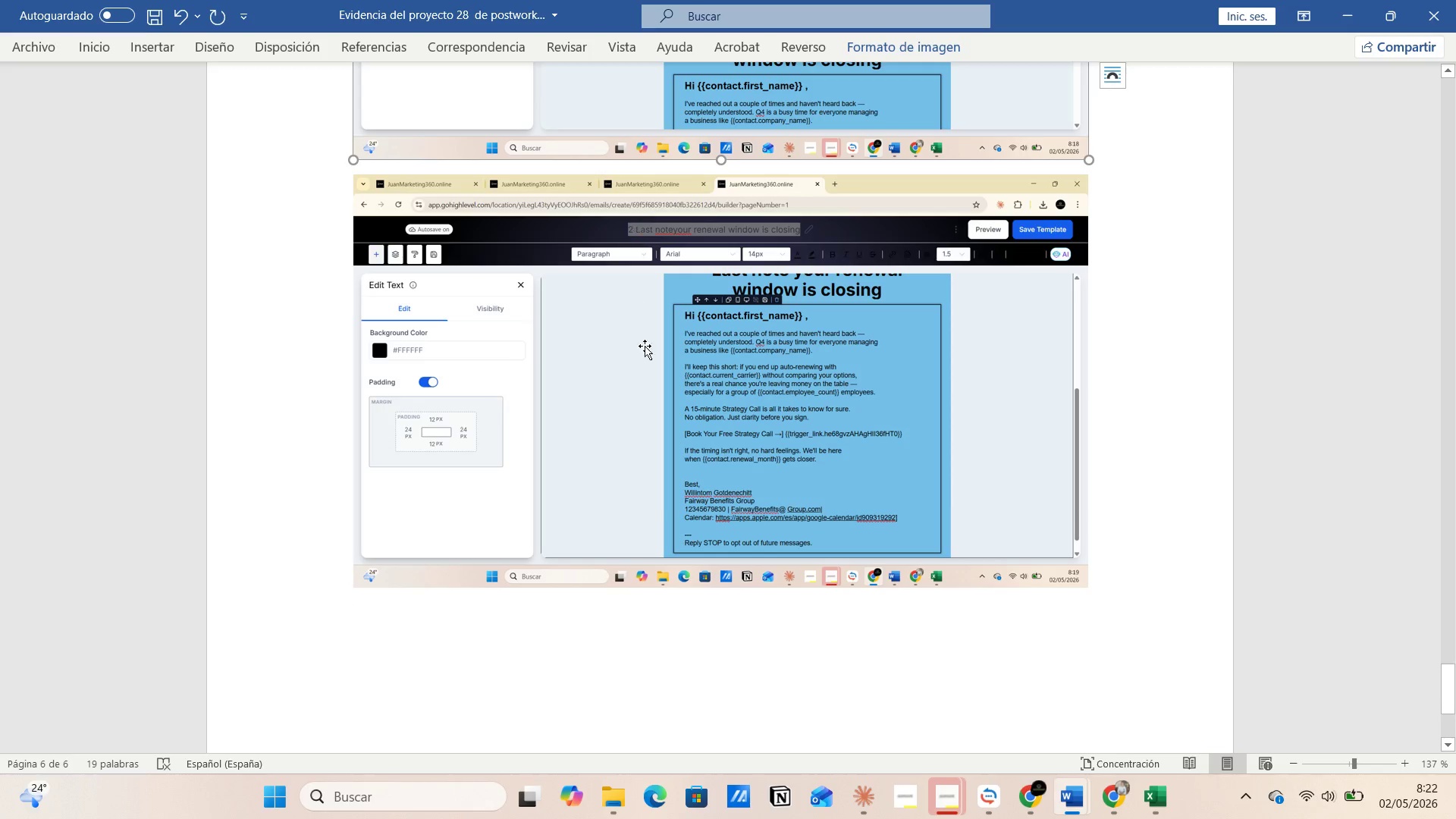 
left_click([651, 360])
 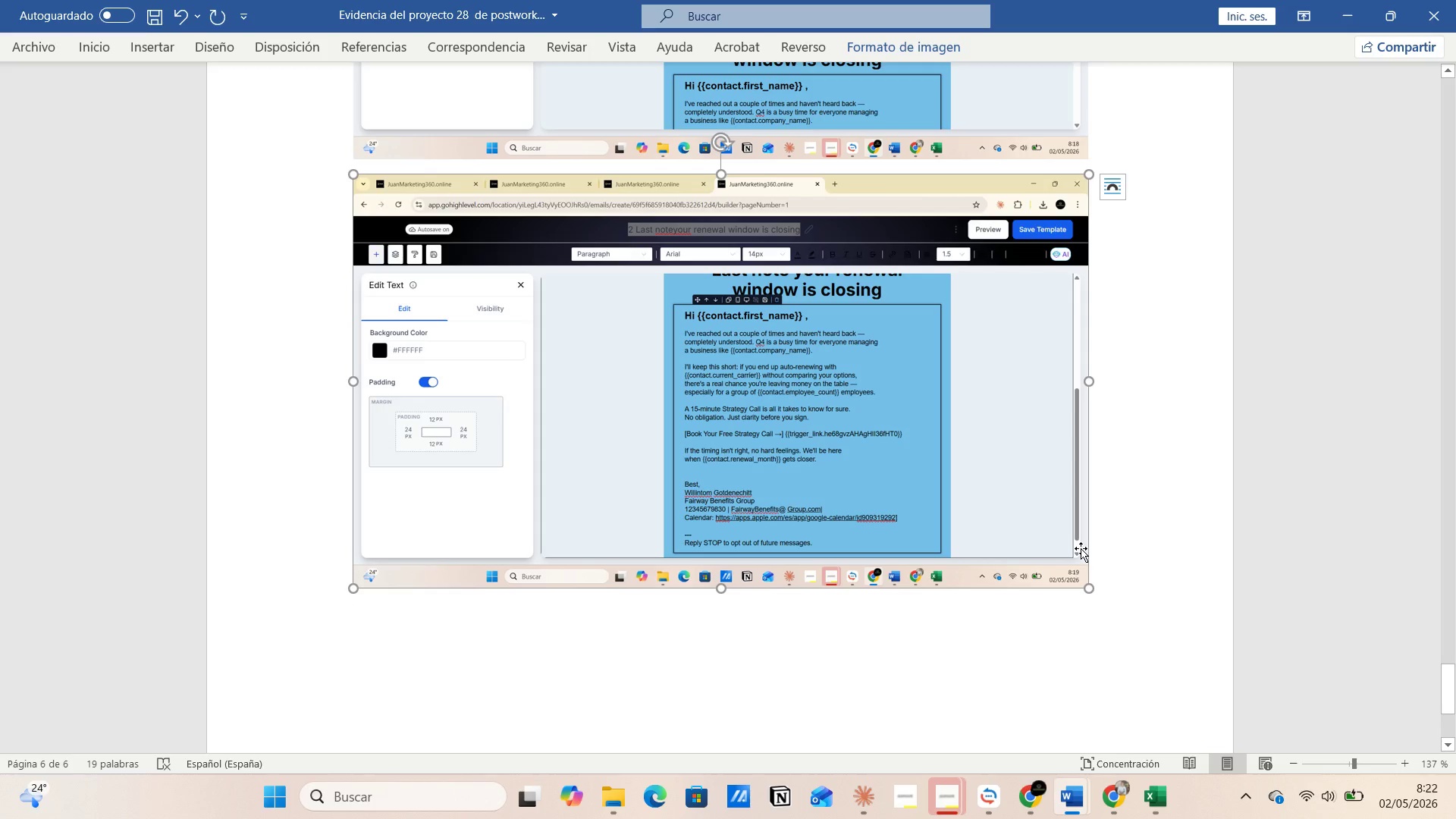 
double_click([1103, 553])
 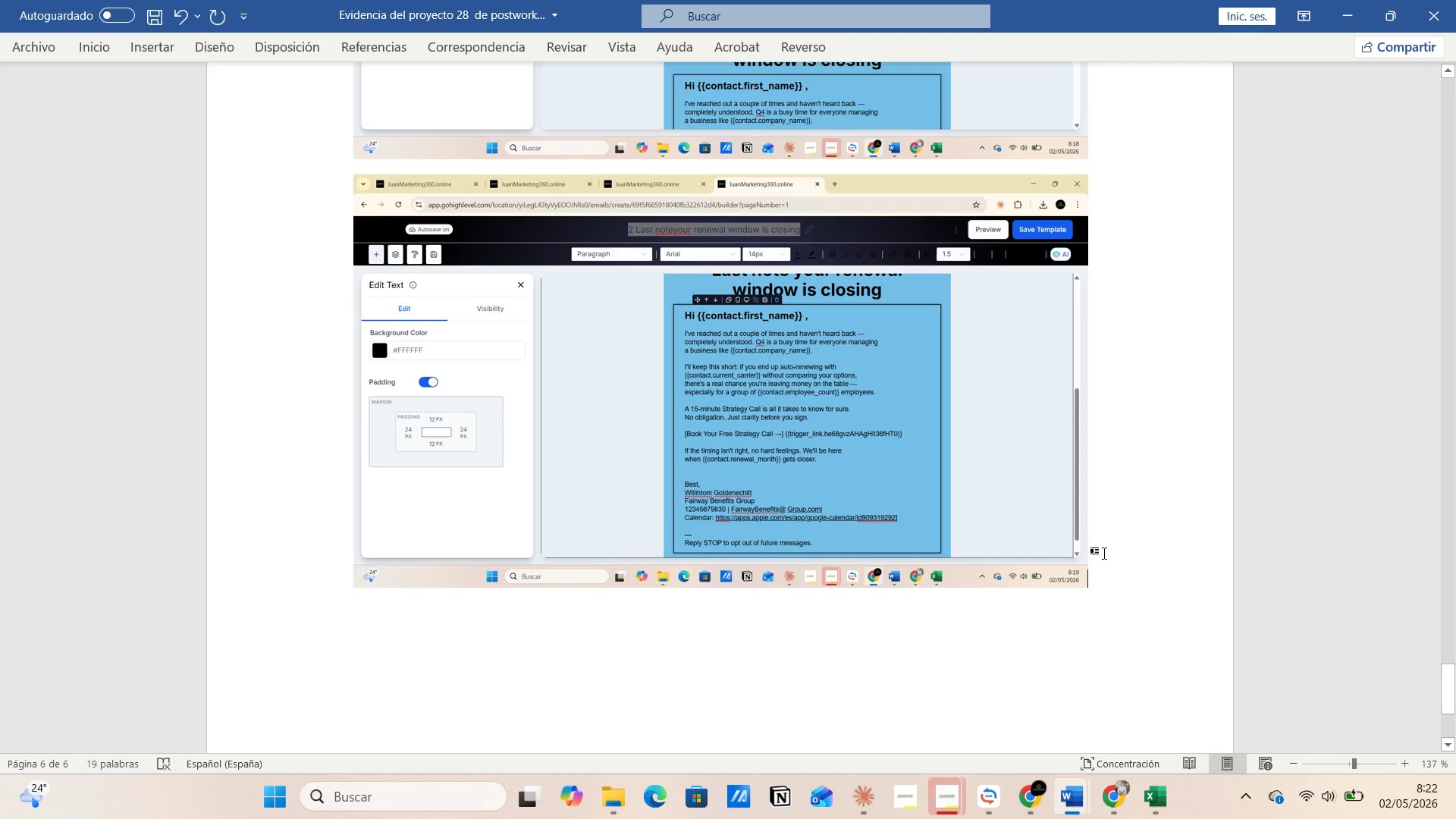 
key(Enter)
 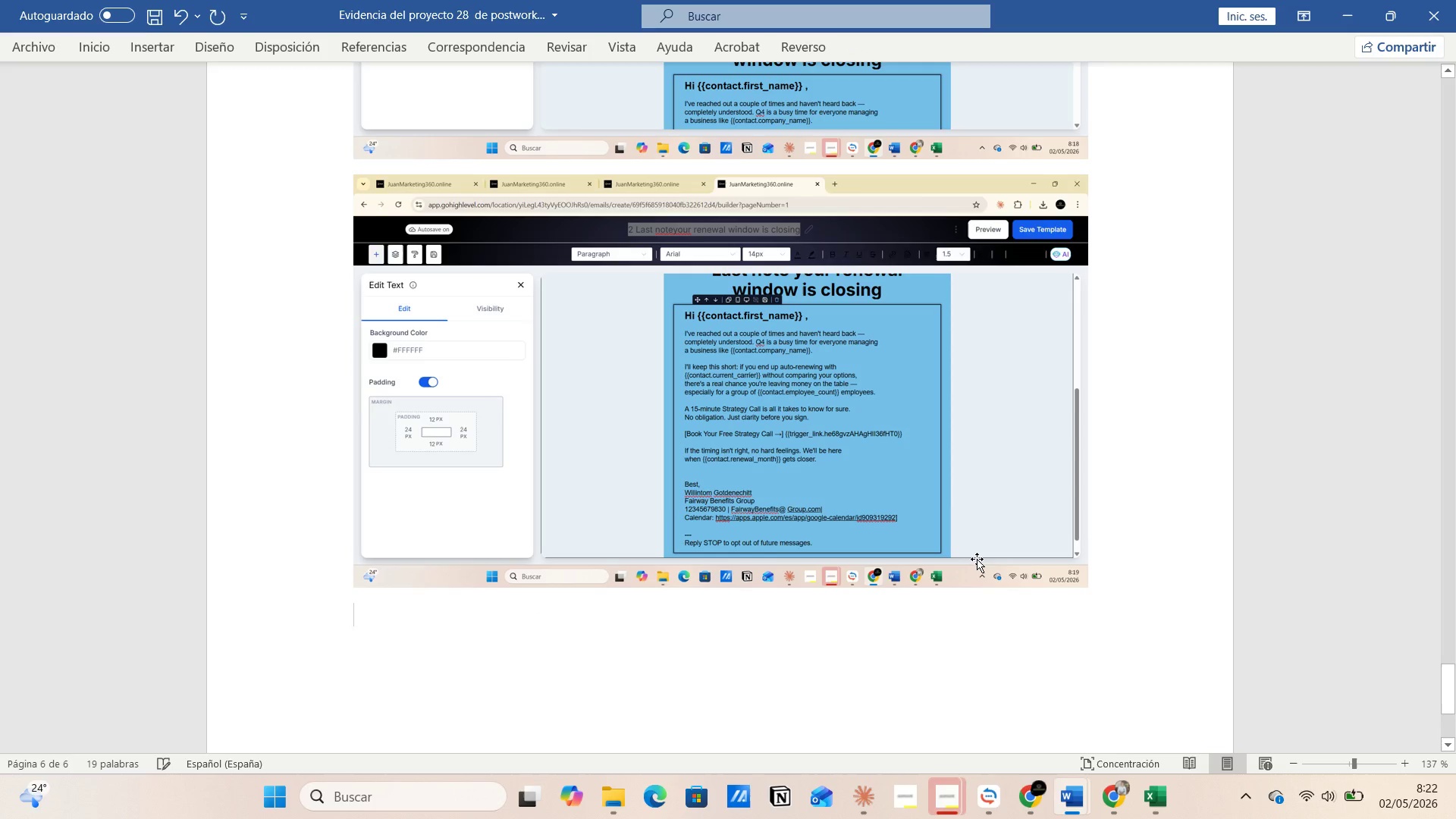 
key(Control+V)
 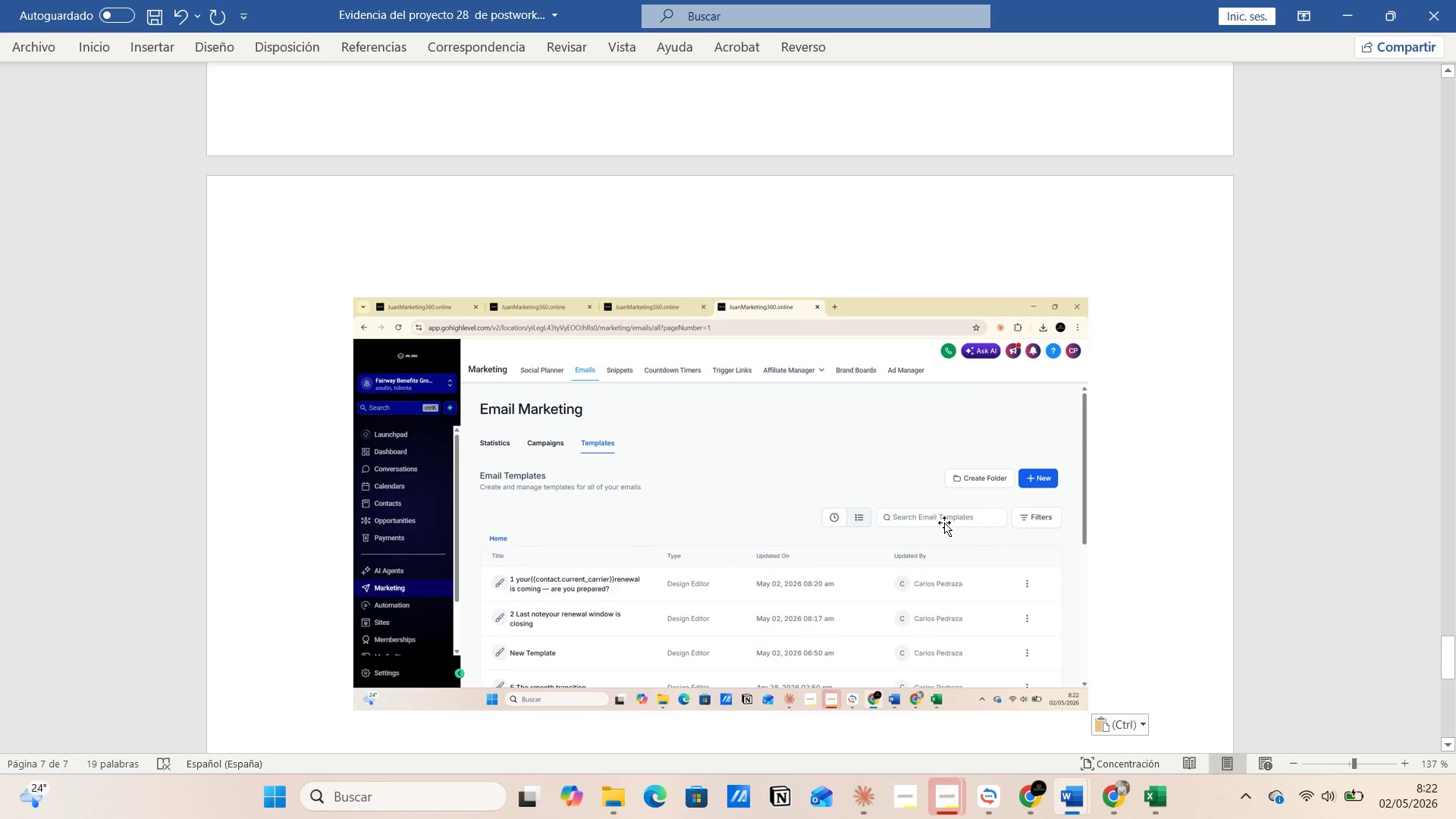 
key(Enter)
 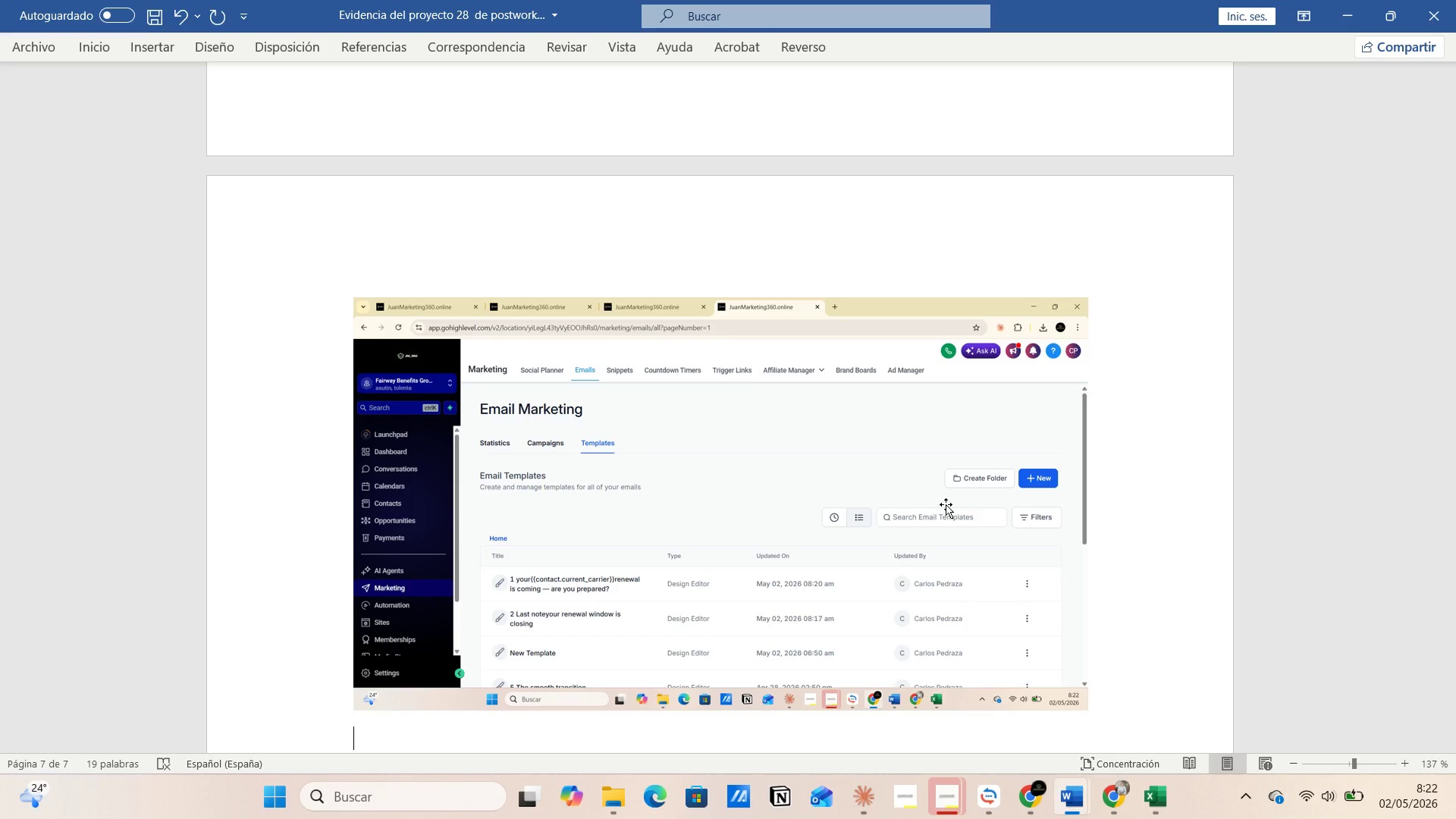 
wait(39.22)
 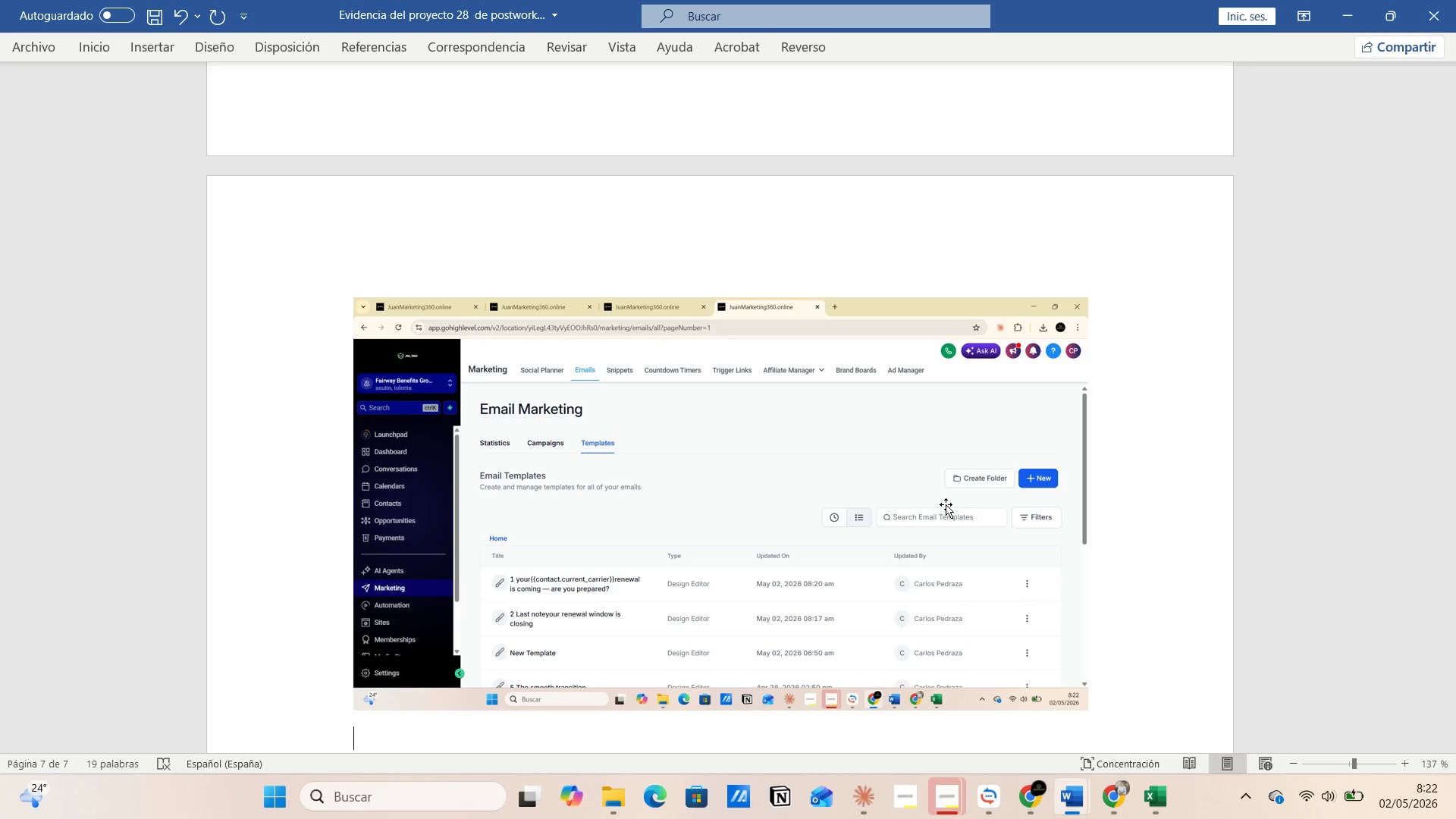 
left_click([1013, 731])
 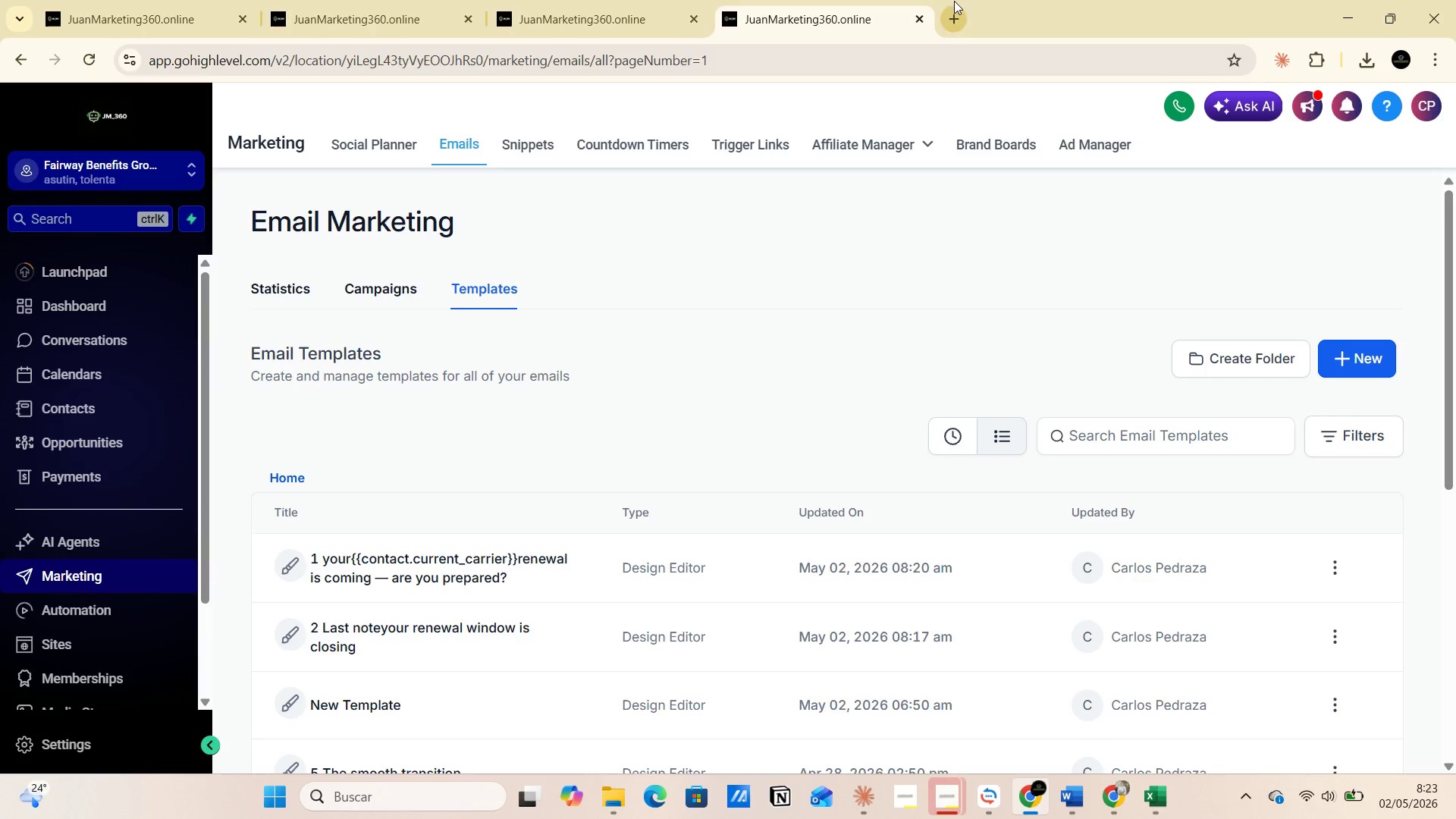 
left_click([954, 20])
 